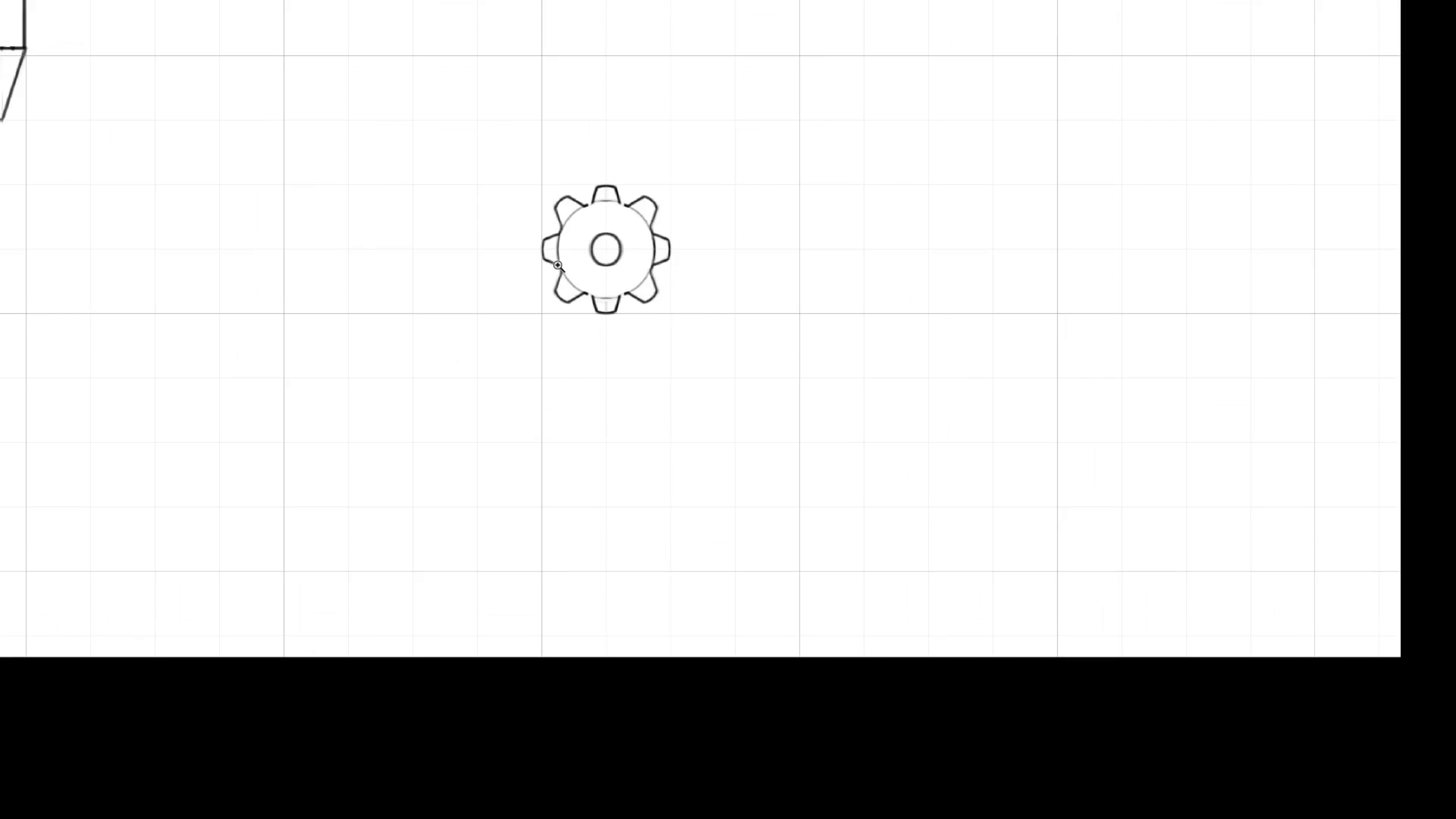 
key(Control+Space)
 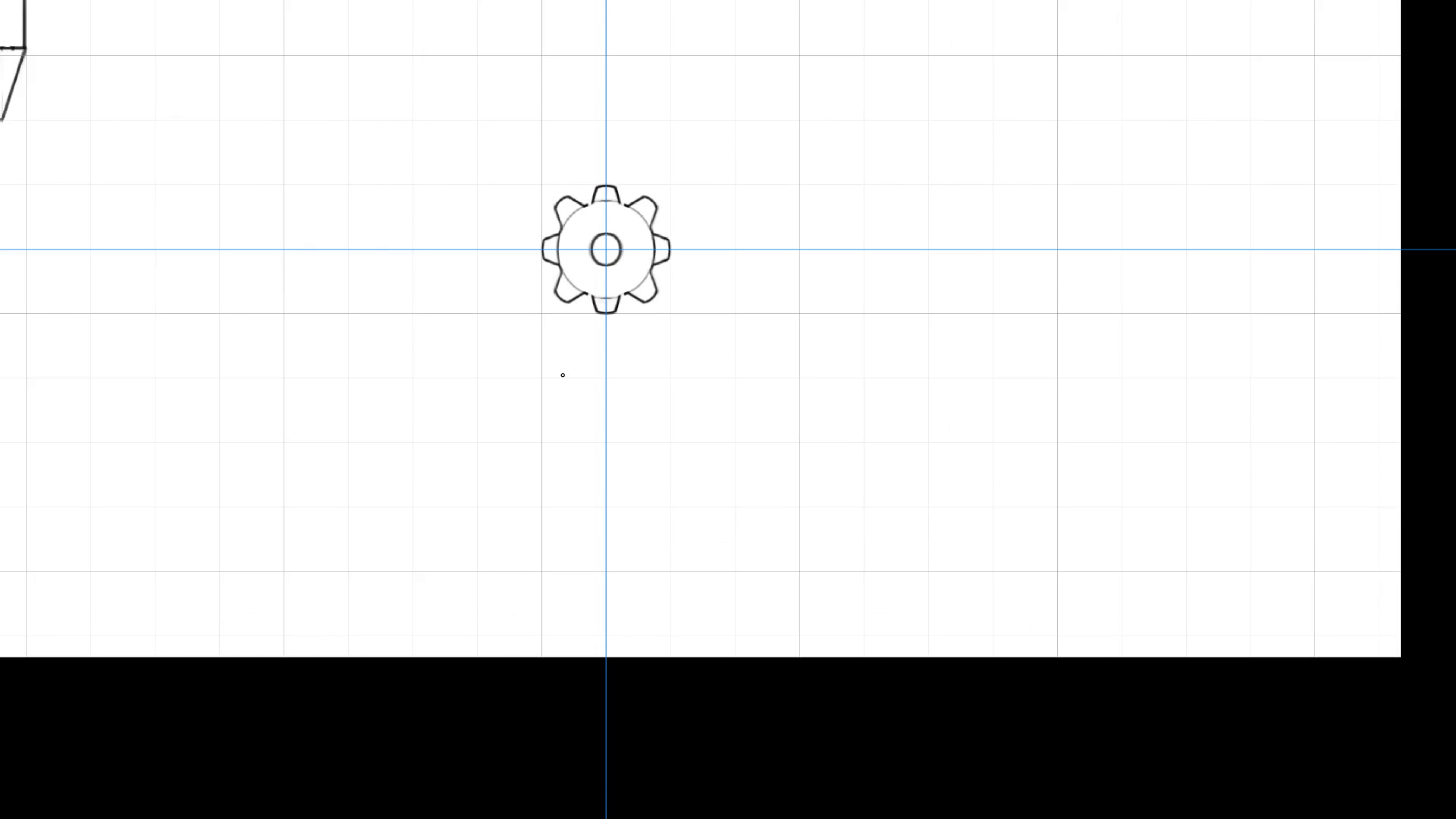 
key(M)
 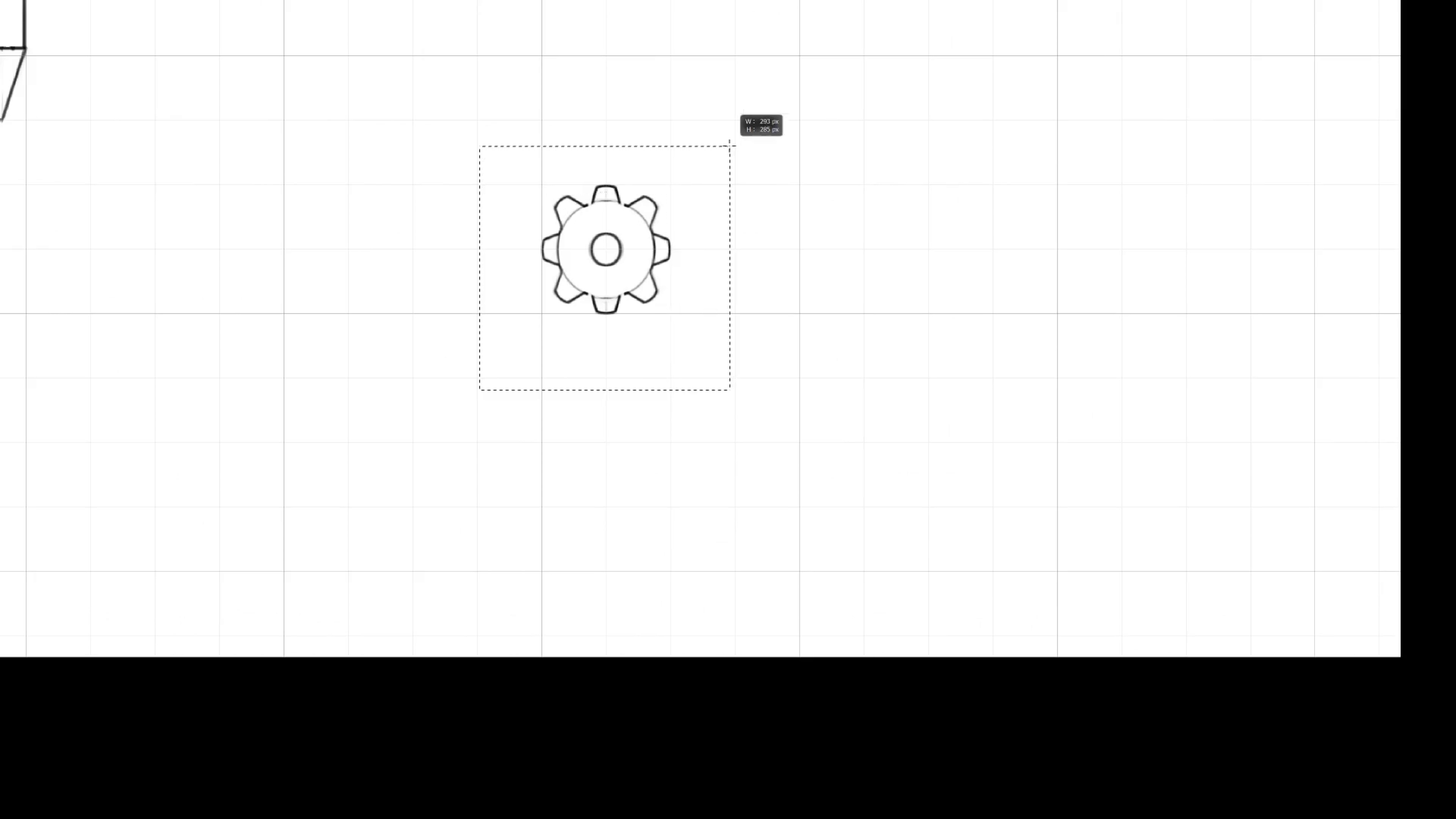 
hold_key(key=ControlLeft, duration=2.45)
left_click_drag(start_coordinate=[647, 208], to_coordinate=[636, 403])
 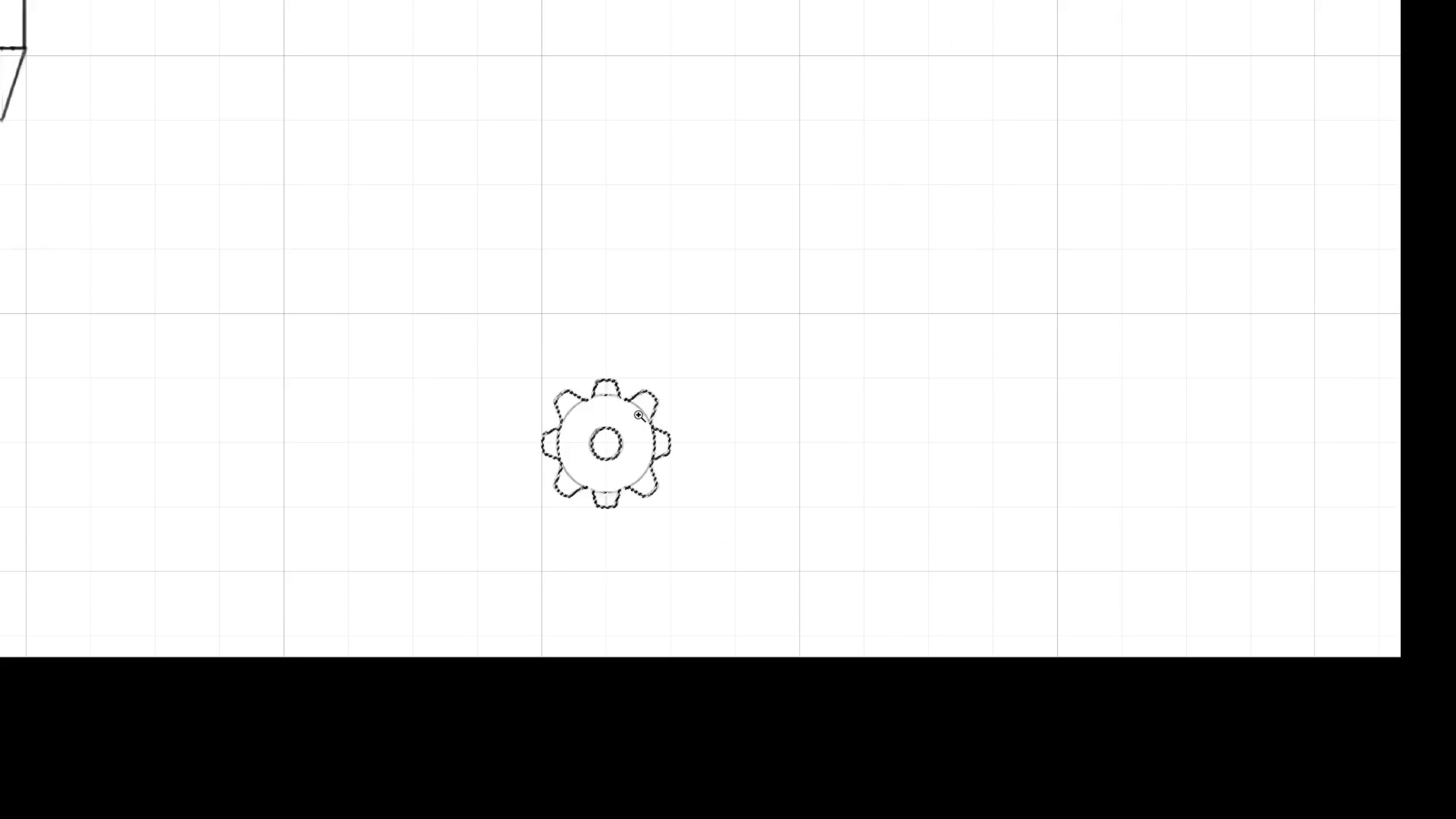 
hold_key(key=ShiftLeft, duration=1.18)
 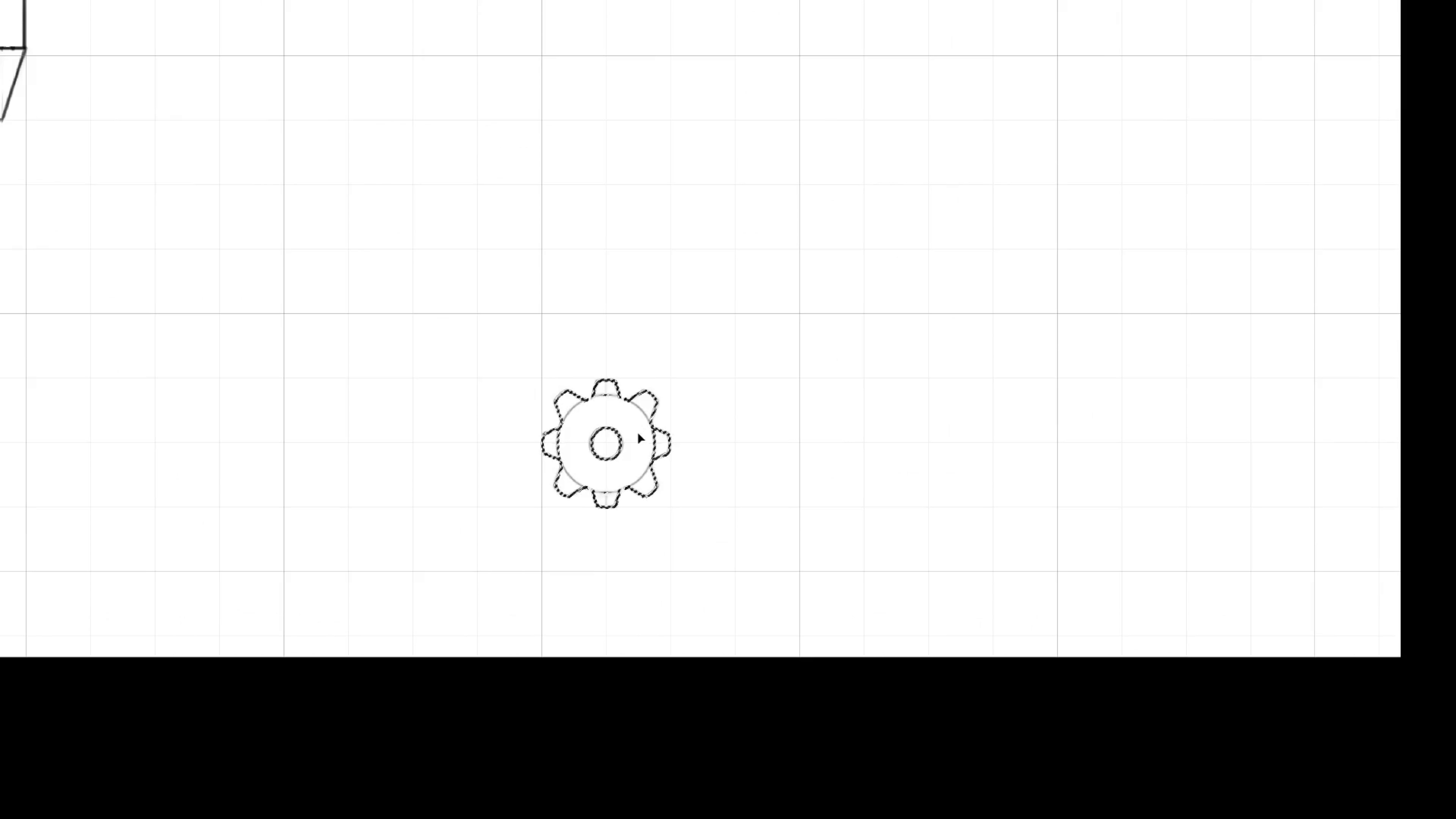 
hold_key(key=Space, duration=0.65)
 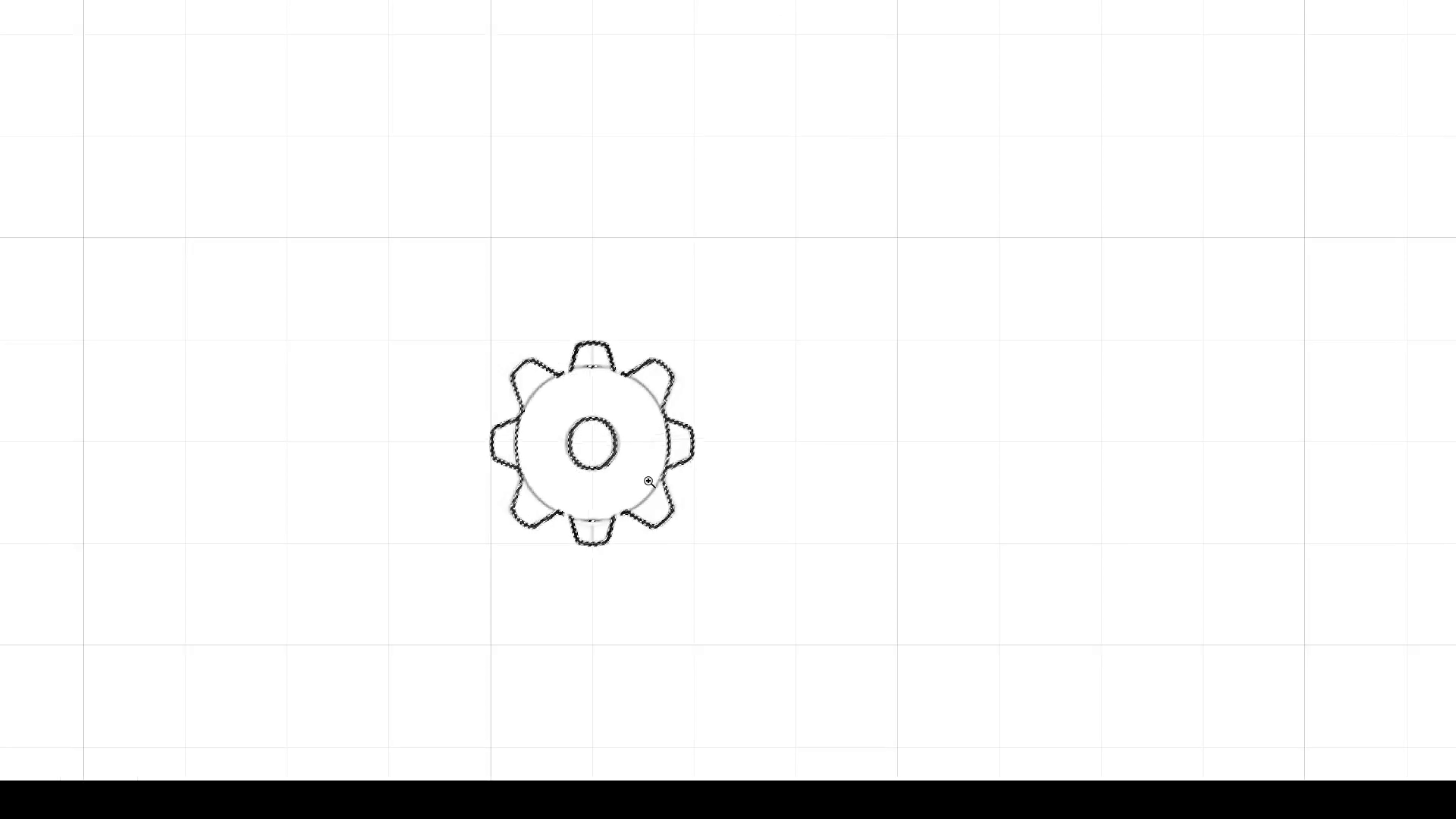 
left_click_drag(start_coordinate=[638, 415], to_coordinate=[652, 431])
 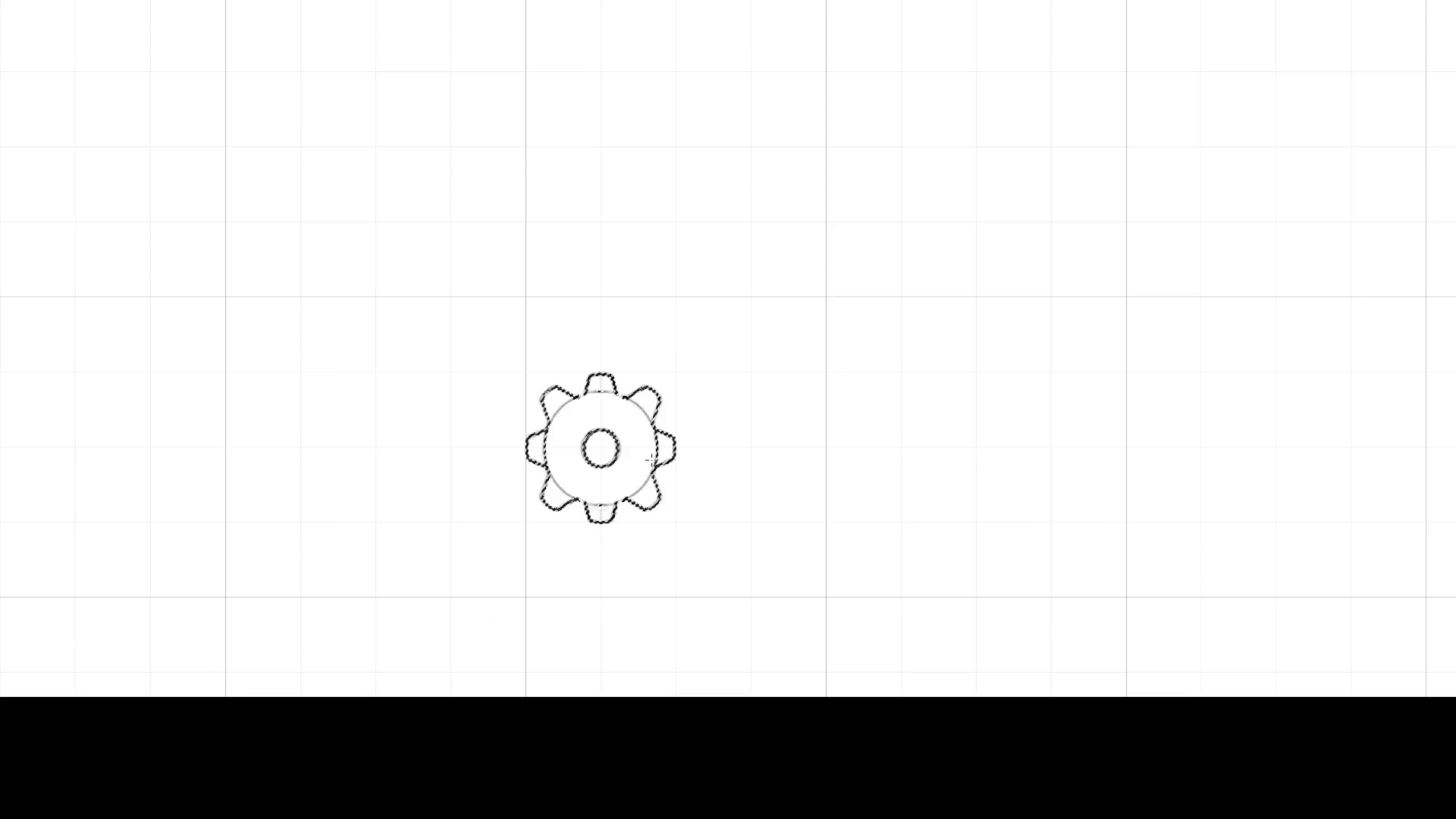 
hold_key(key=Space, duration=0.58)
 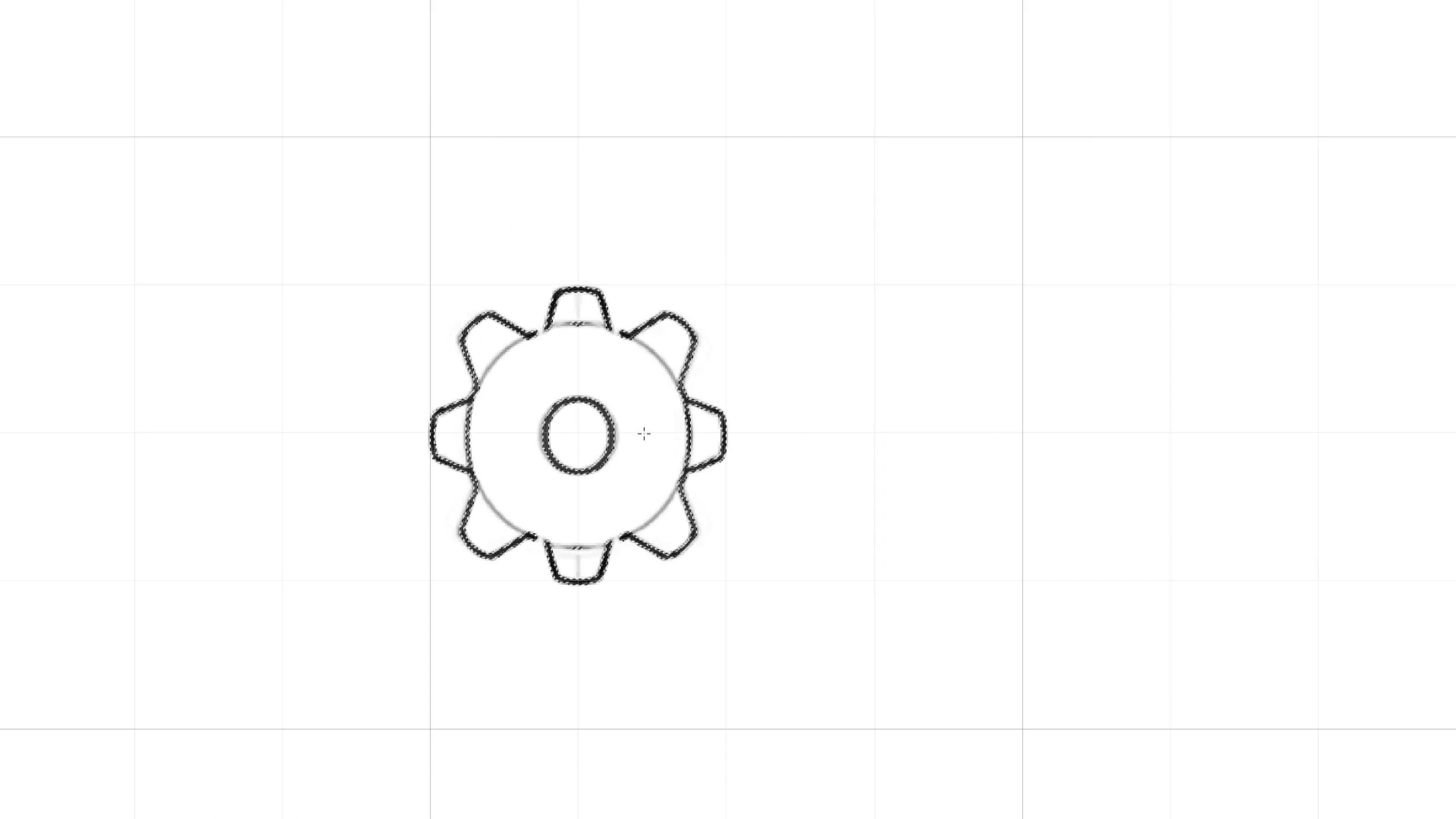 
hold_key(key=ControlLeft, duration=0.56)
left_click_drag(start_coordinate=[624, 461], to_coordinate=[652, 489])
 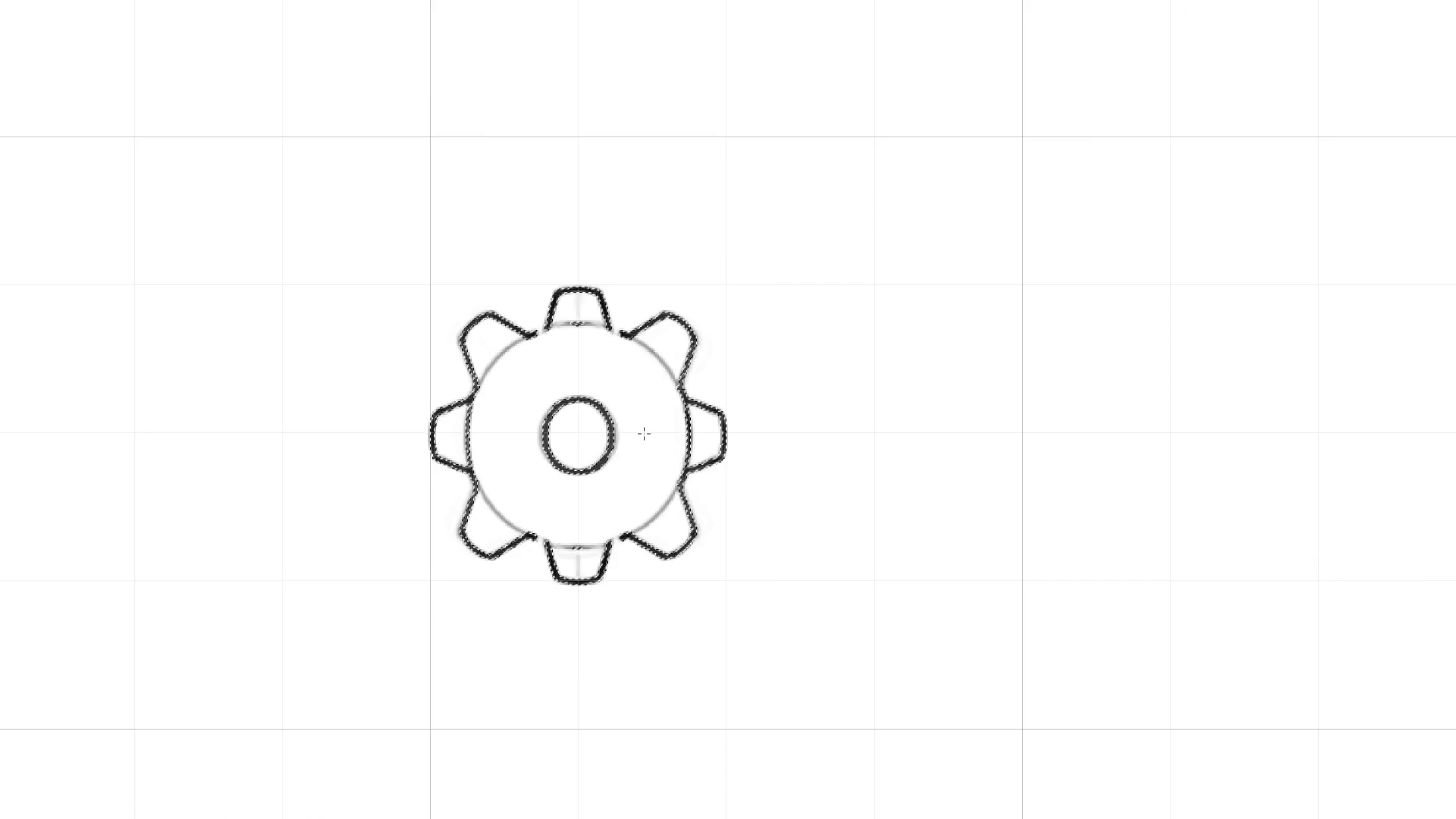 
key(V)
 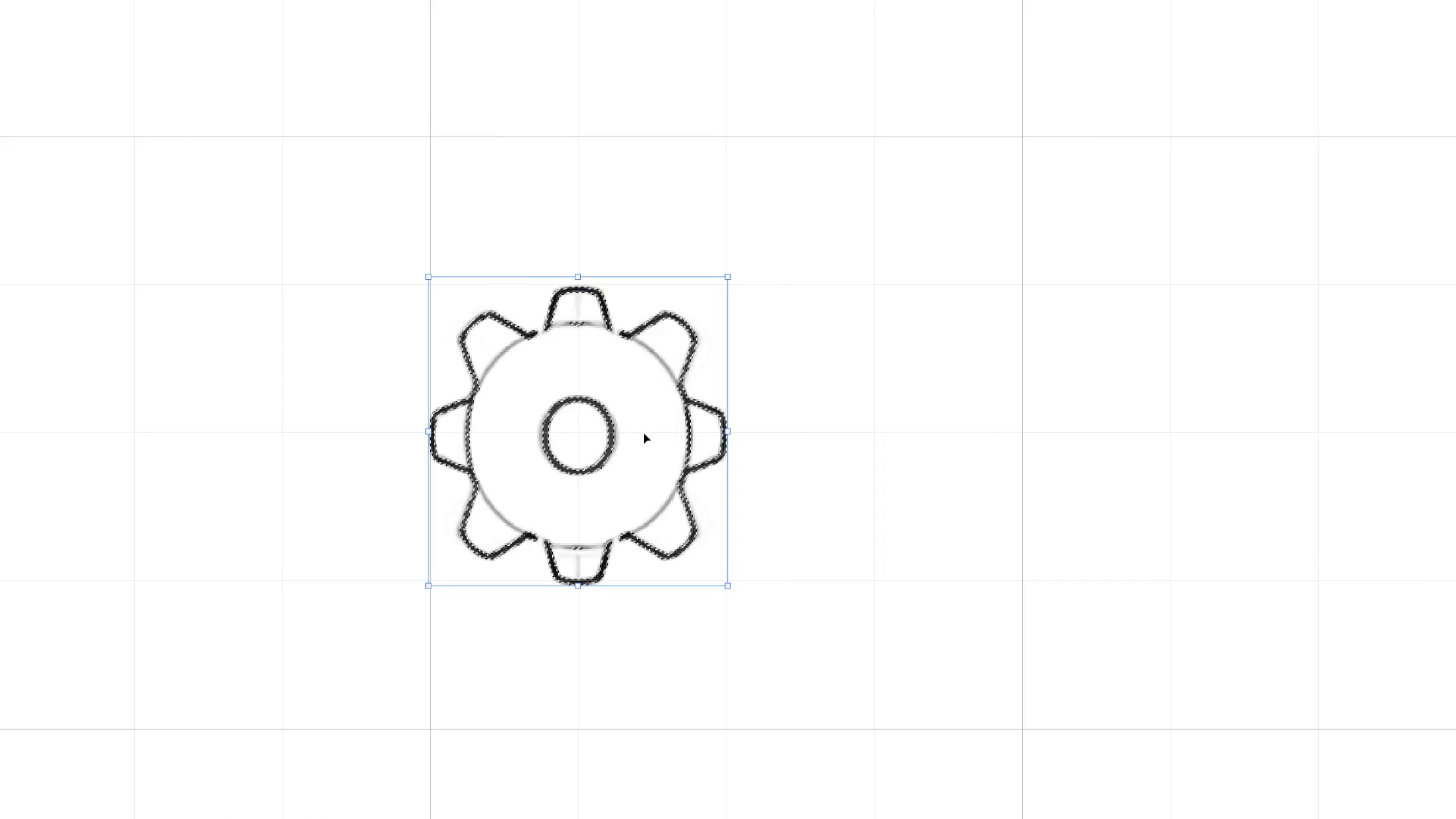 
key(ArrowUp)
 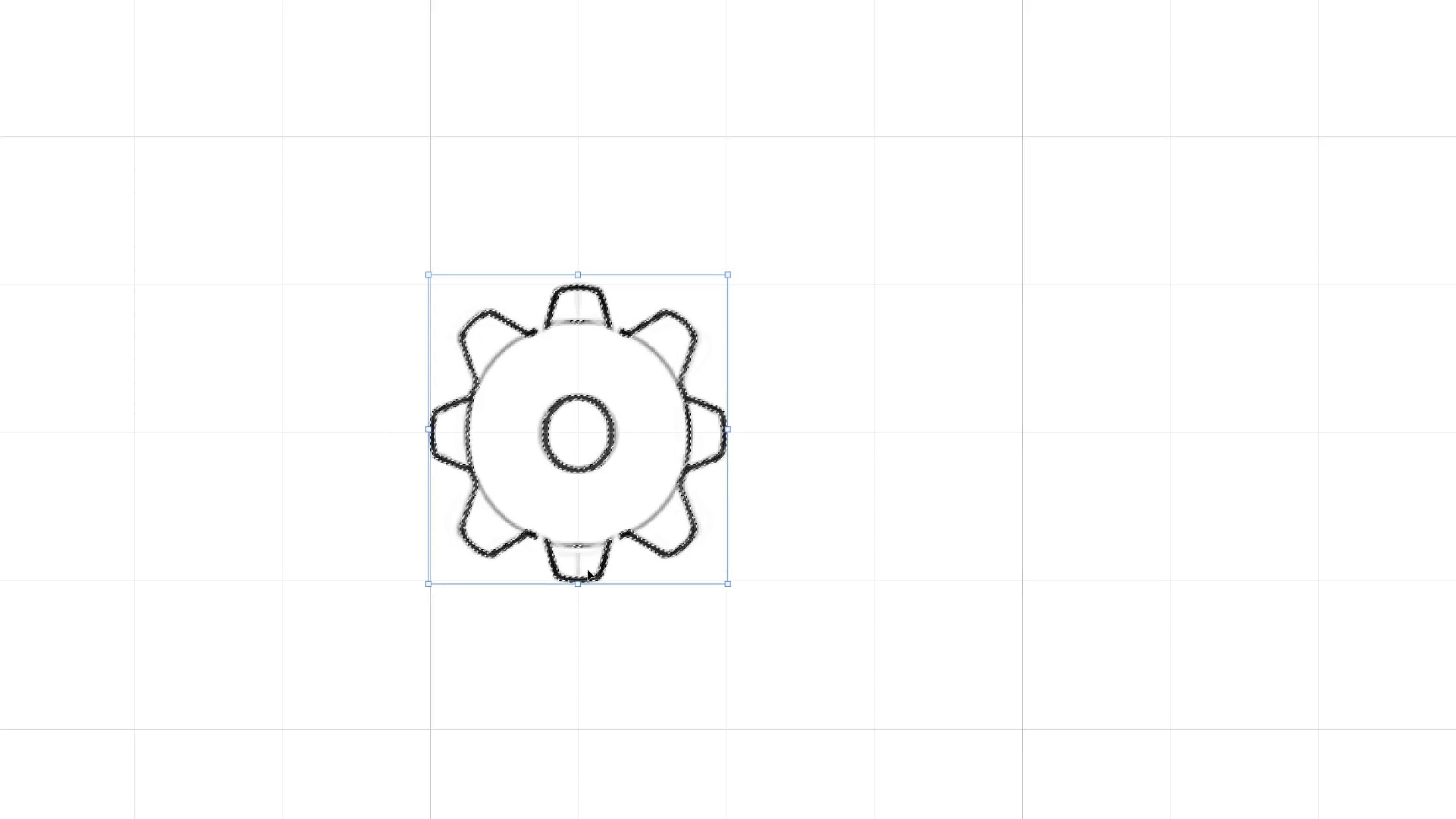 
hold_key(key=ControlLeft, duration=0.55)
 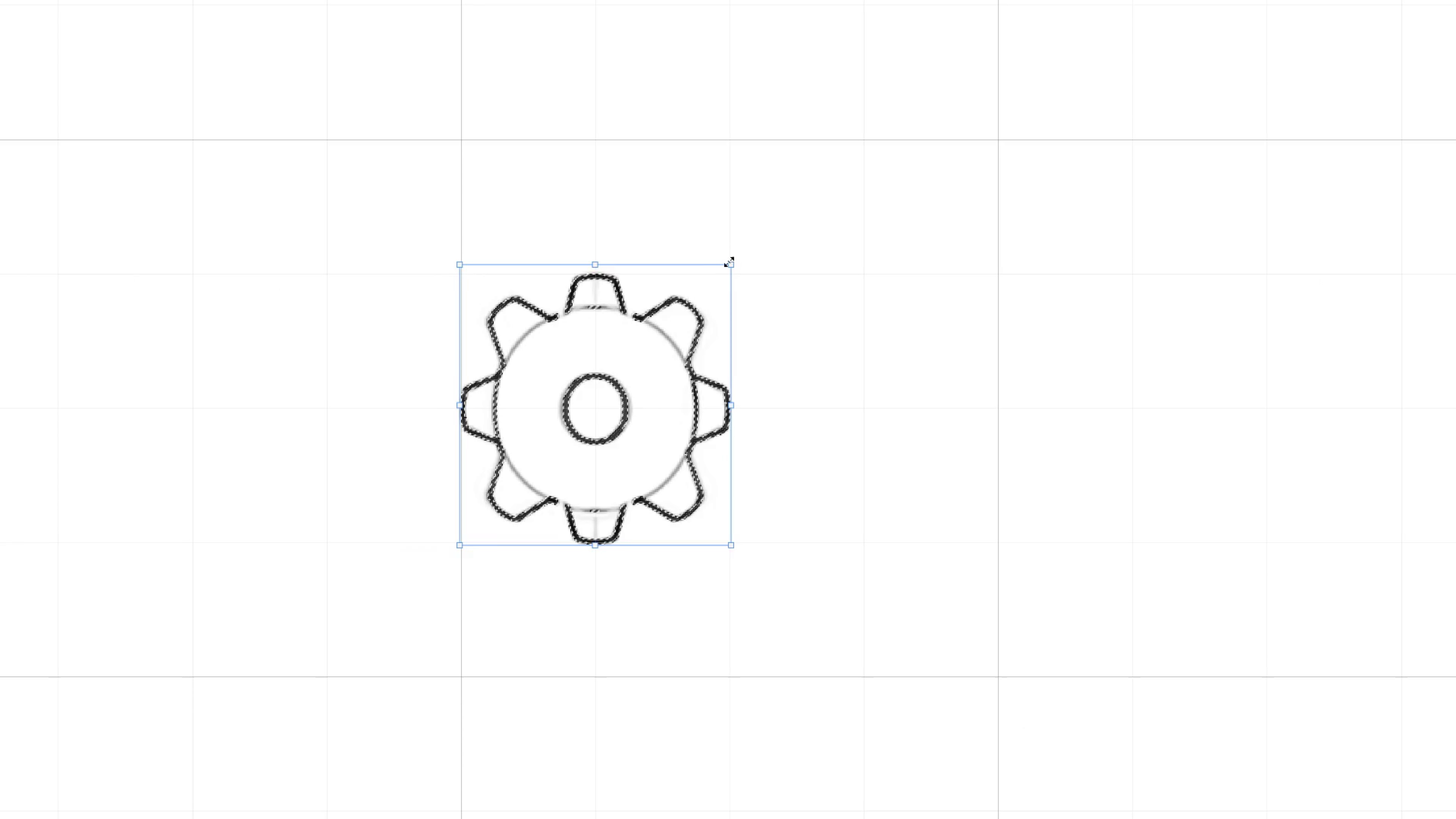 
hold_key(key=Space, duration=0.55)
 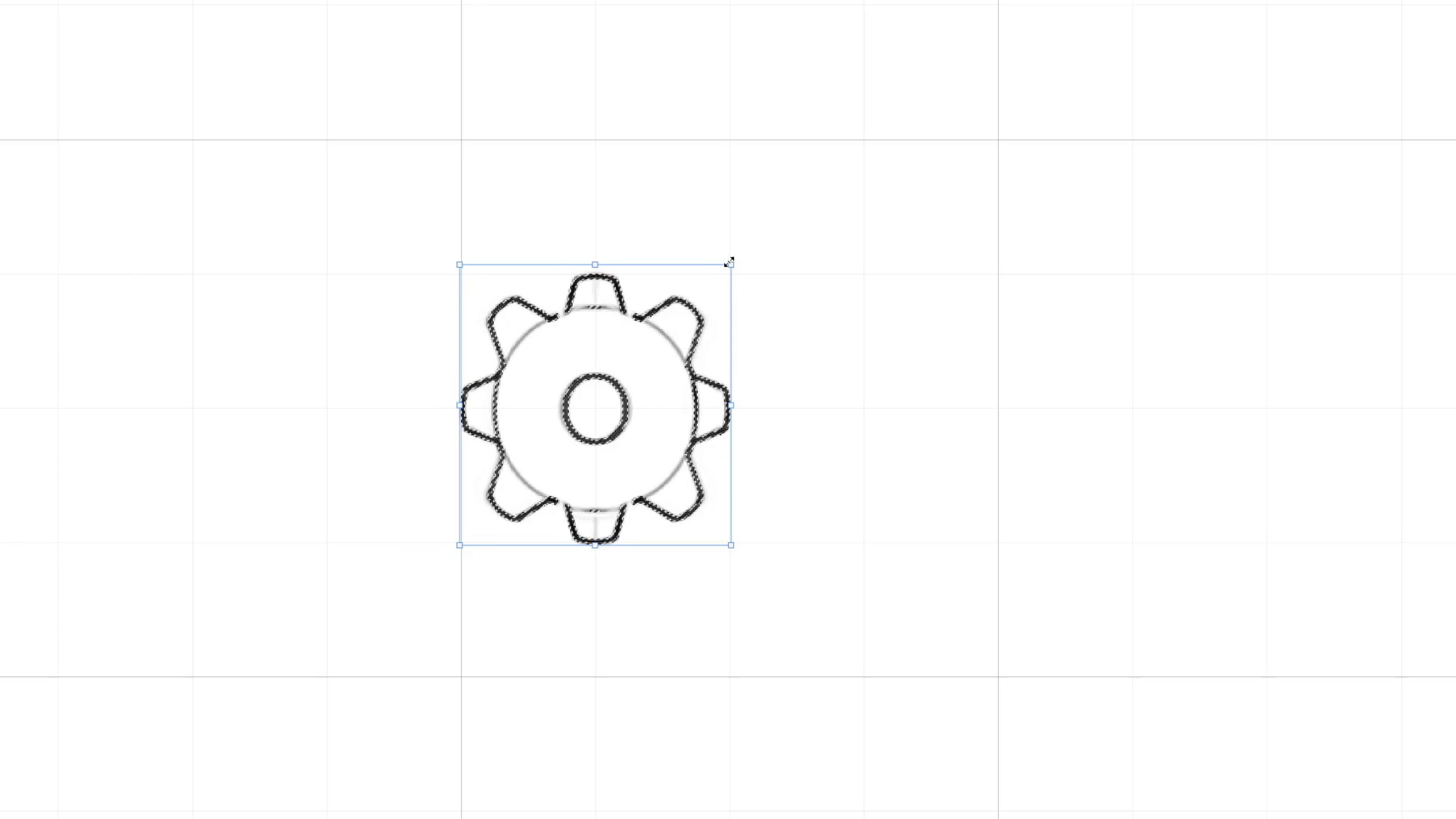 
left_click_drag(start_coordinate=[765, 165], to_coordinate=[751, 189])
 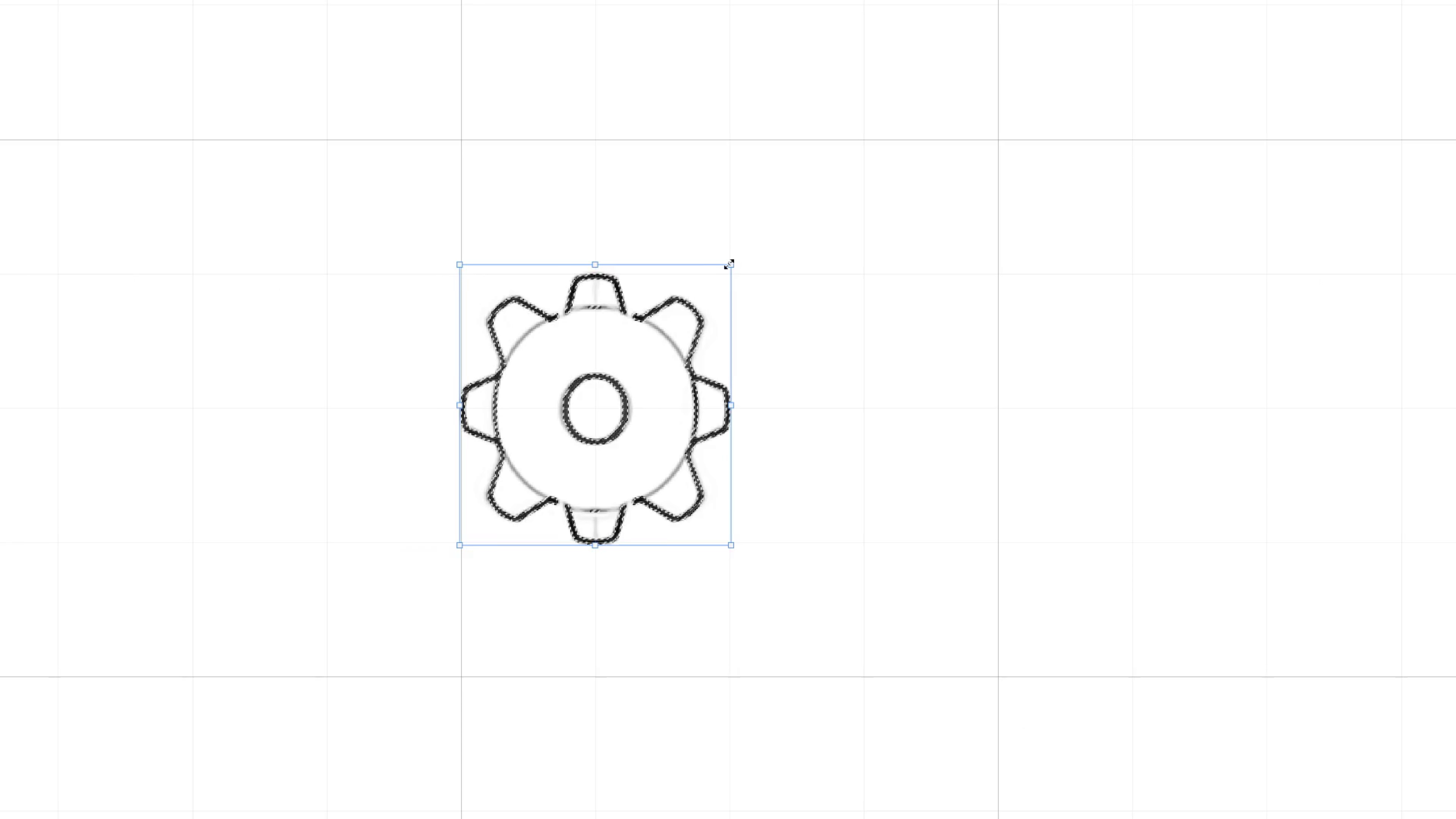 
hold_key(key=AltLeft, duration=6.86)
left_click_drag(start_coordinate=[732, 268], to_coordinate=[868, 131])
 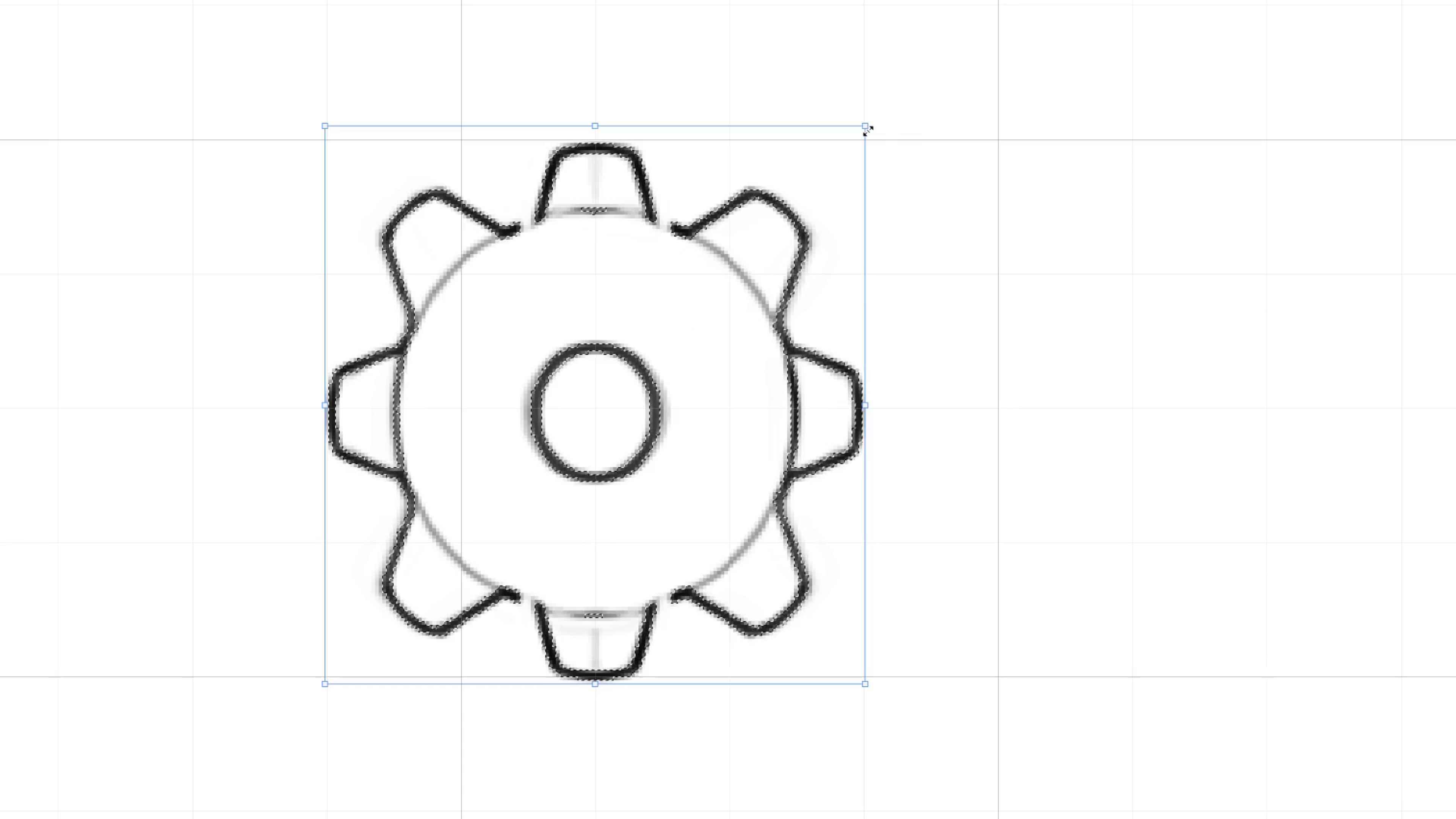 
hold_key(key=ShiftLeft, duration=1.52)
 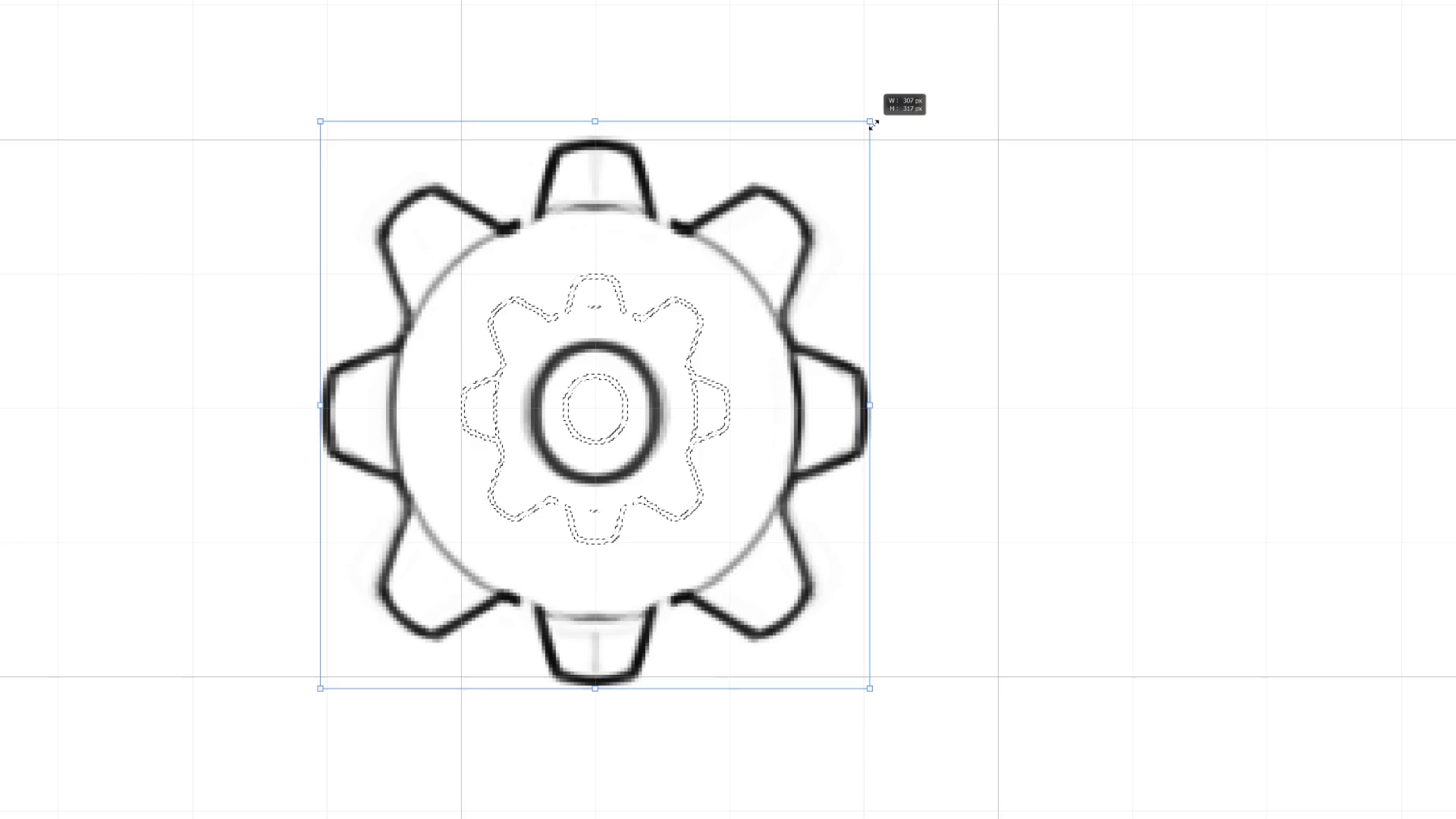 
hold_key(key=ShiftLeft, duration=1.52)
 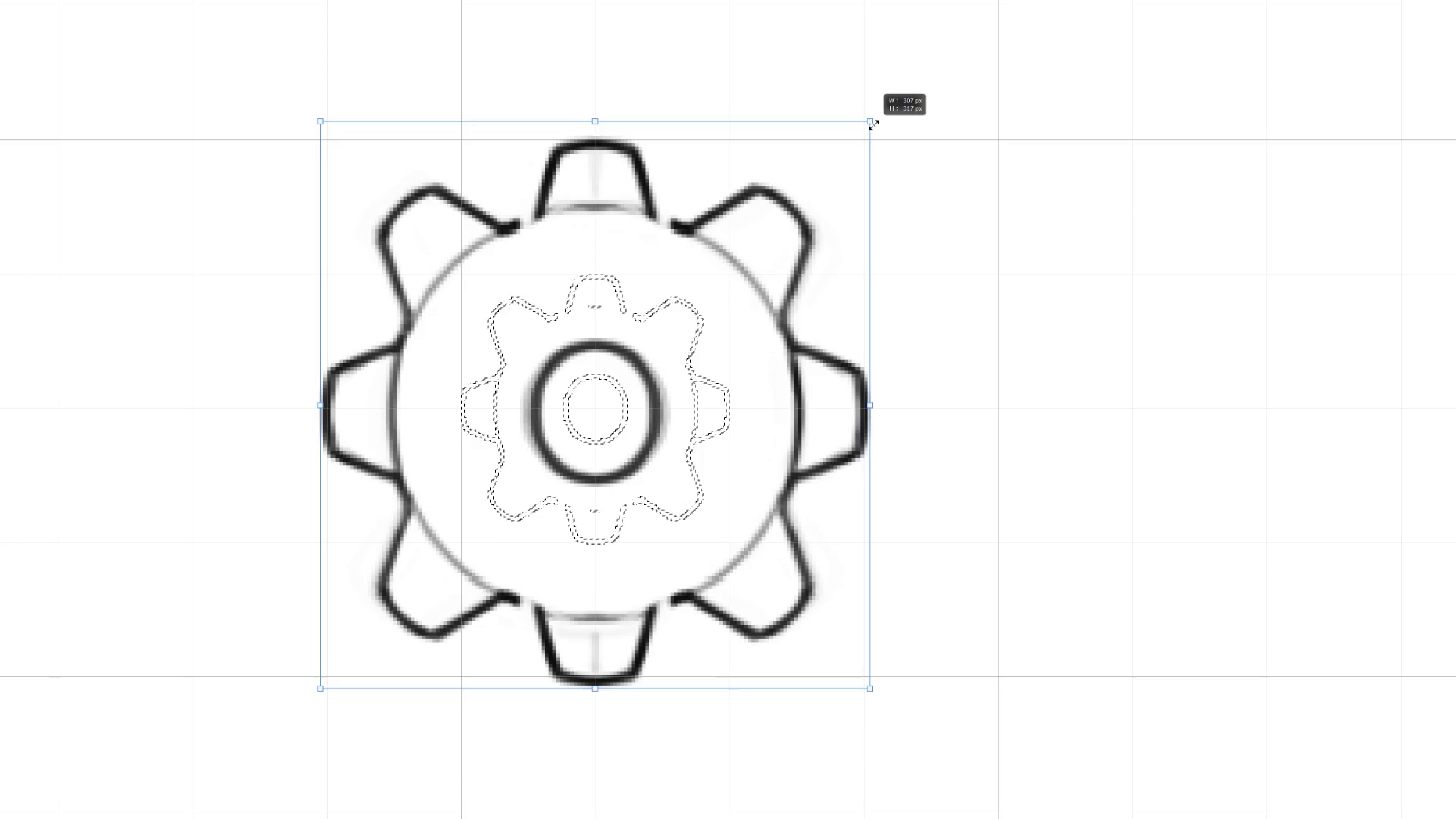 
hold_key(key=ShiftLeft, duration=1.53)
 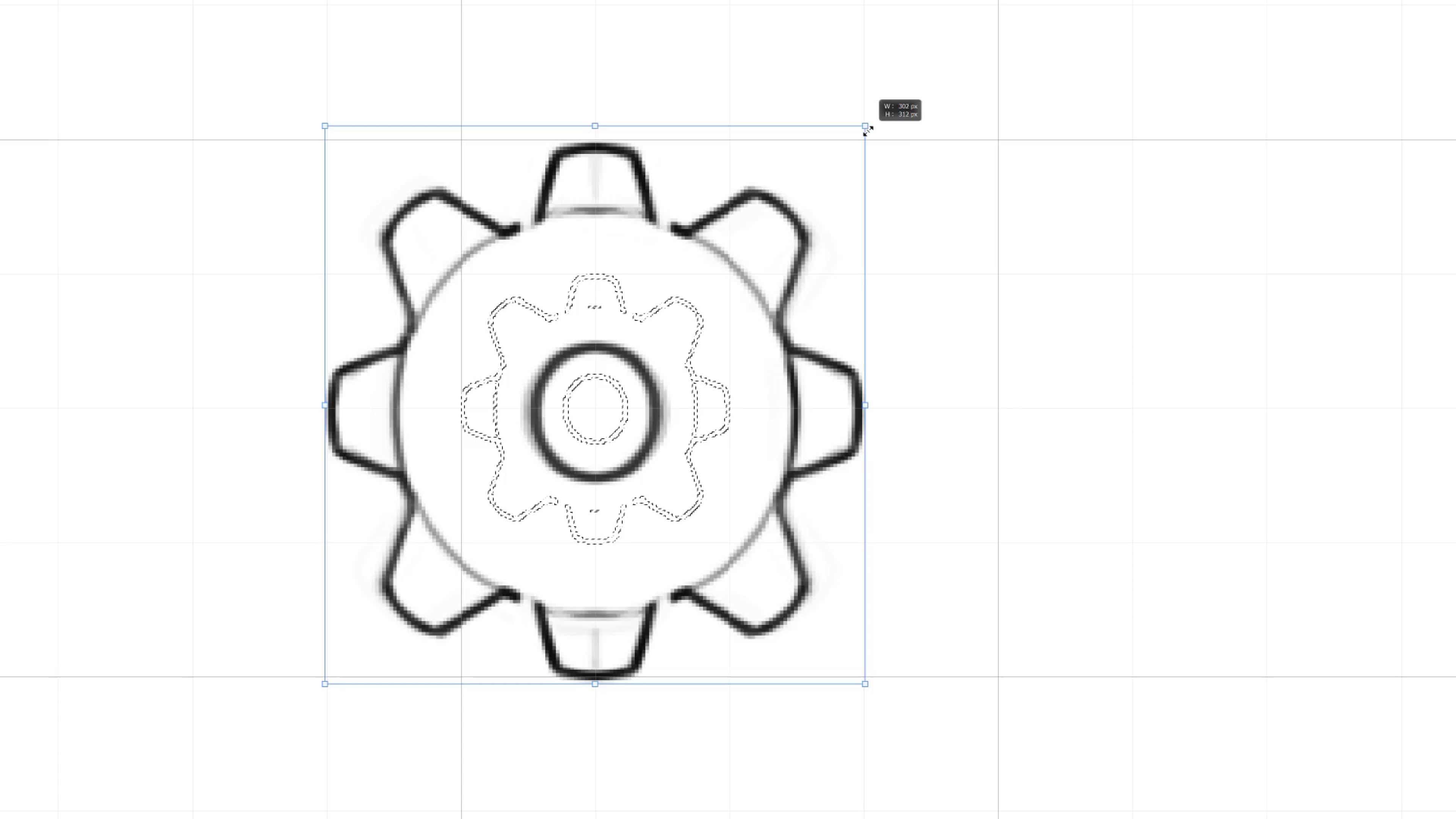 
hold_key(key=ShiftLeft, duration=0.88)
 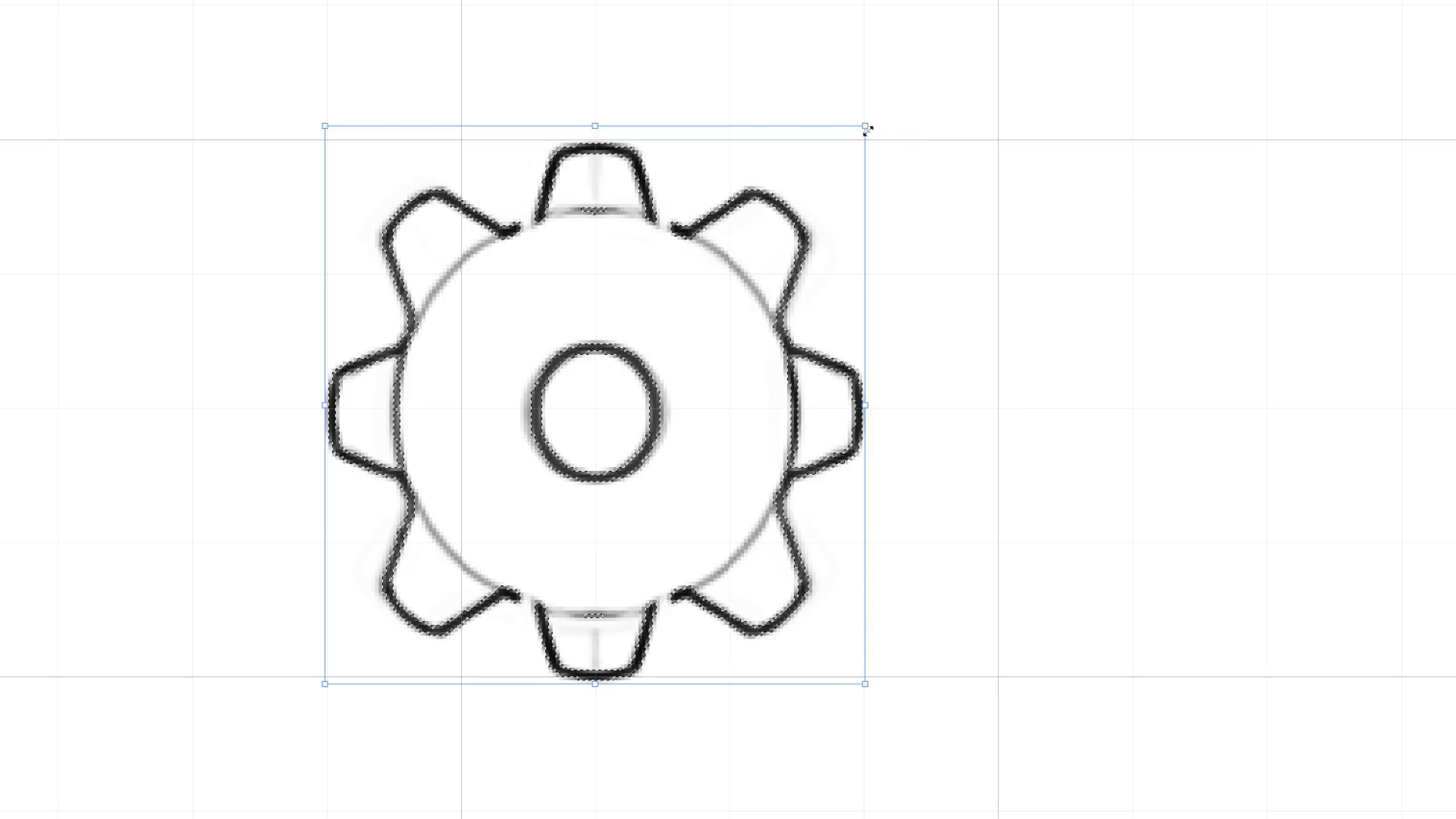 
key(V)
 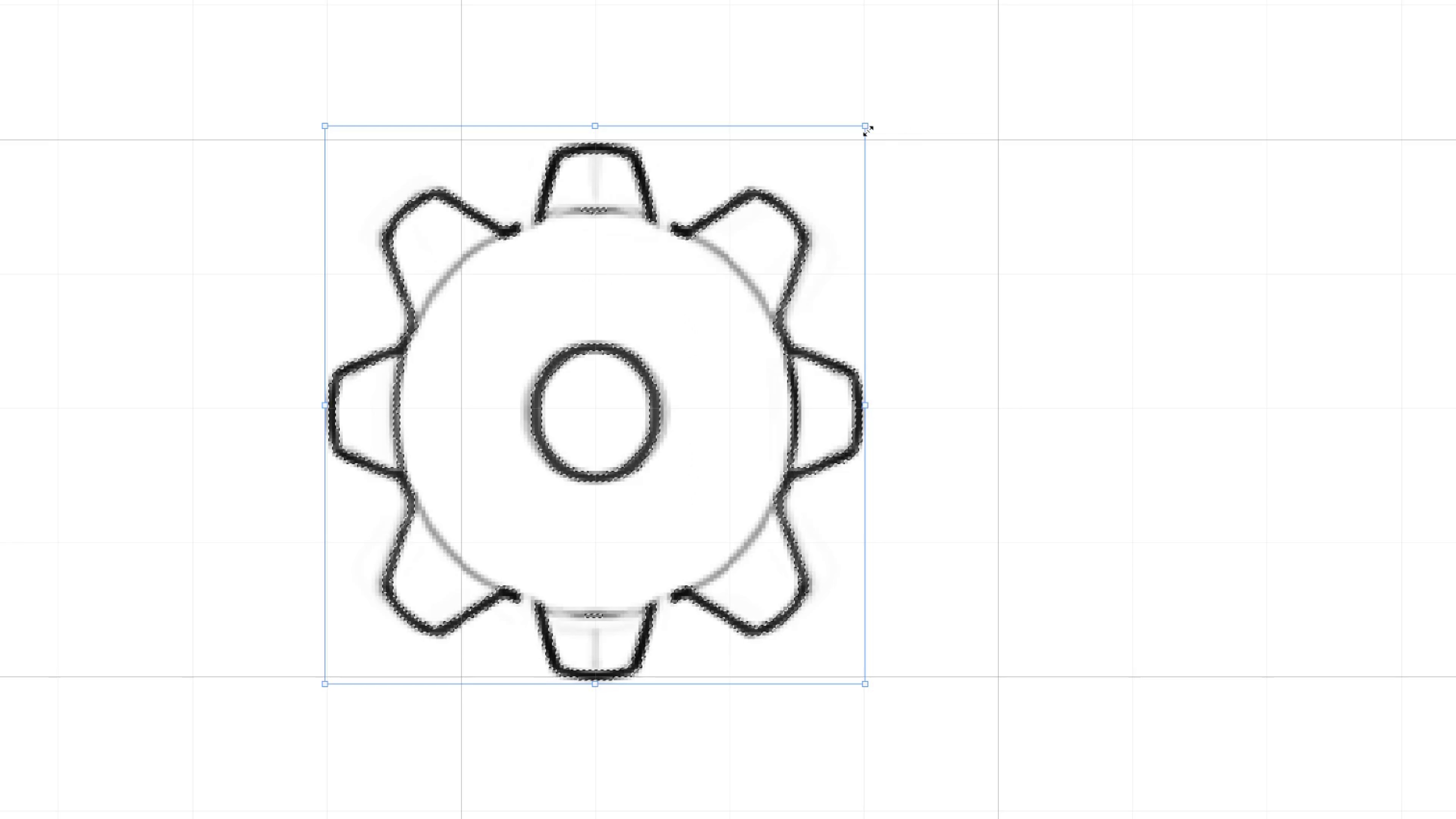 
key(ArrowUp)
 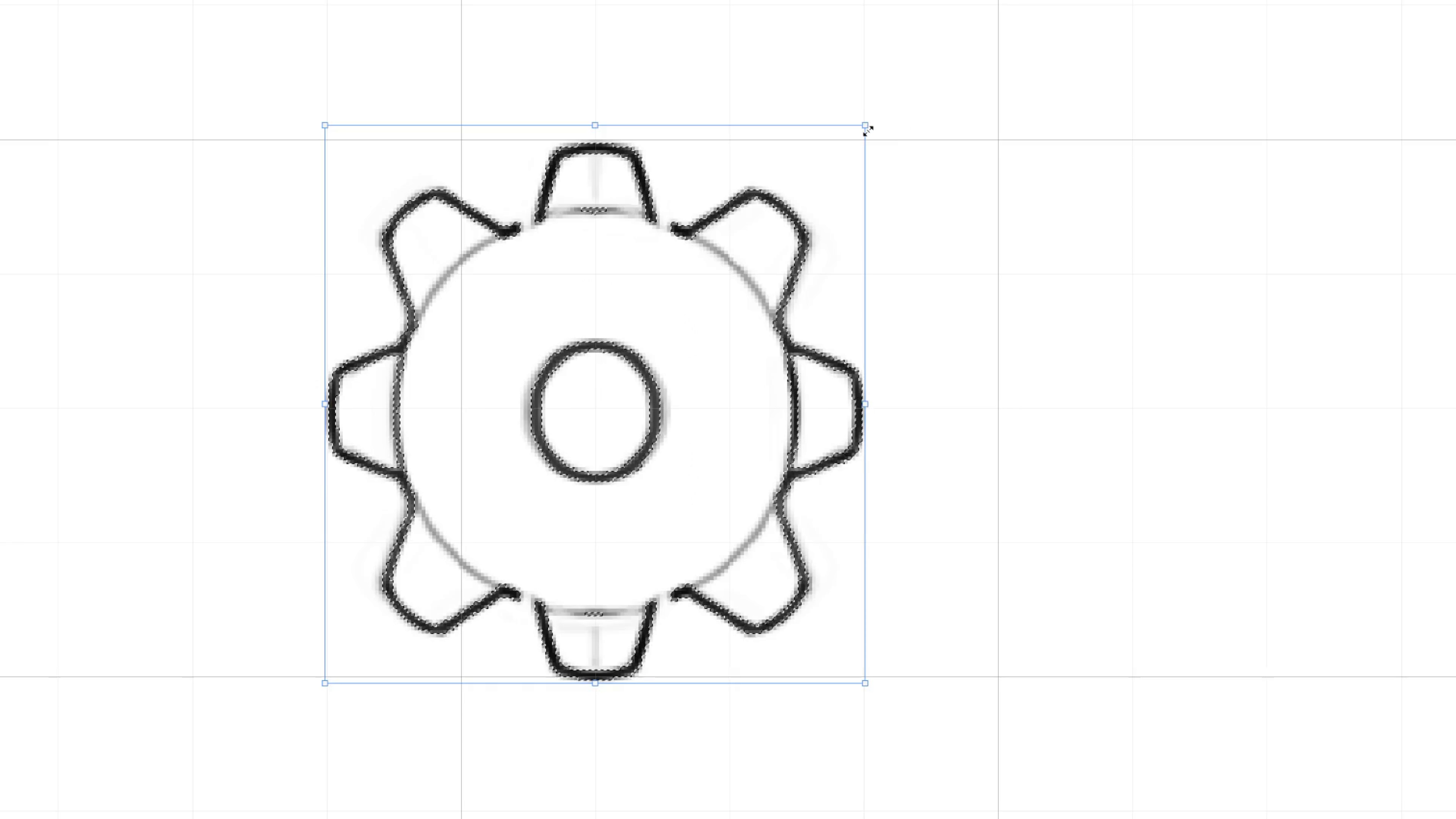 
key(ArrowUp)
 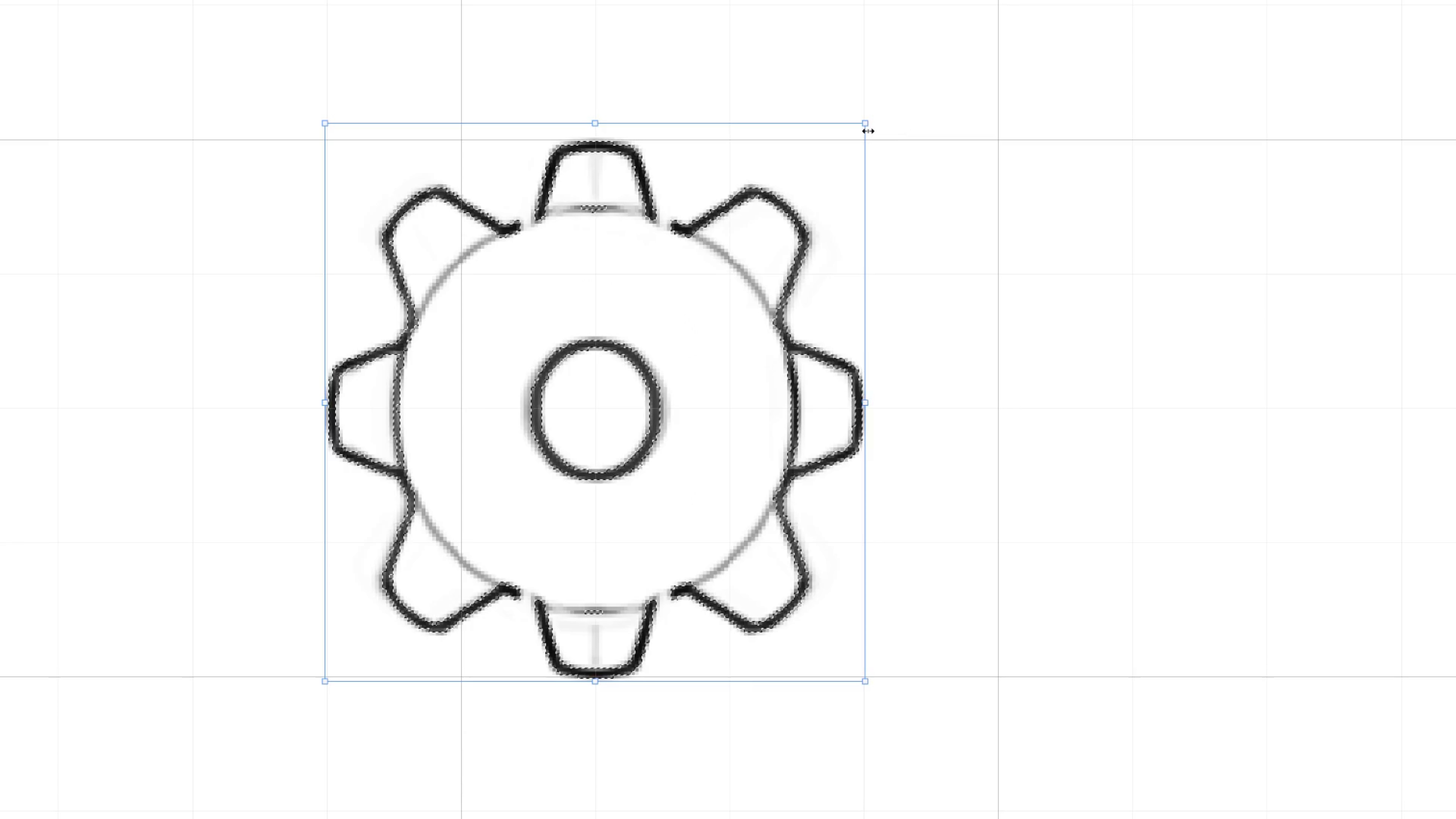 
key(ArrowUp)
 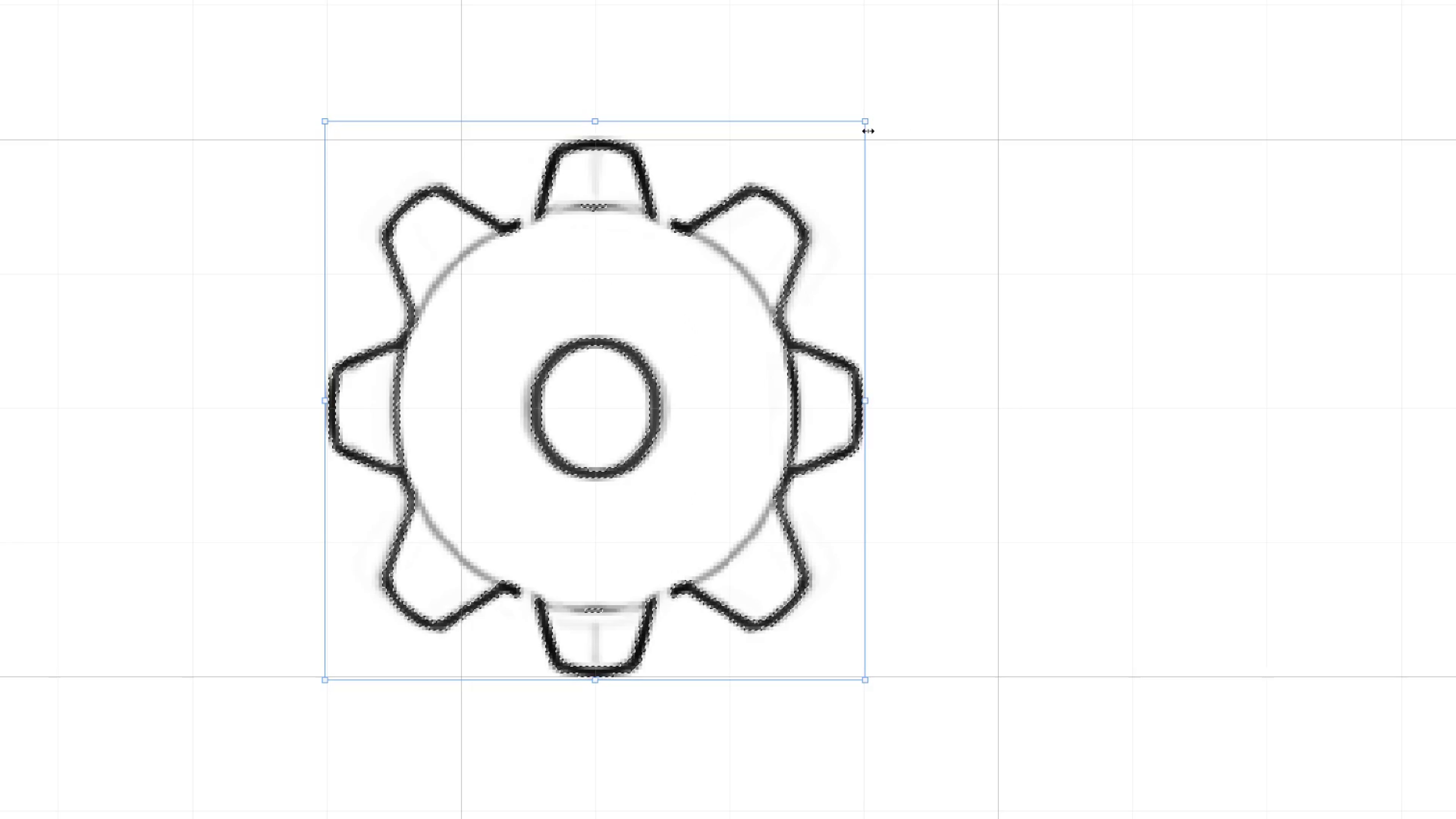 
key(Enter)
 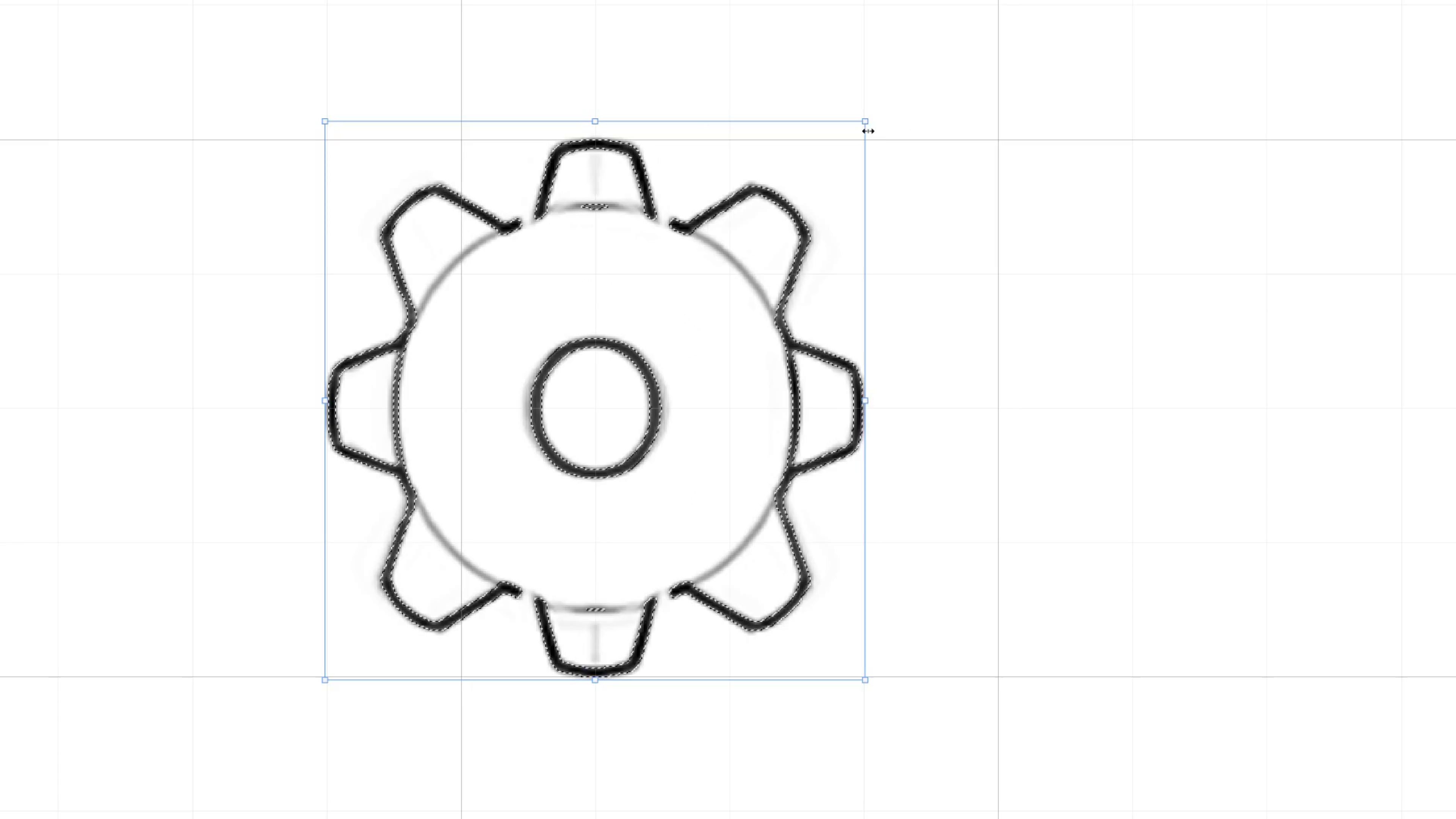 
key(Control+D)
 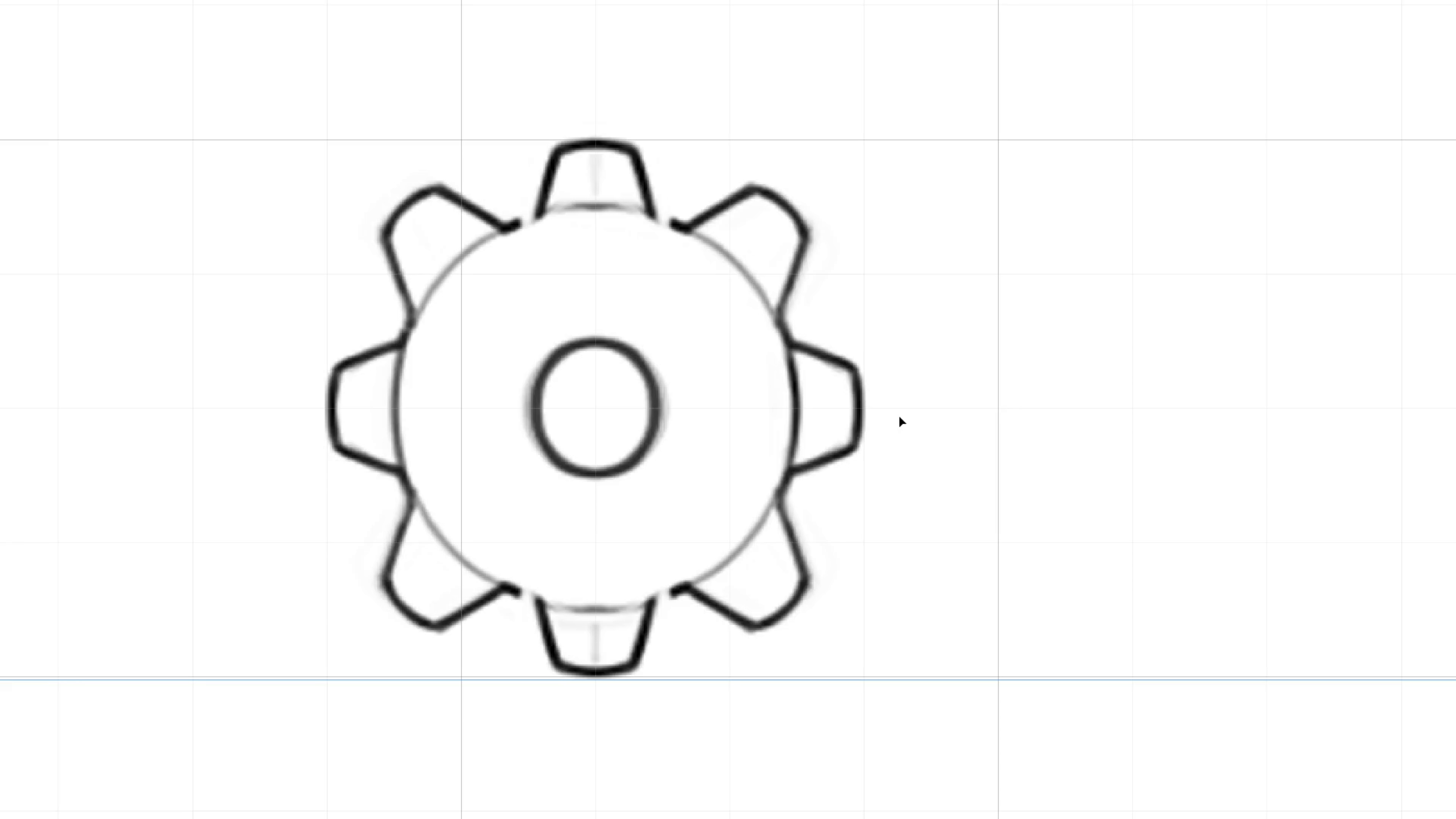 
wait(9.64)
 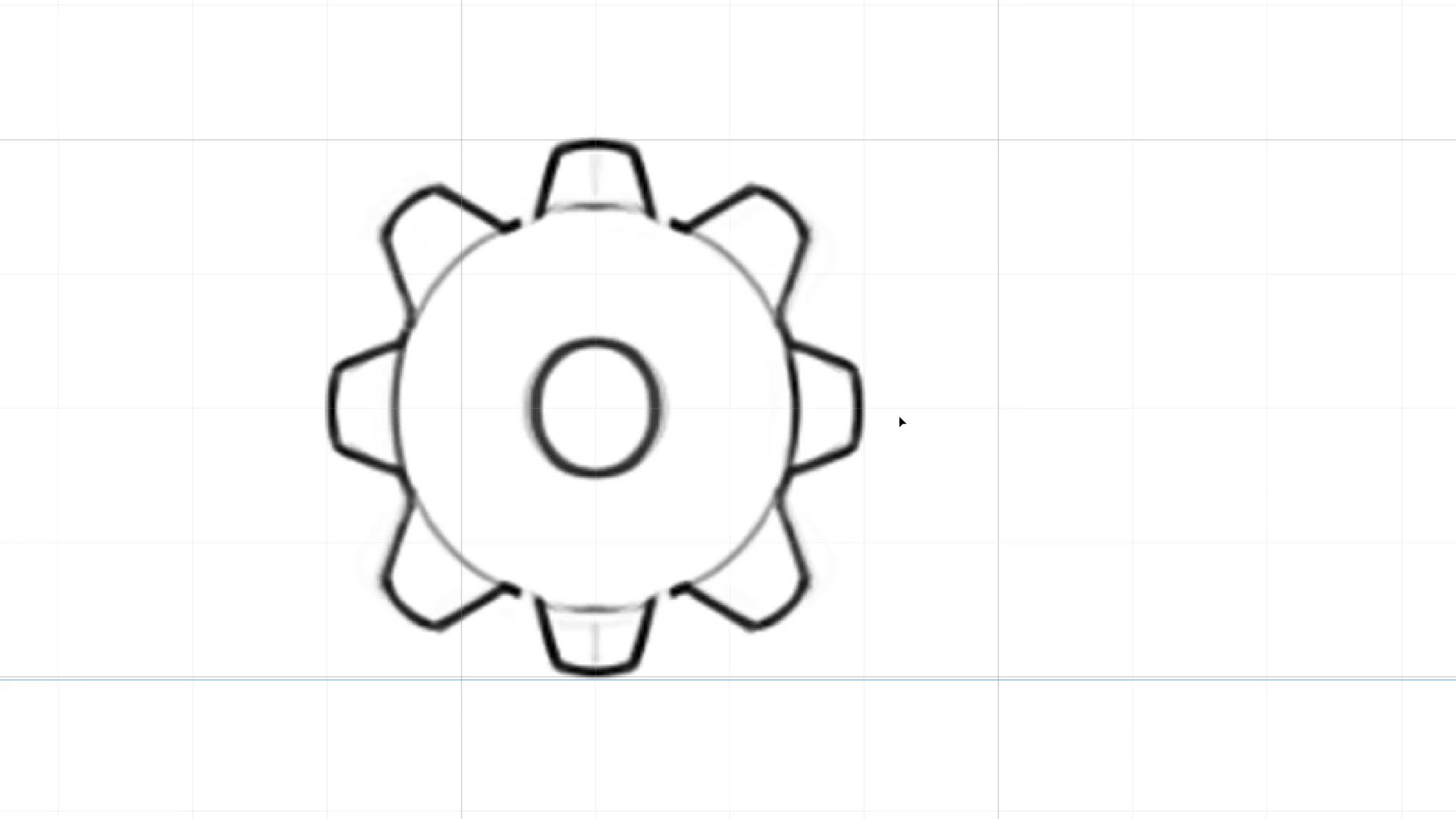 
key(B)
 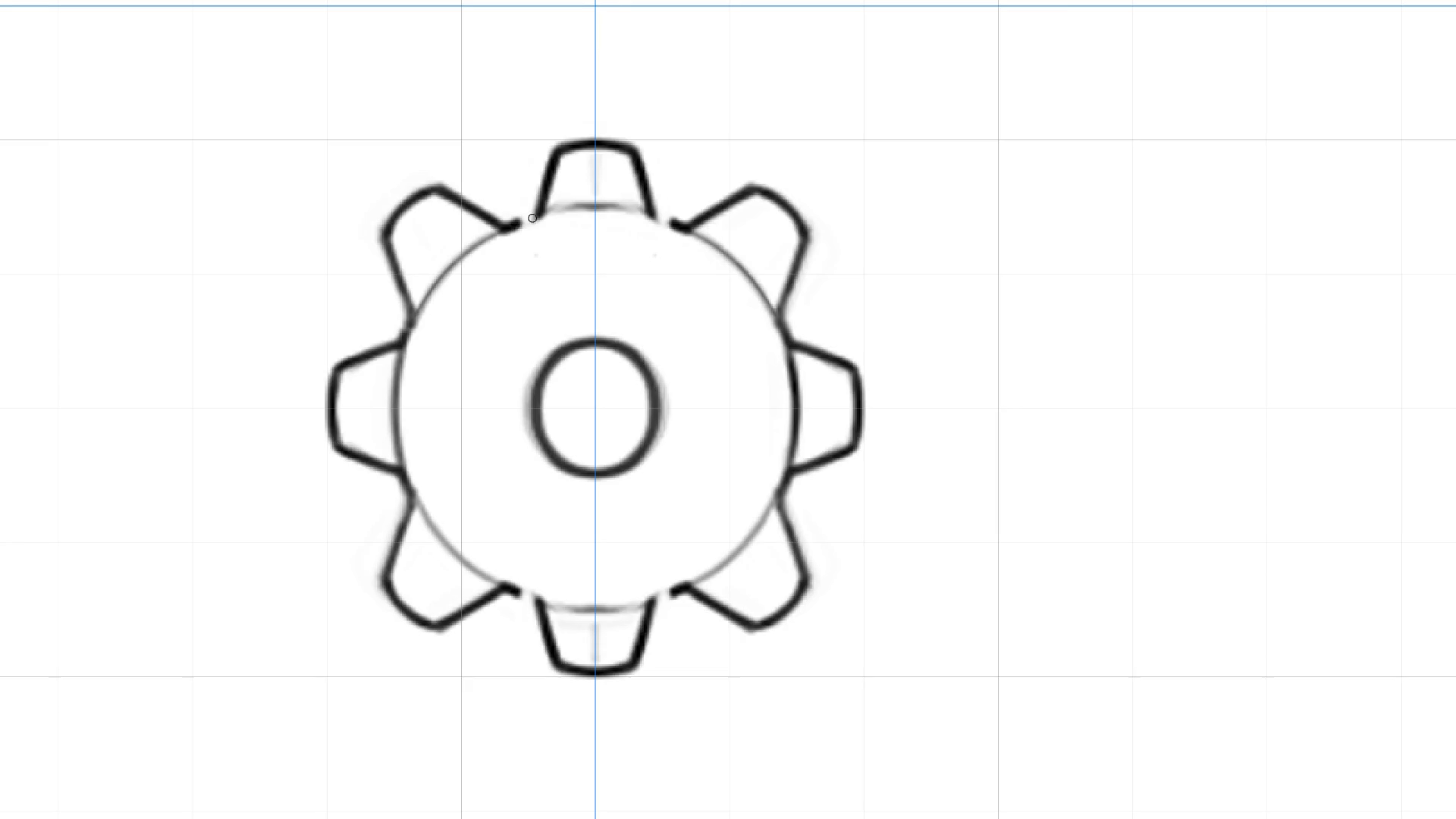 
wait(6.05)
 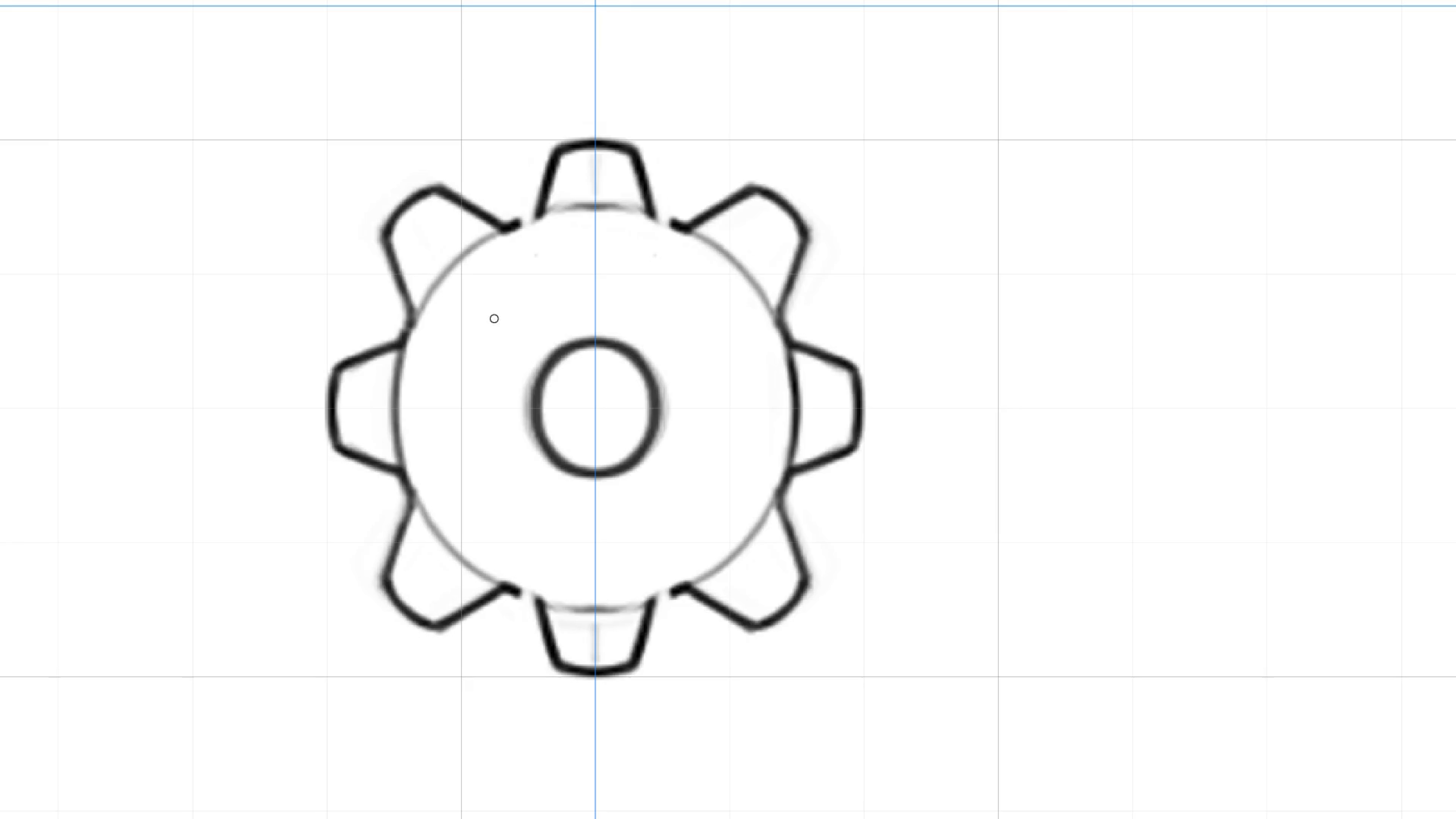 
key(Control+ControlLeft)
 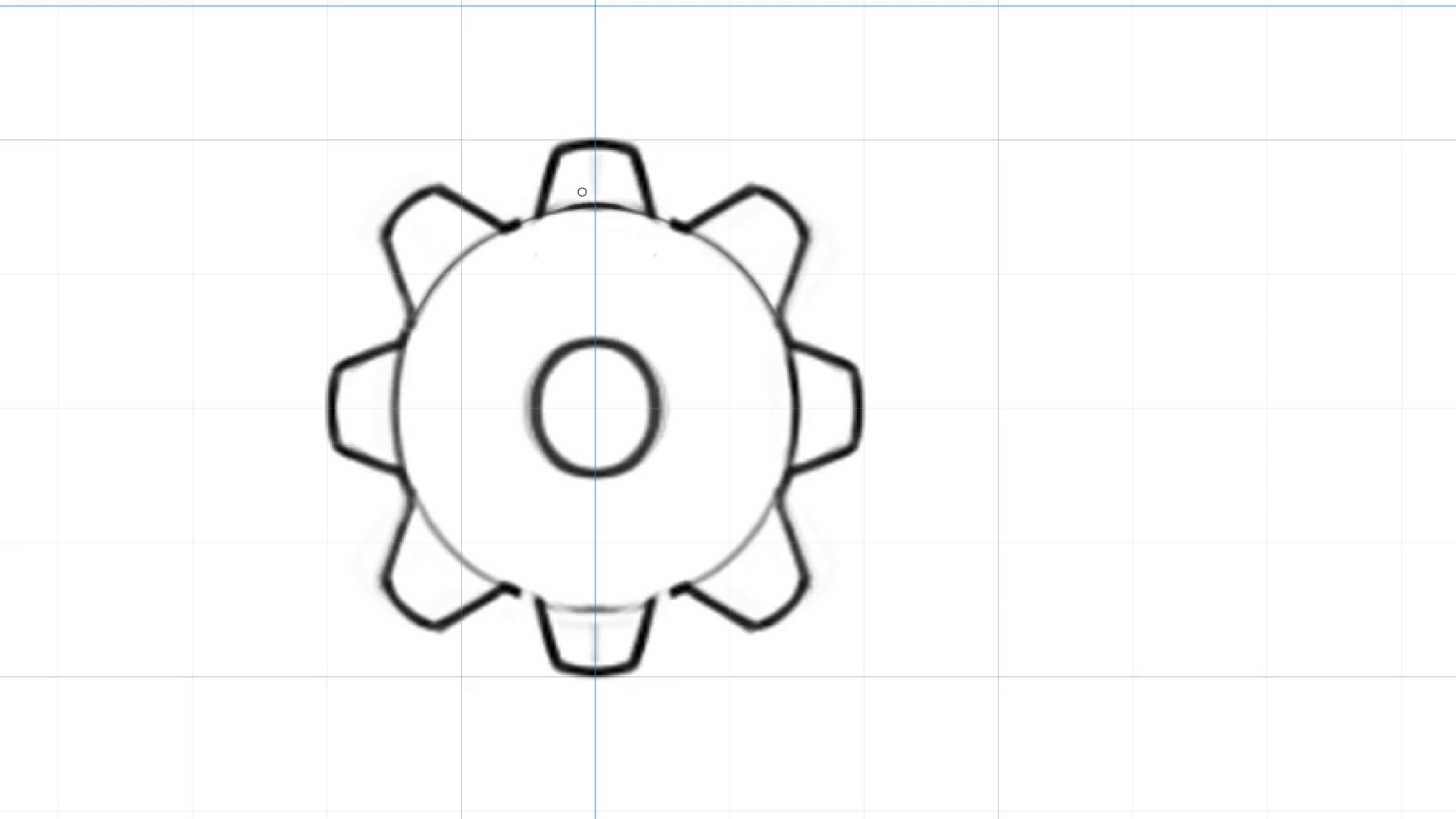 
hold_key(key=Space, duration=1.98)
 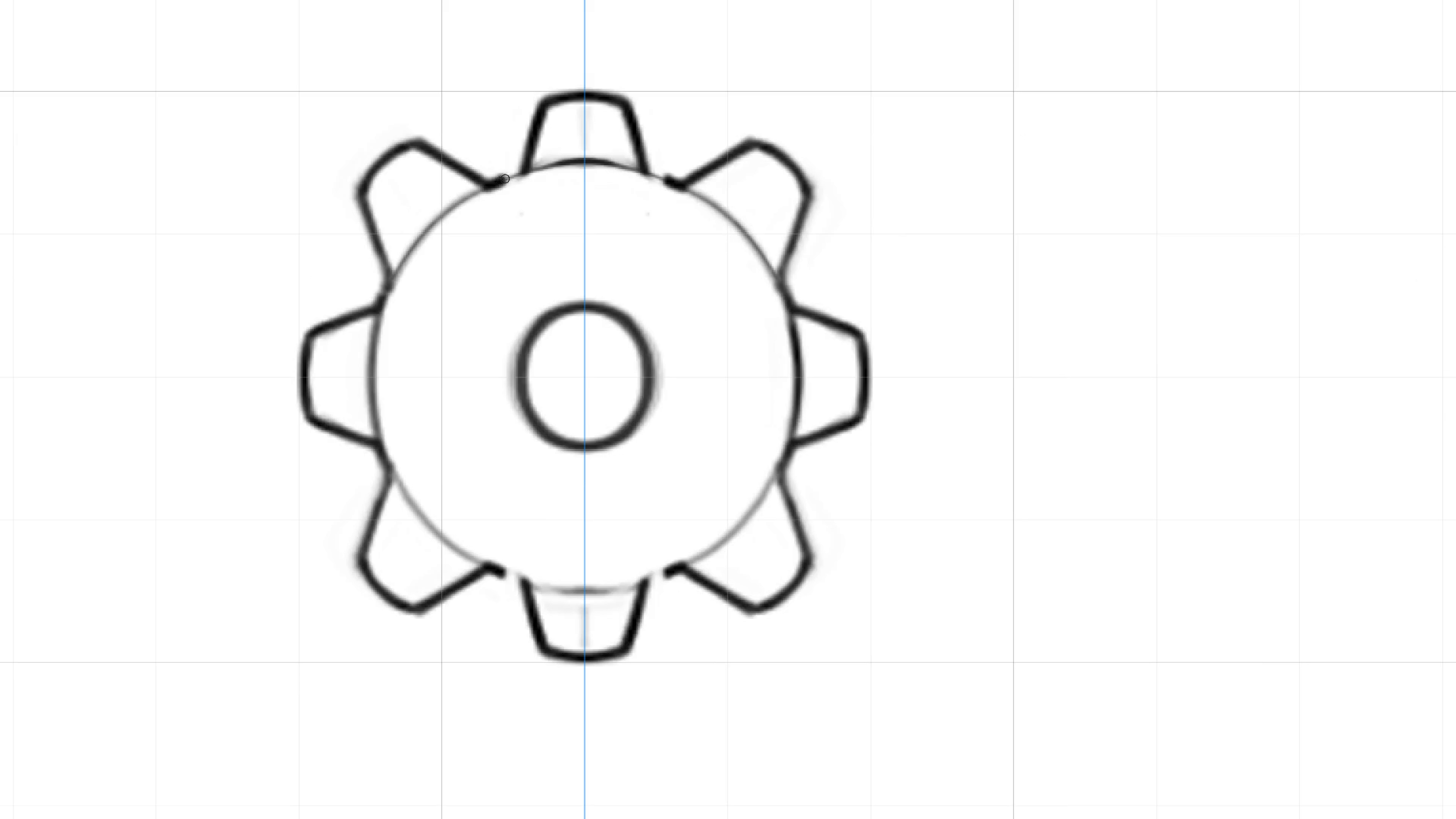 
hold_key(key=ControlLeft, duration=0.7)
 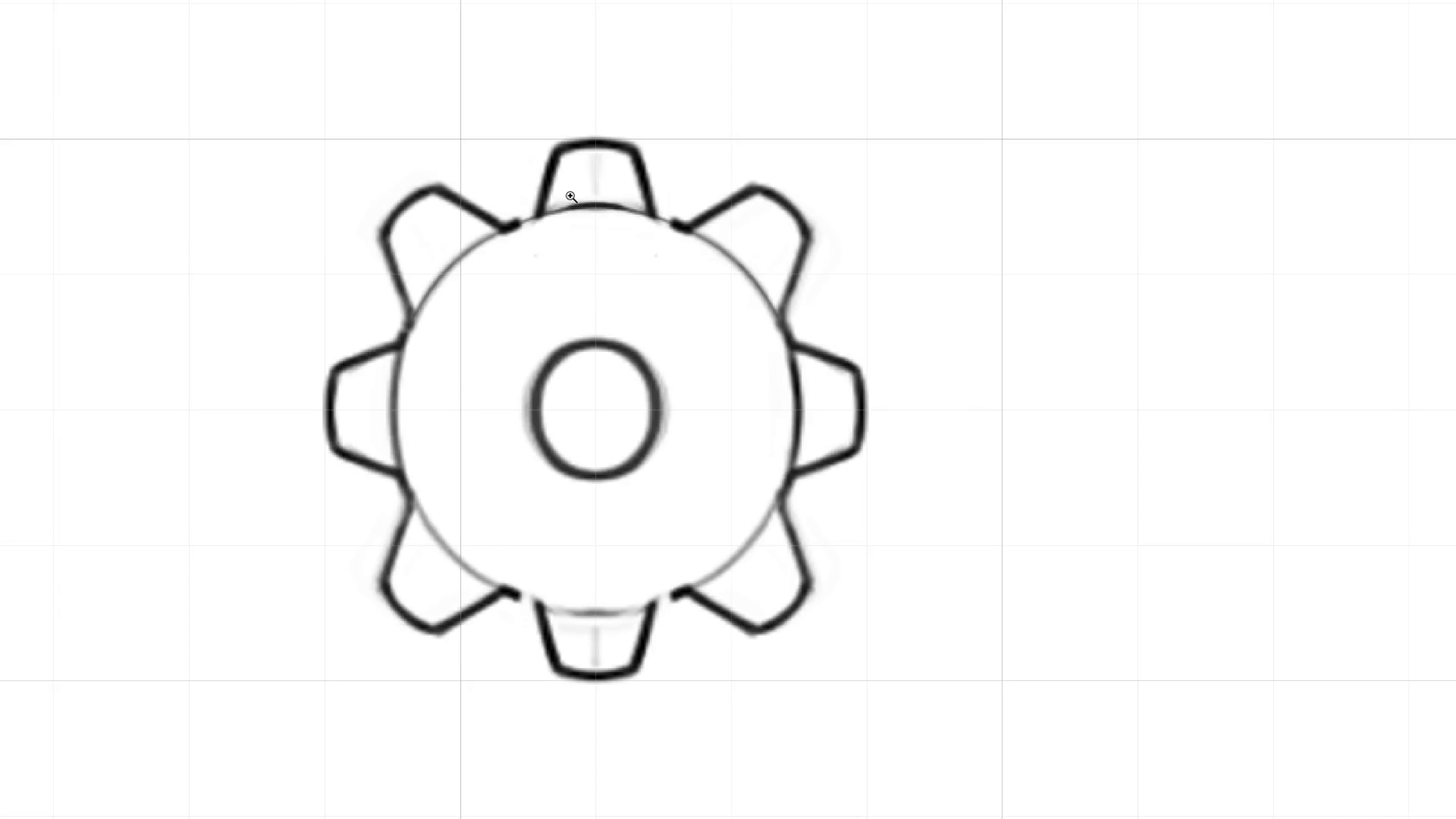 
left_click([570, 196])
 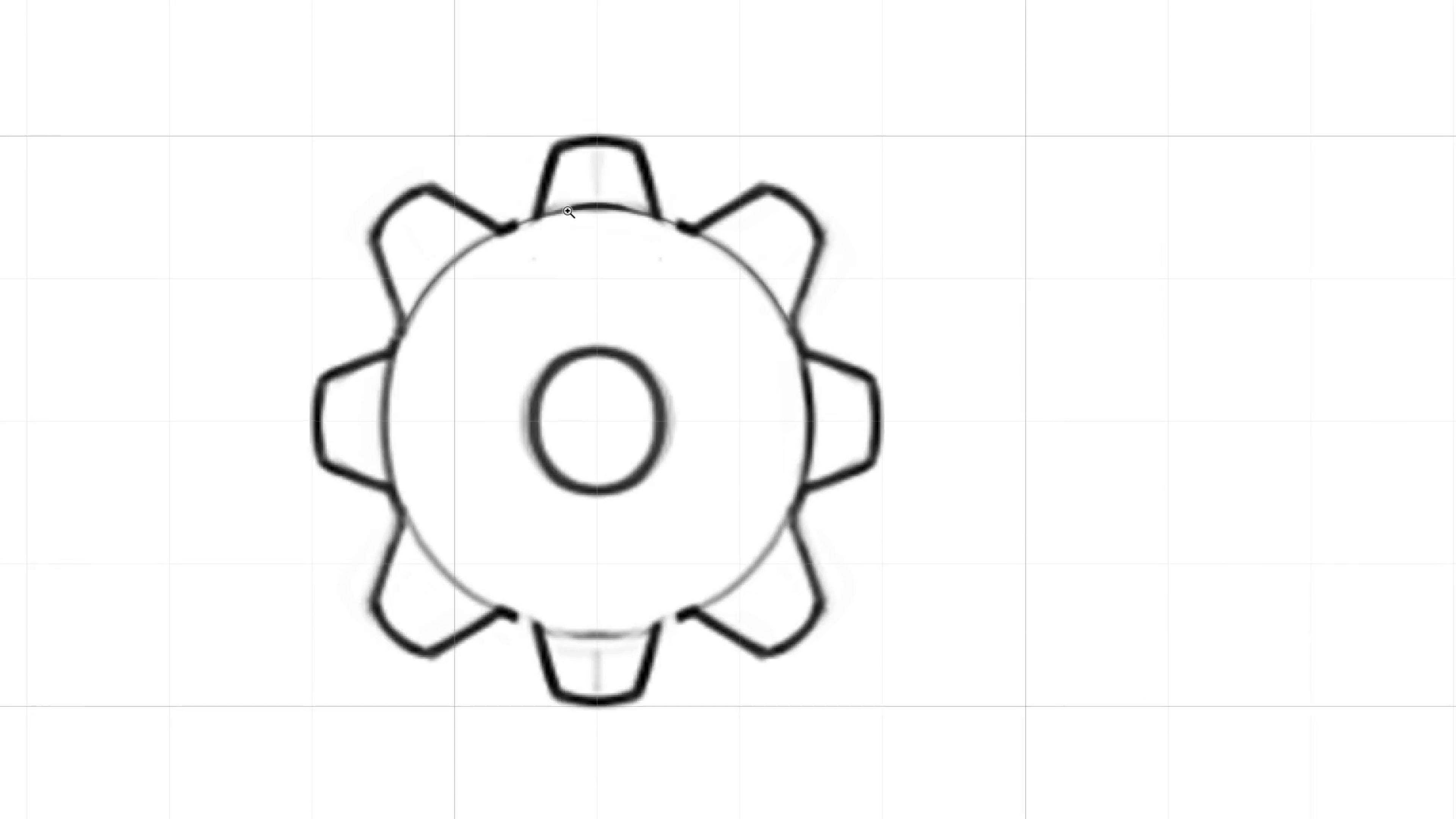 
left_click_drag(start_coordinate=[582, 225], to_coordinate=[569, 181])
 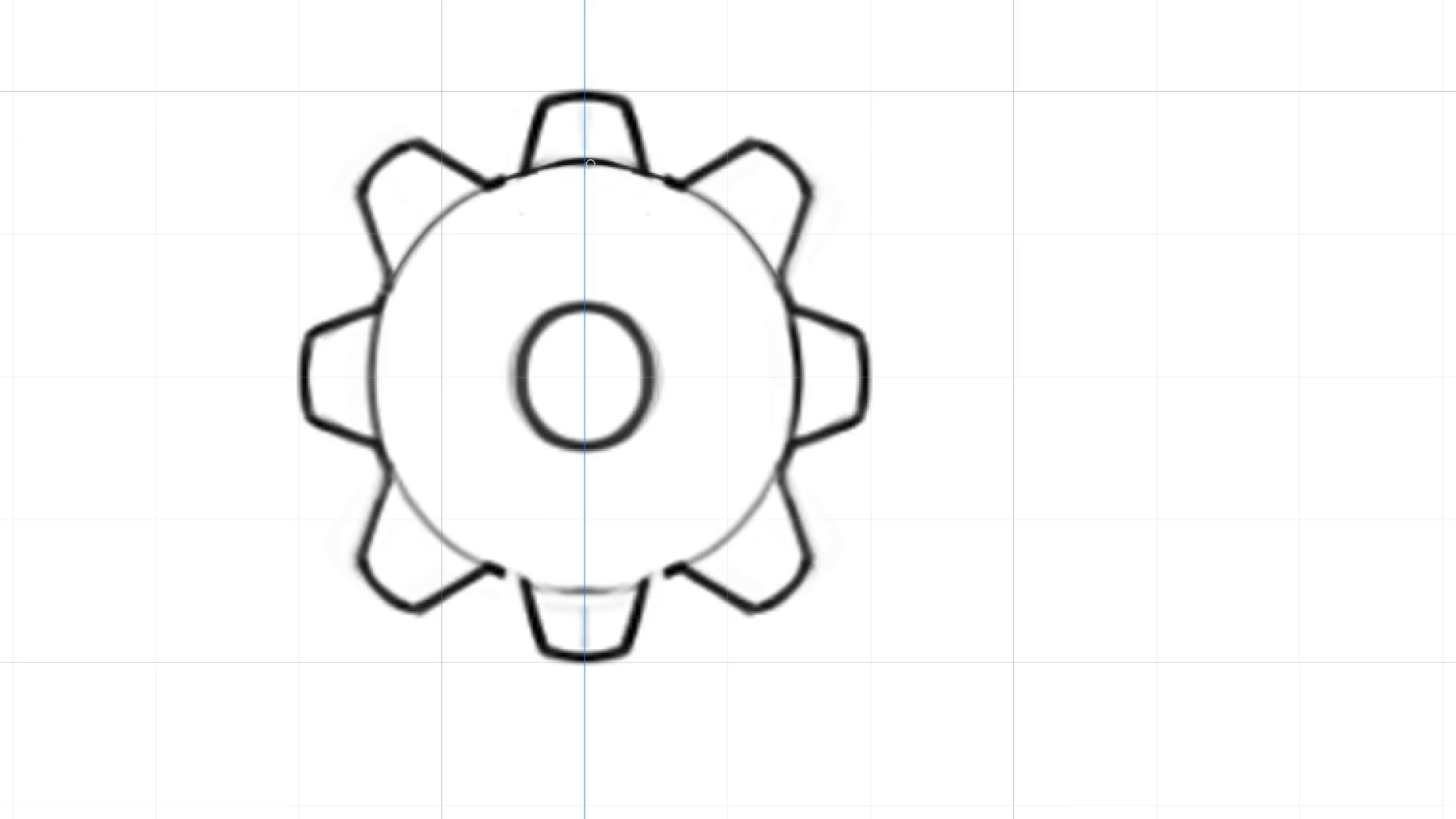 
hold_key(key=E, duration=0.86)
 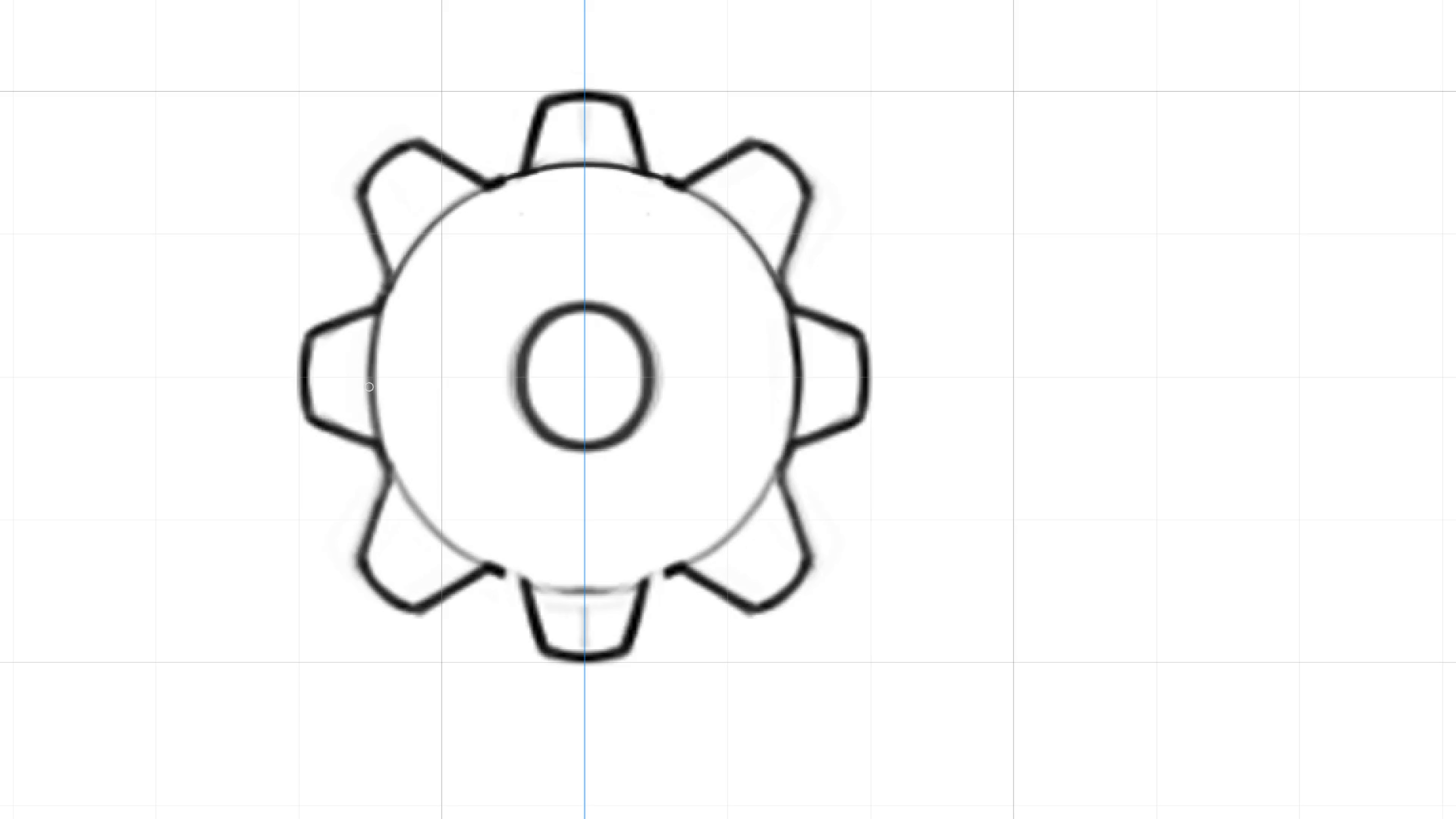 
key(Control+ControlLeft)
 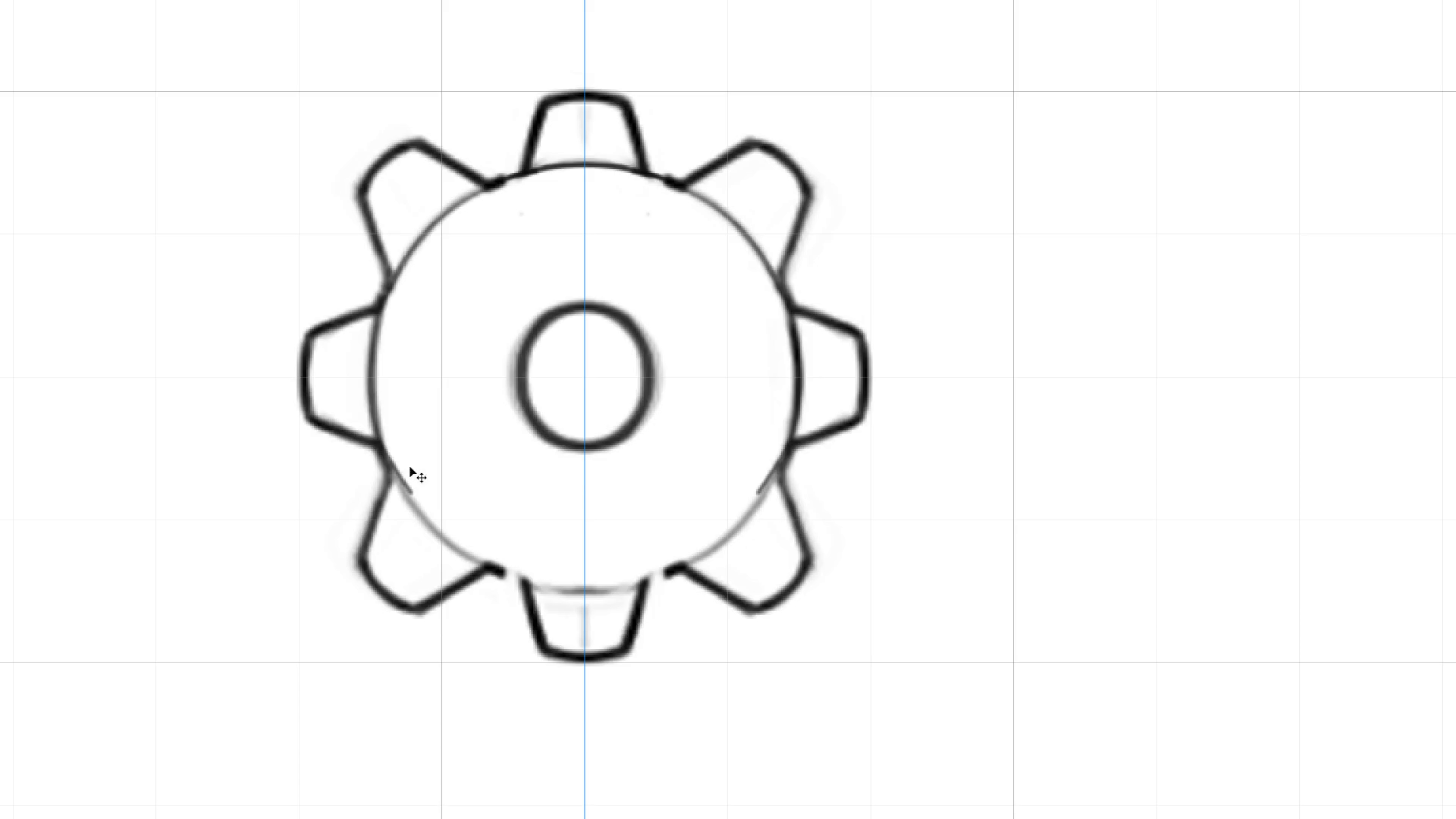 
key(Control+Z)
 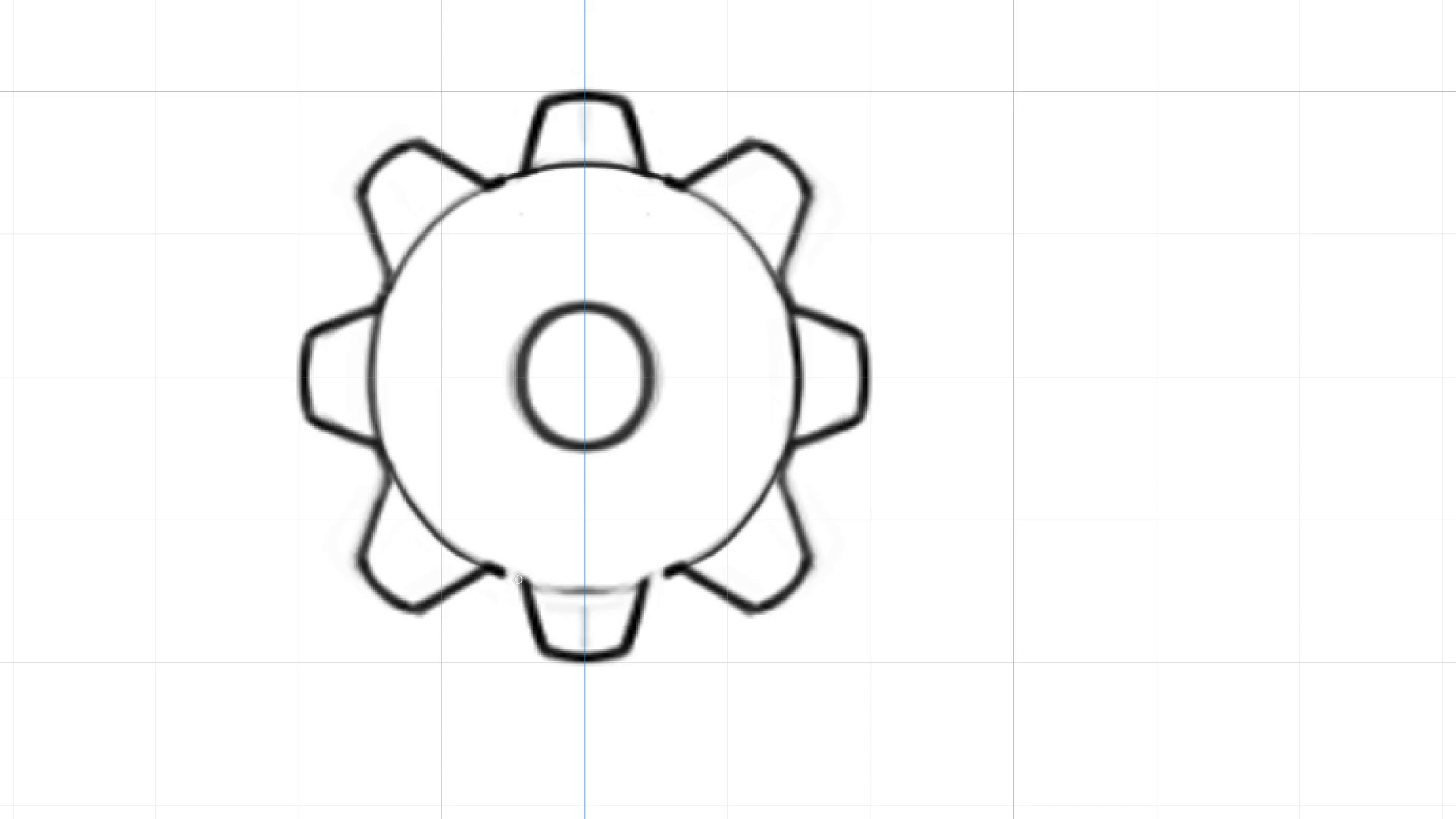 
key(BracketRight)
 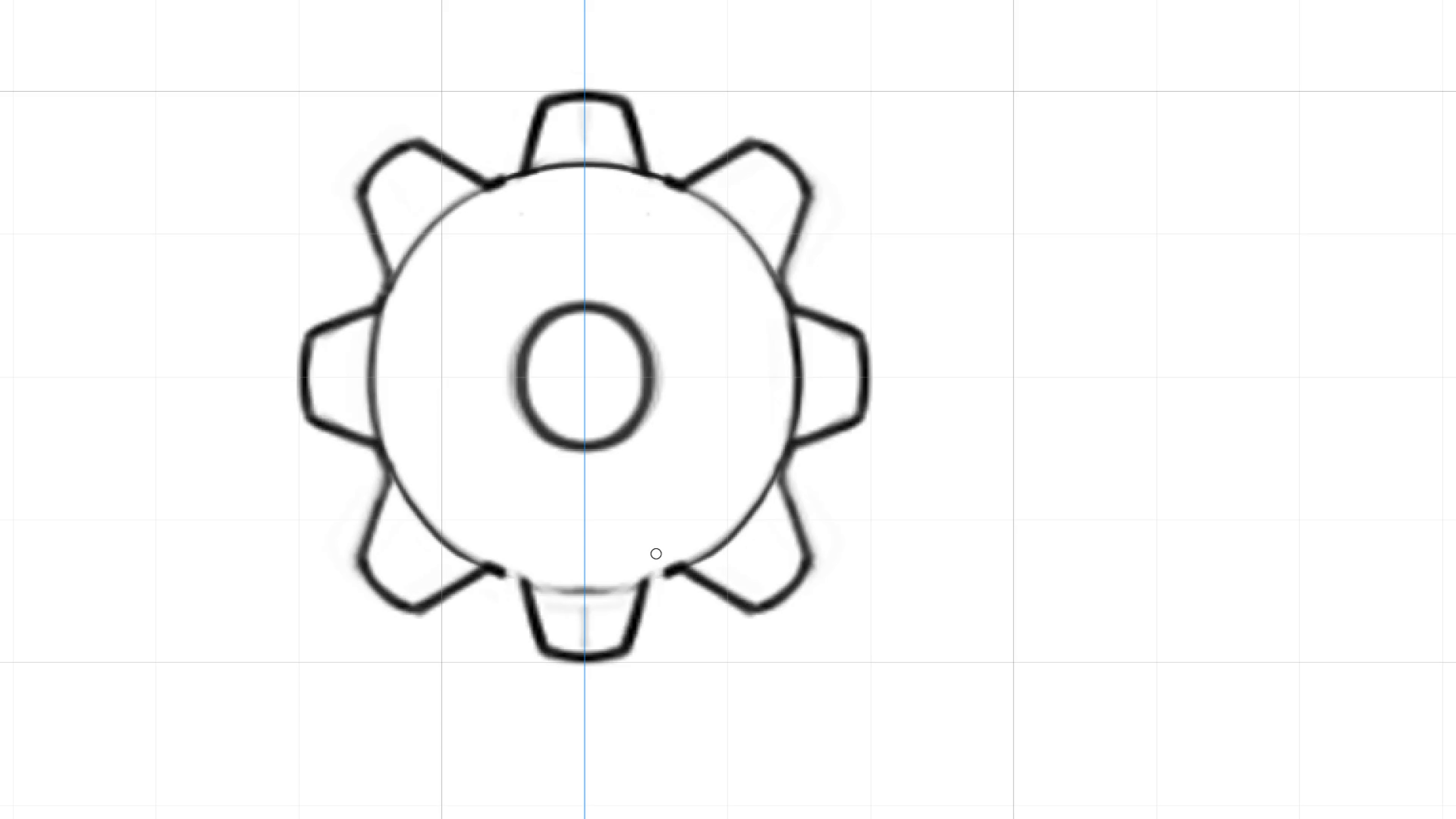 
key(BracketRight)
 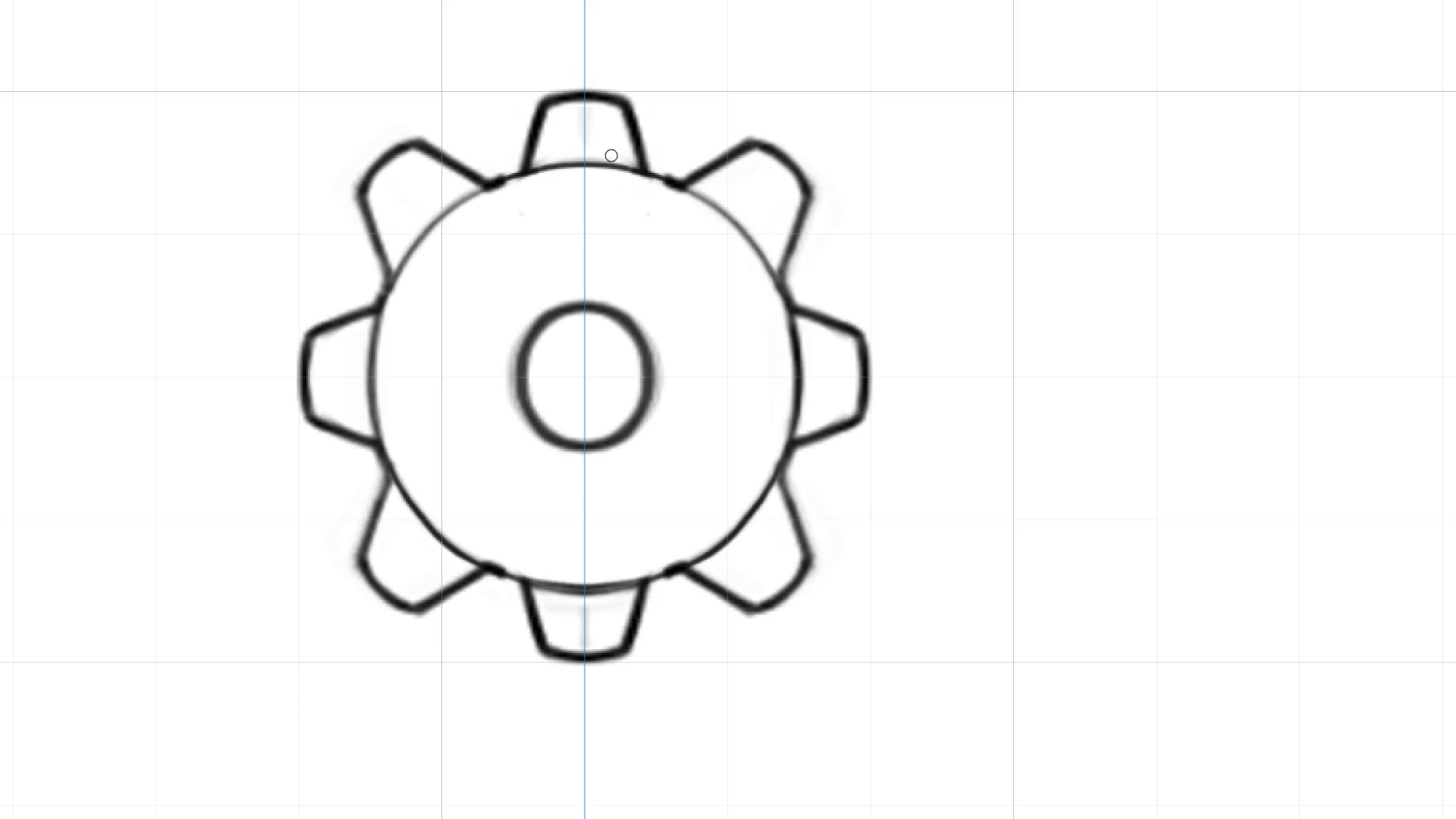 
wait(5.85)
 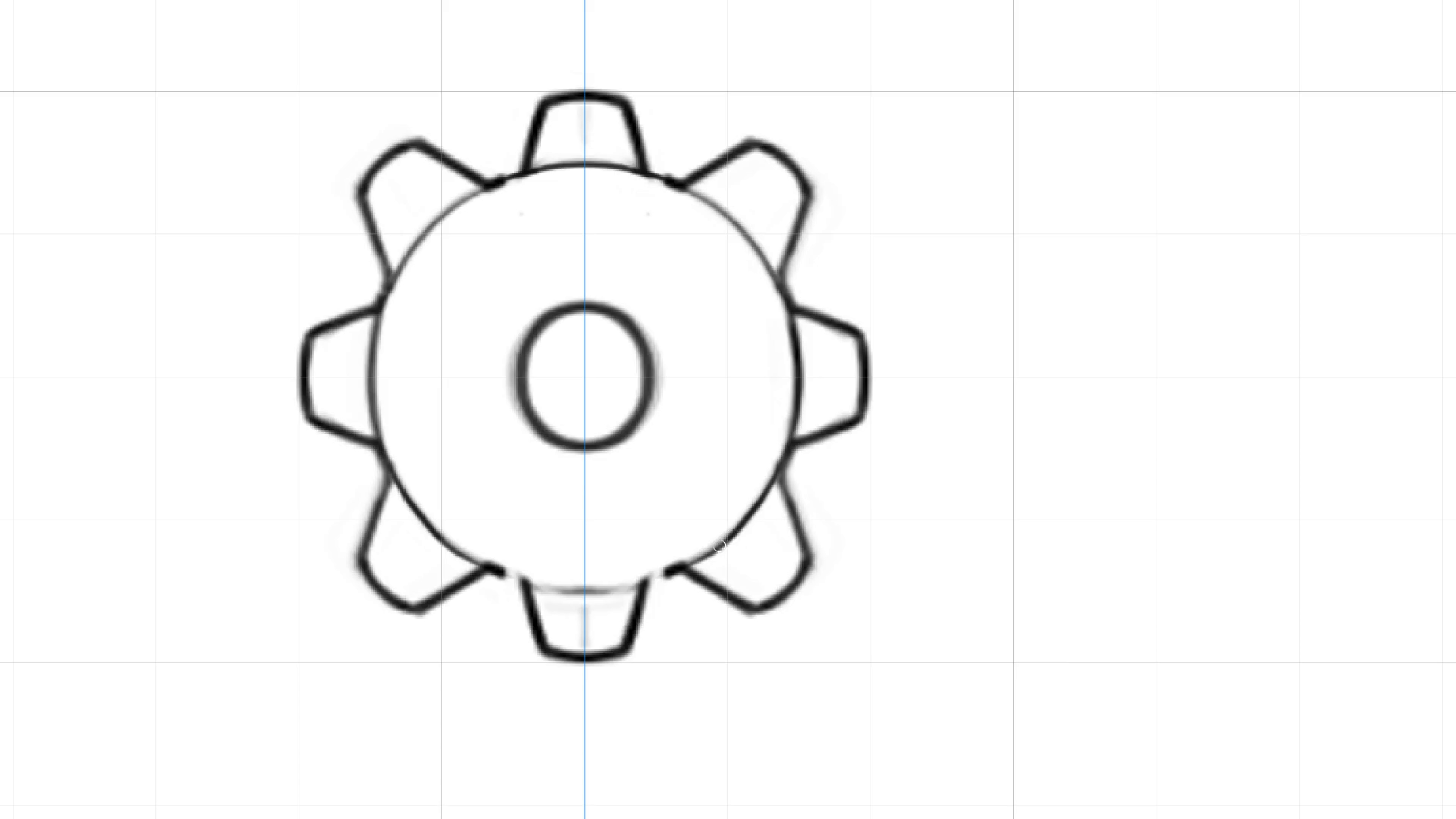 
hold_key(key=Backquote, duration=1.53)
 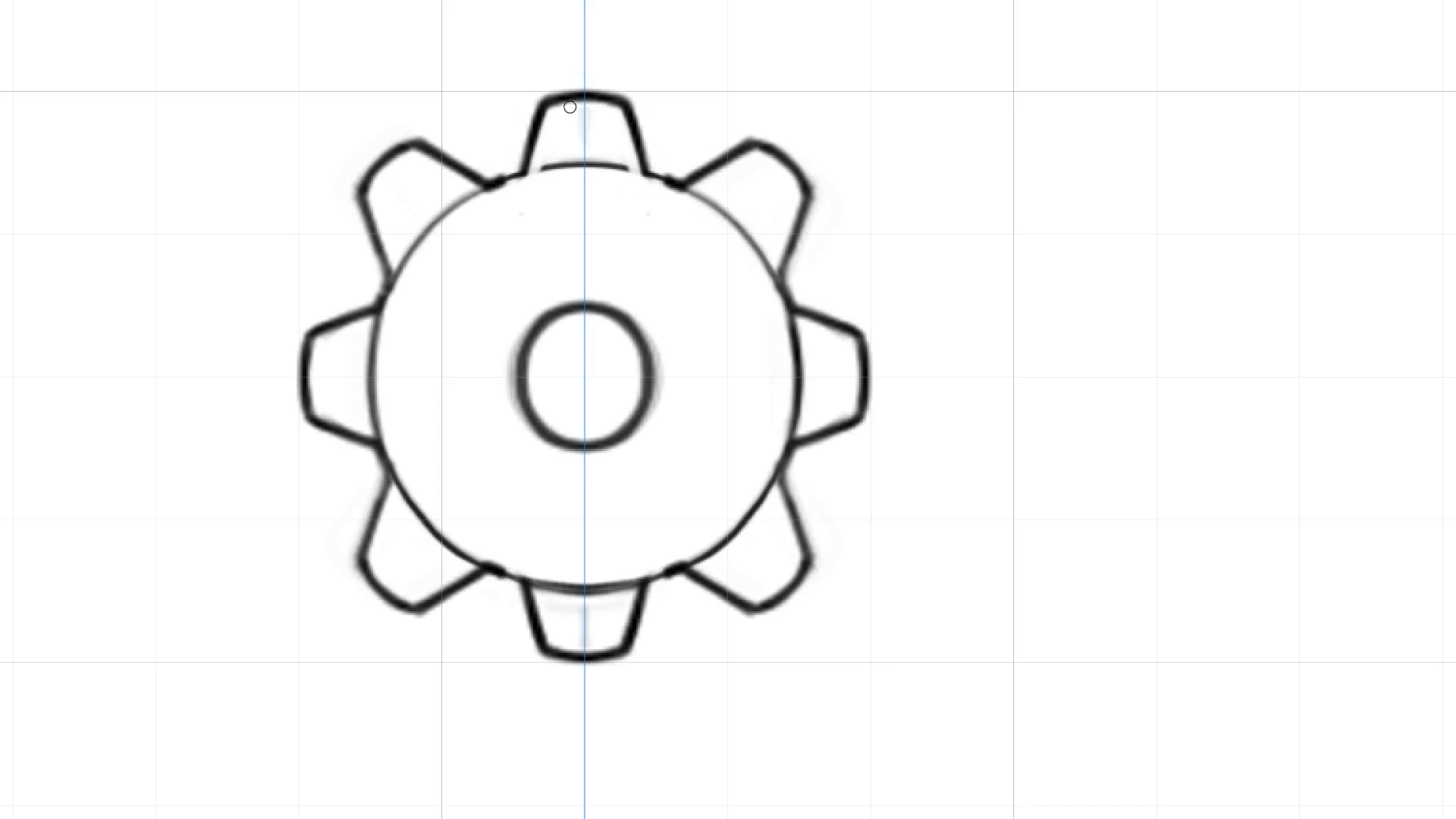 
hold_key(key=Backquote, duration=1.51)
 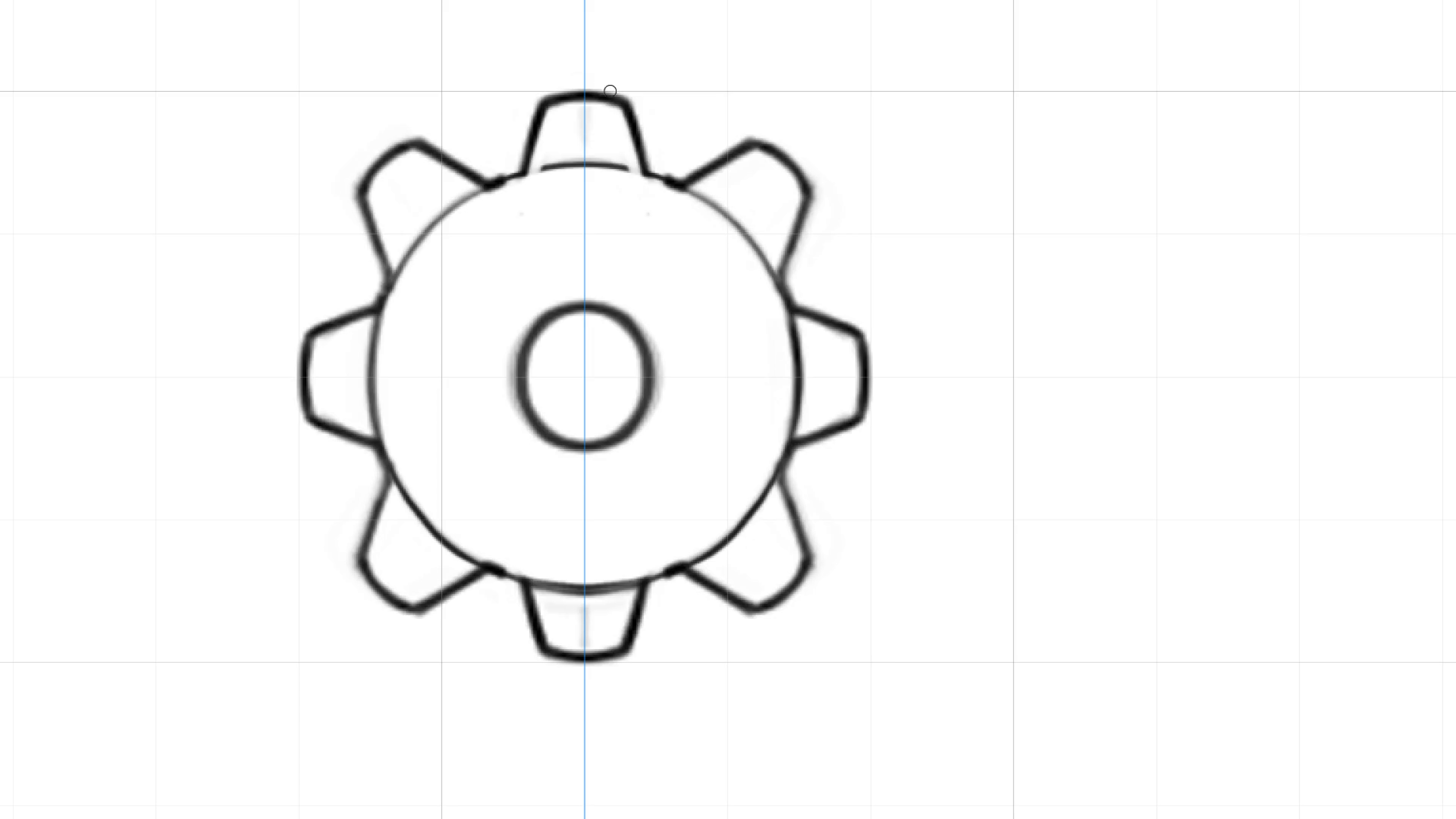 
hold_key(key=Backquote, duration=0.43)
 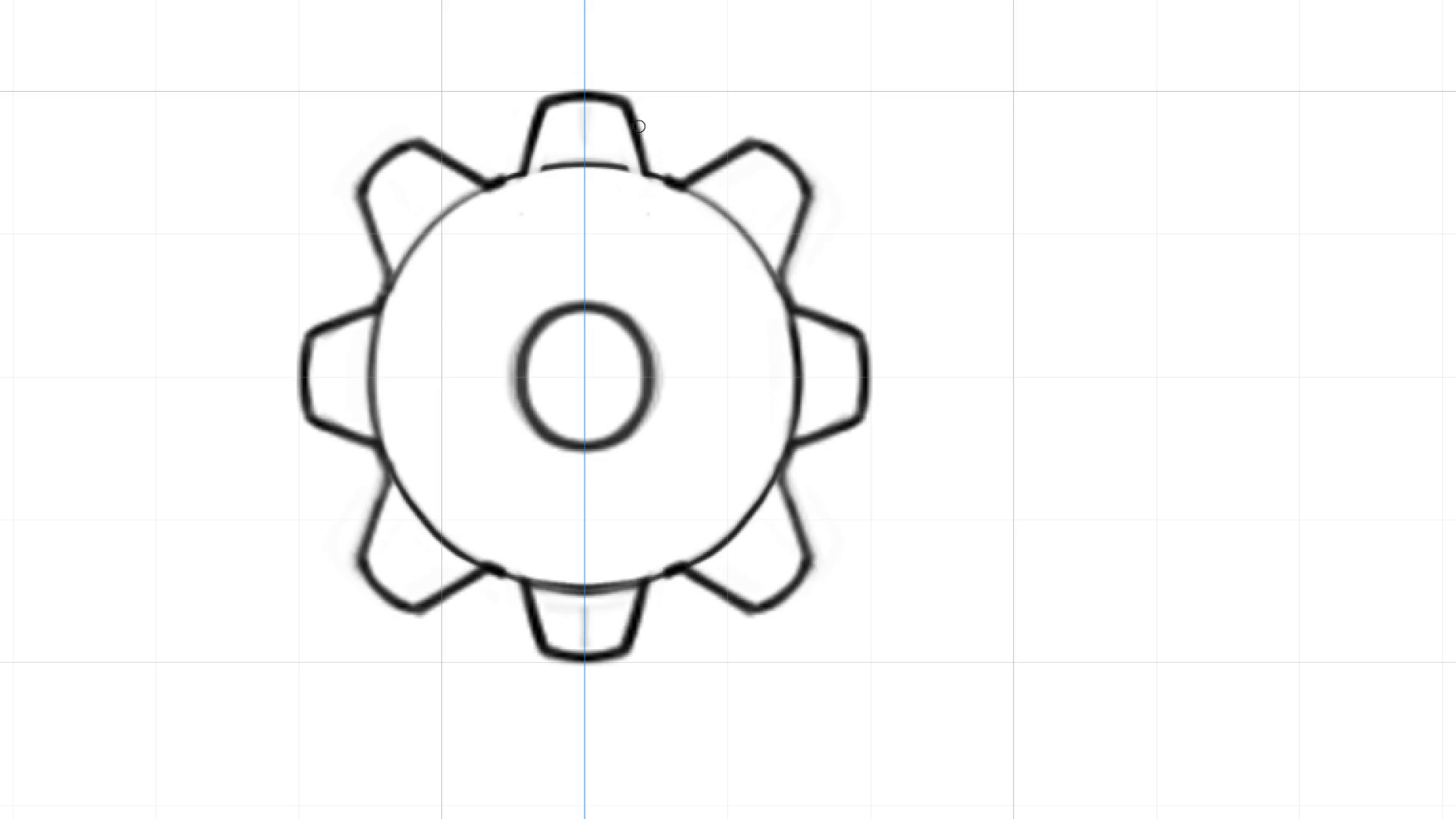 
hold_key(key=E, duration=0.86)
 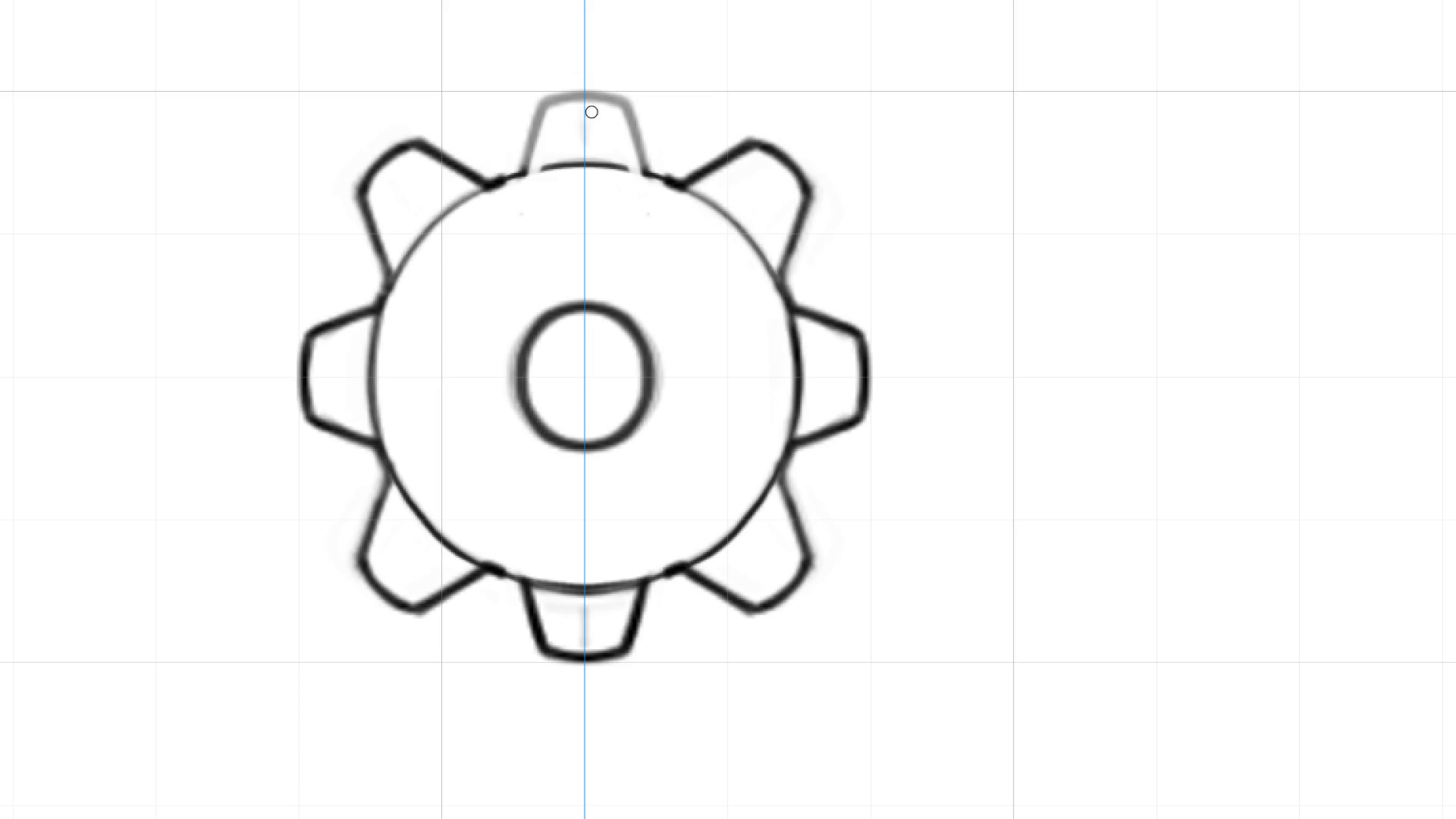 
hold_key(key=Space, duration=0.65)
 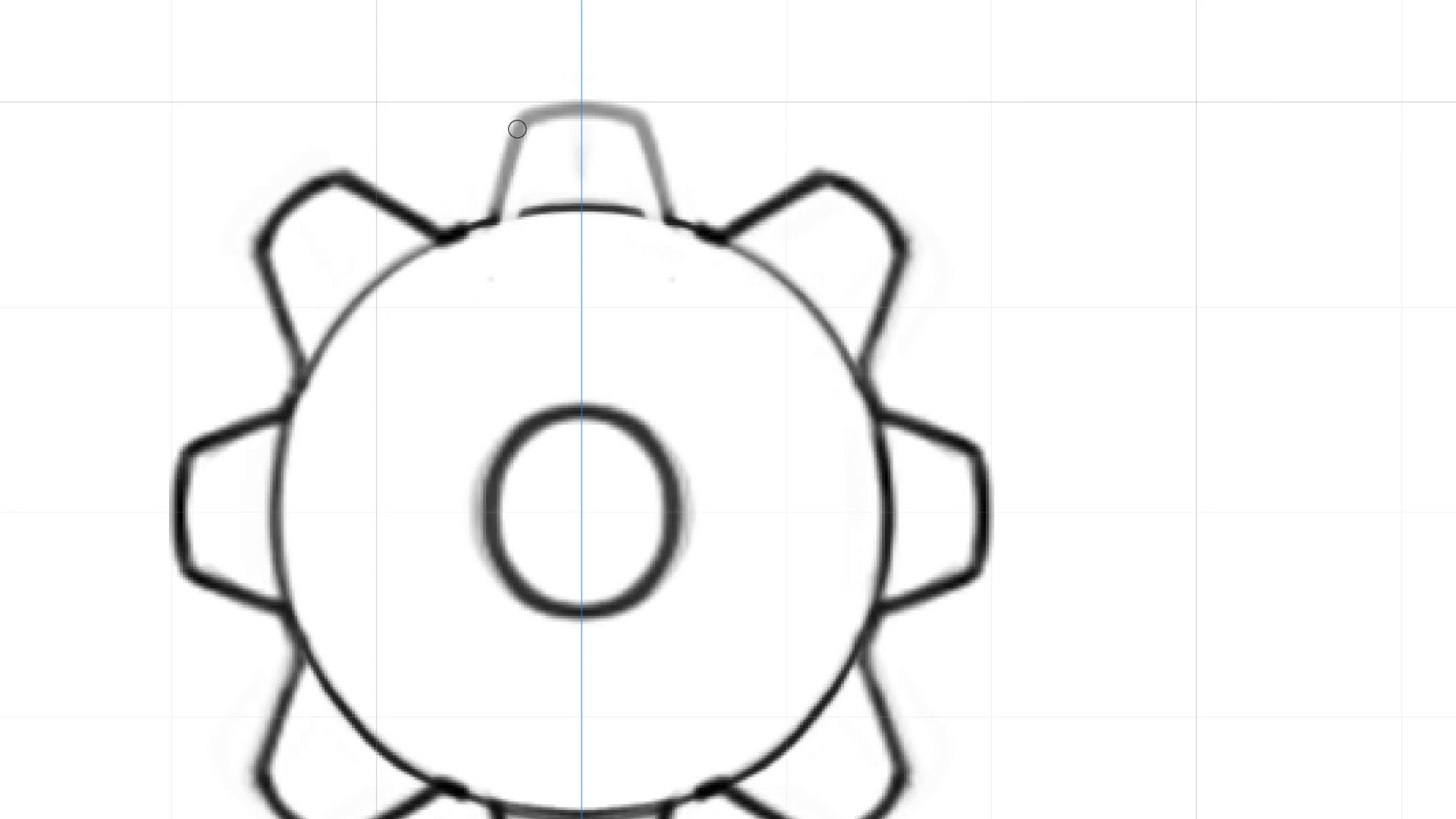 
hold_key(key=ControlLeft, duration=0.53)
left_click_drag(start_coordinate=[592, 66], to_coordinate=[609, 94])
 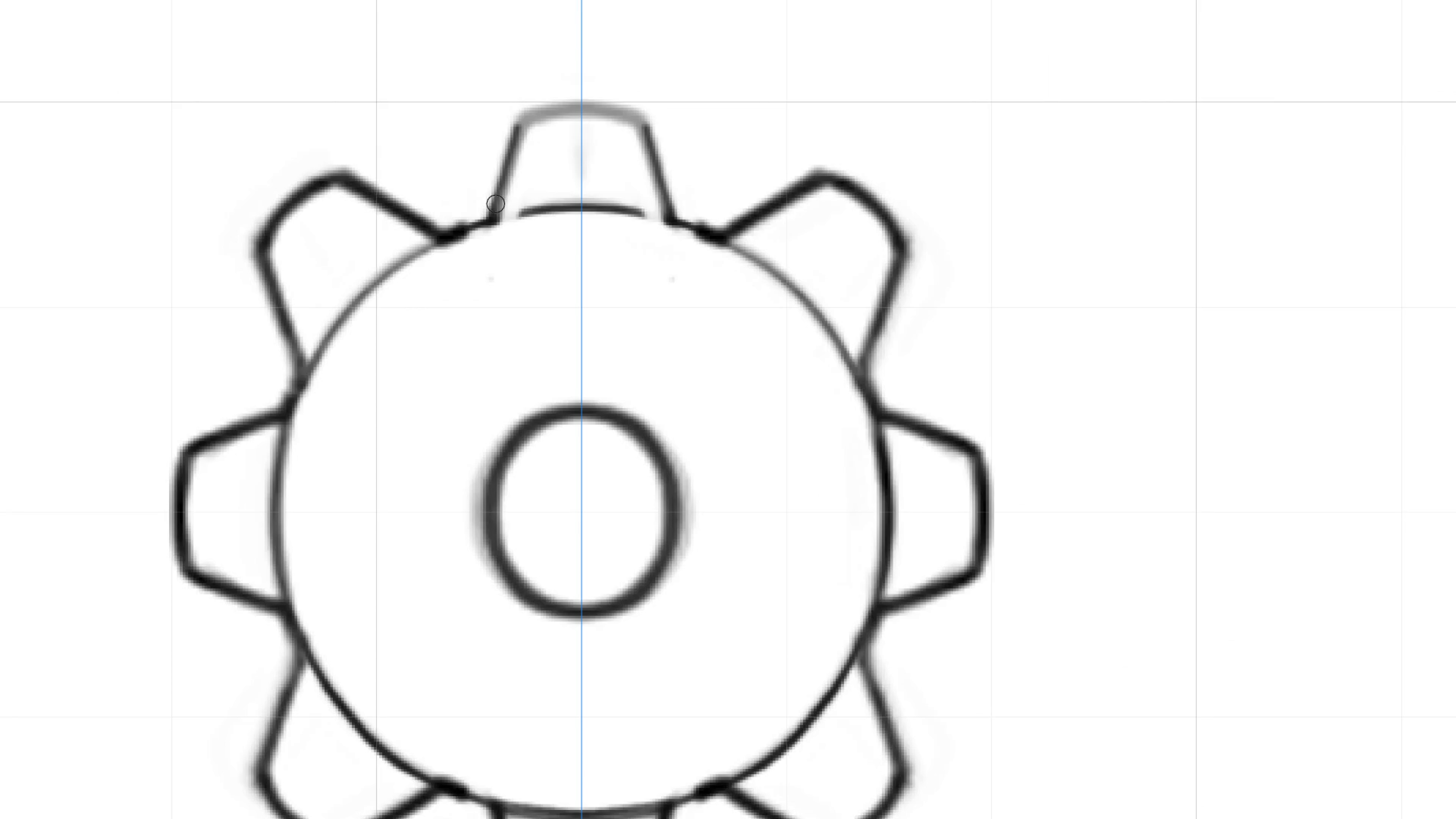 
key(Control+ControlLeft)
 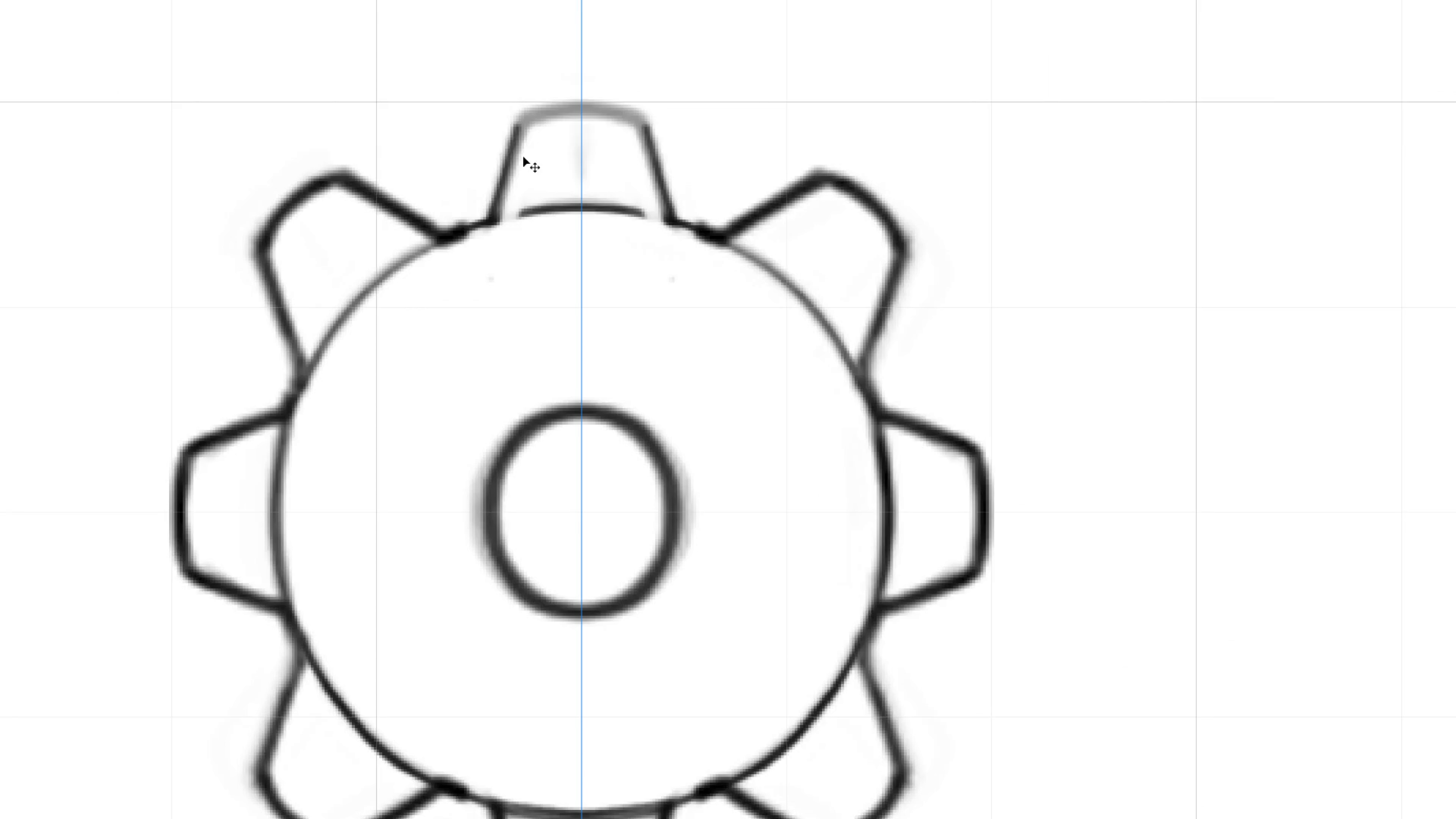 
key(Control+Z)
 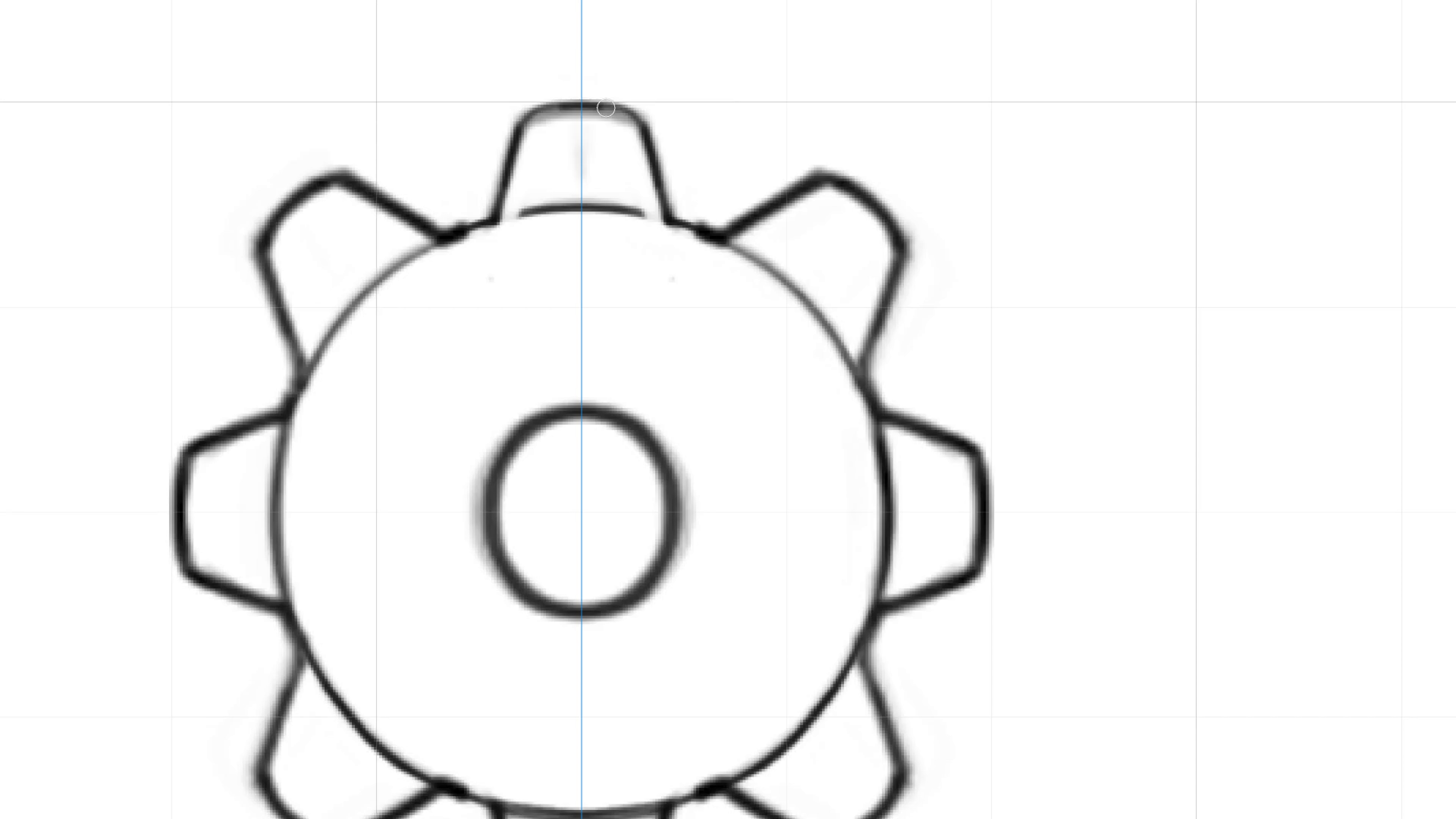 
wait(6.7)
 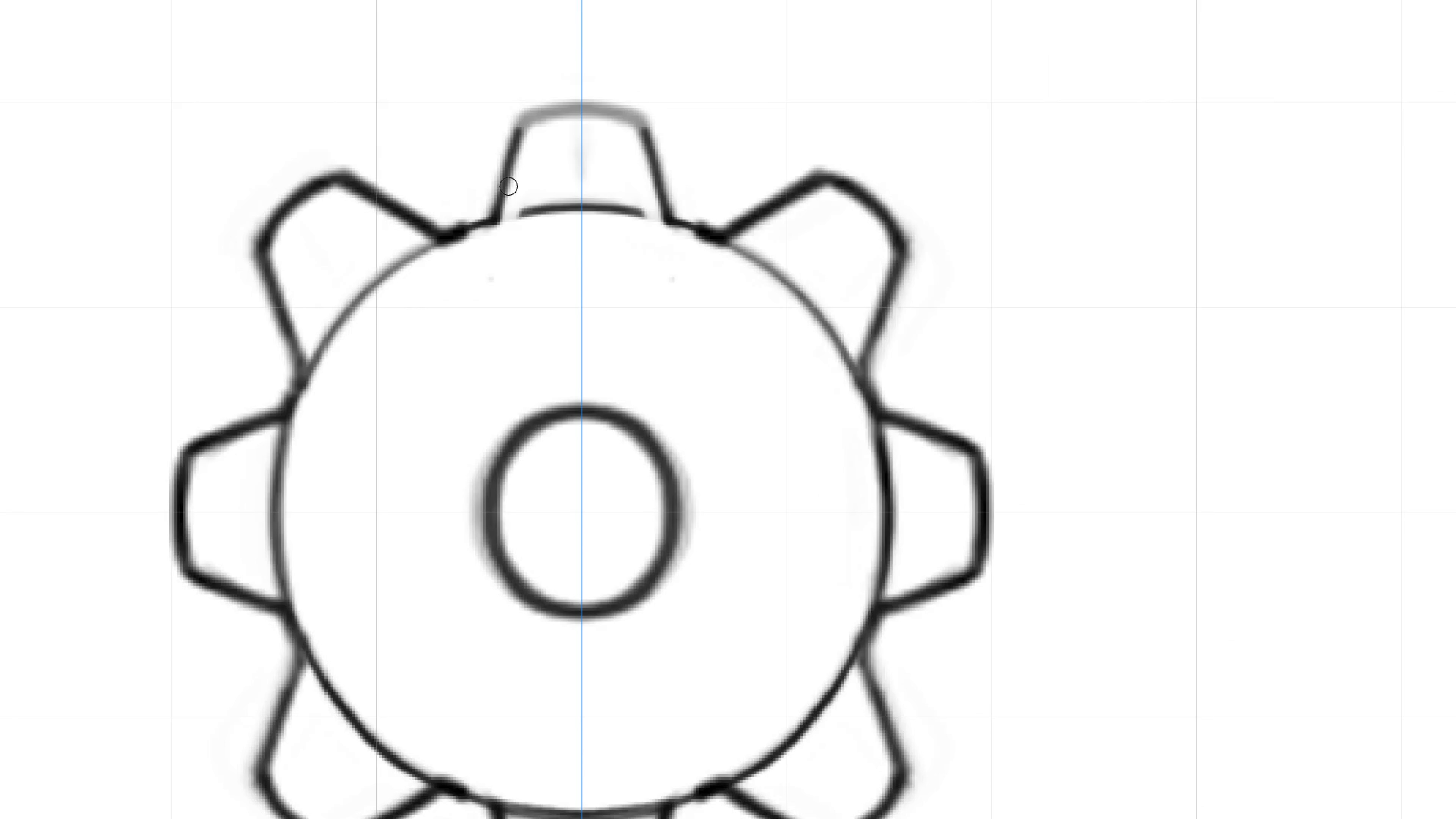 
key(Control+ControlLeft)
 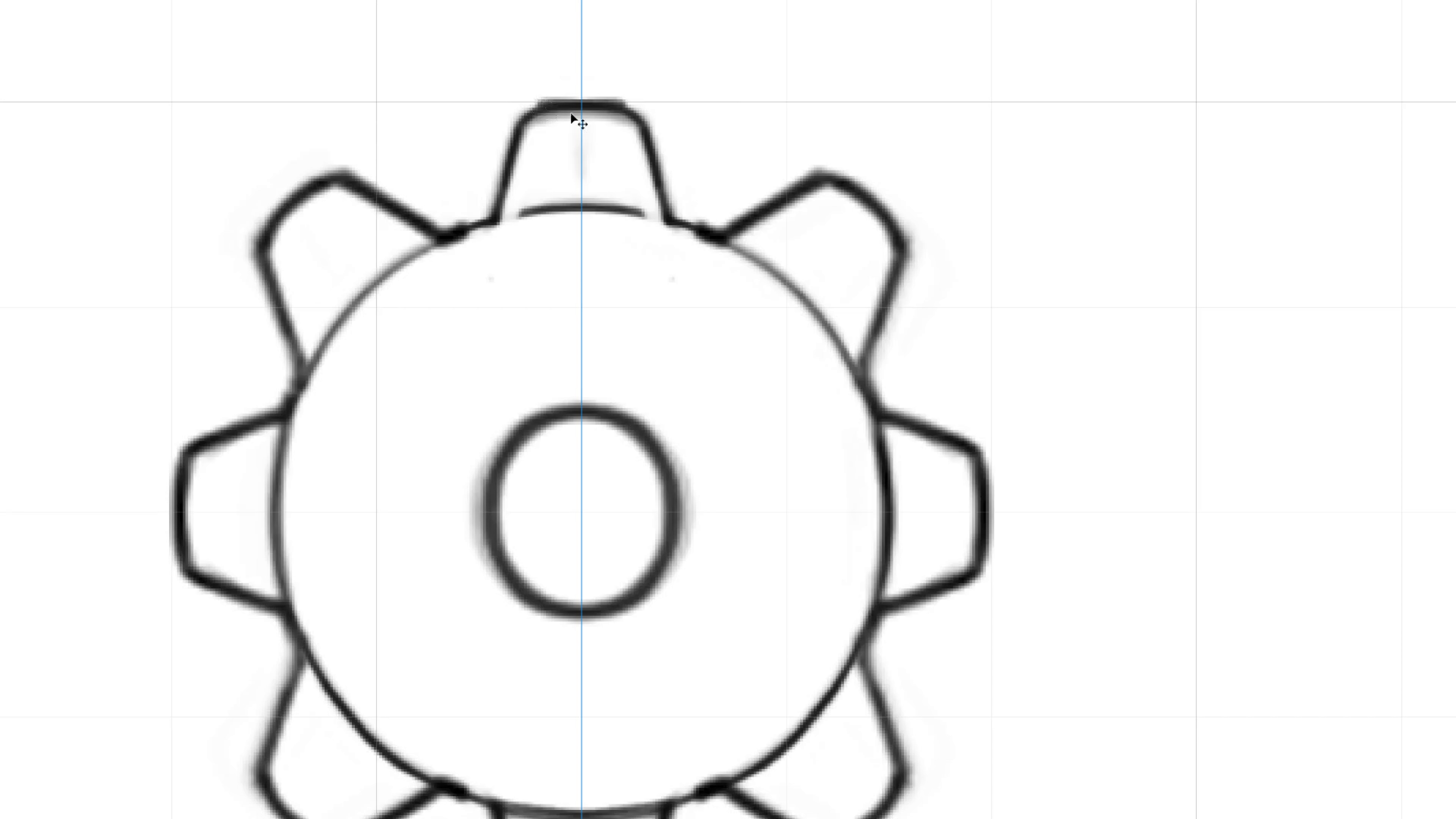 
key(Control+Z)
 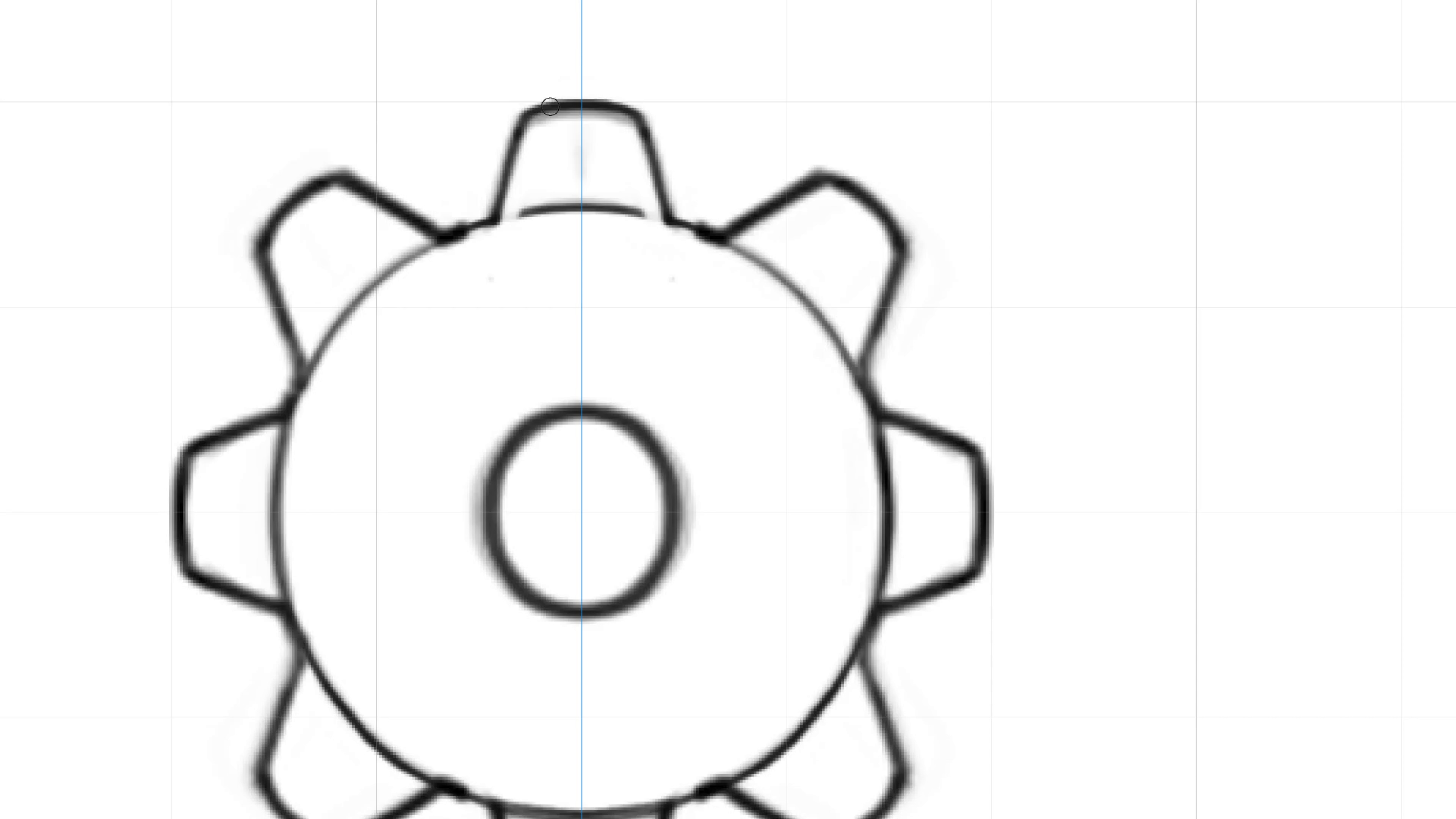 
hold_key(key=Backquote, duration=1.33)
 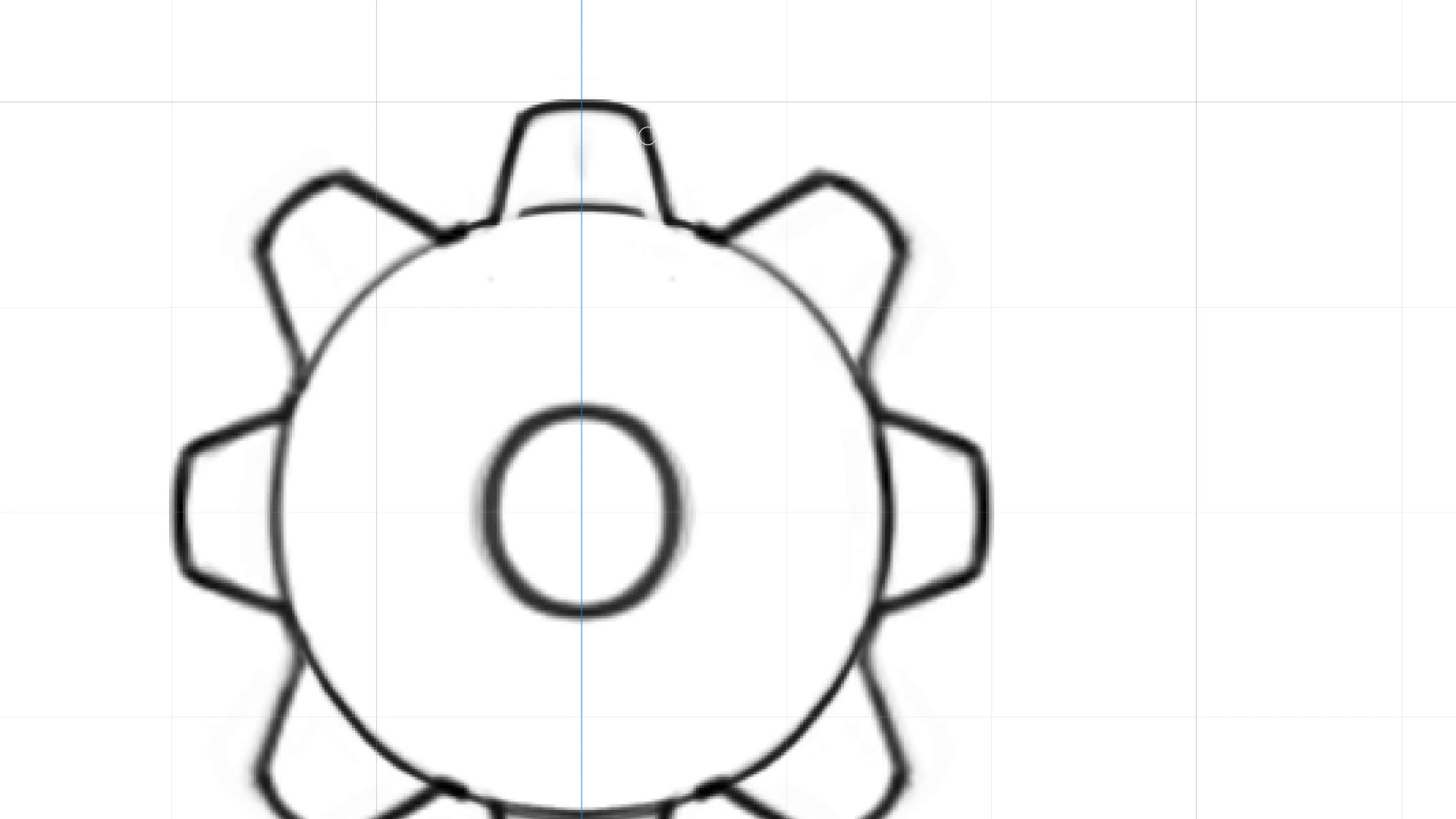 
hold_key(key=Backquote, duration=1.53)
 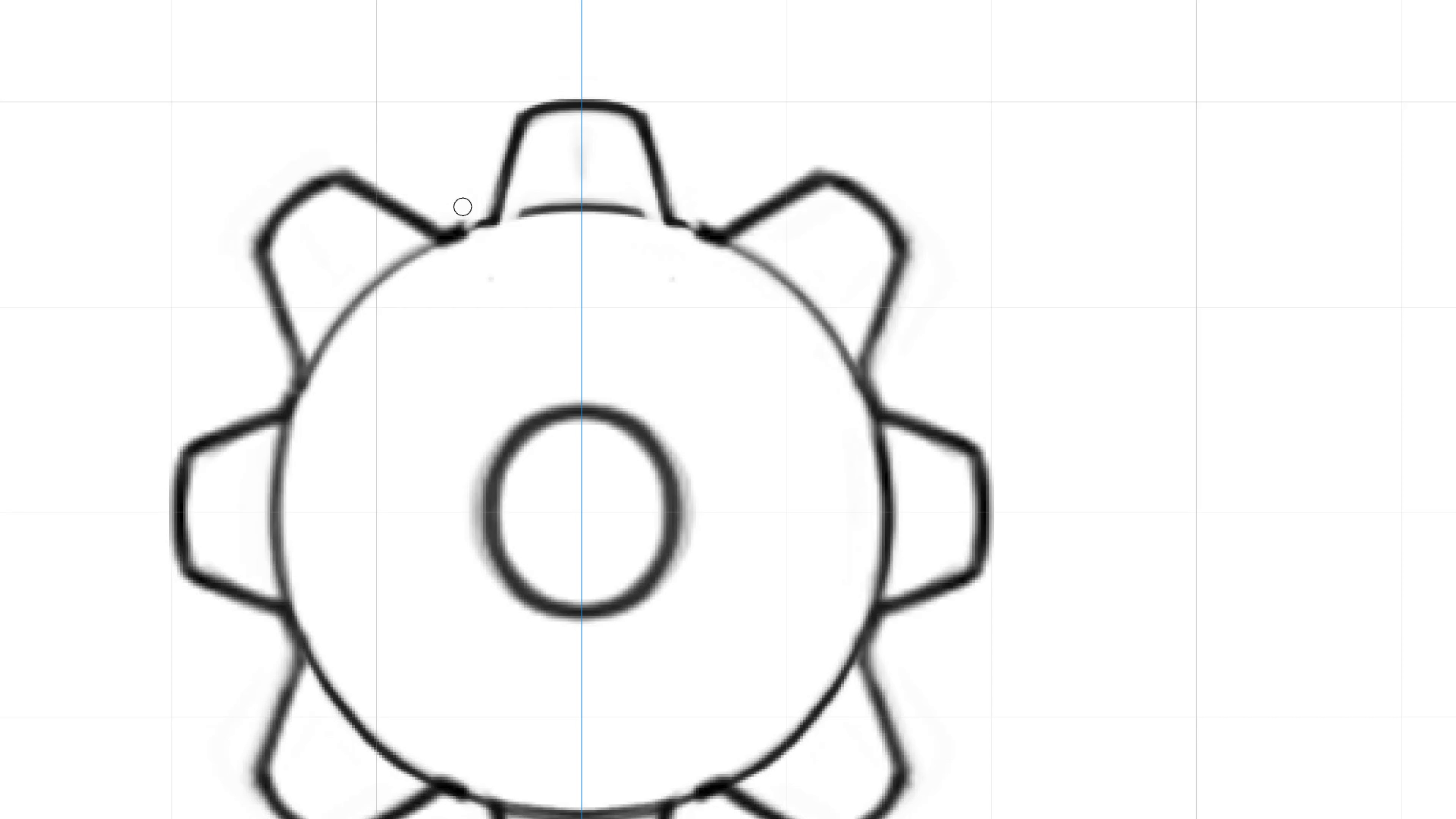 
hold_key(key=Backquote, duration=1.23)
 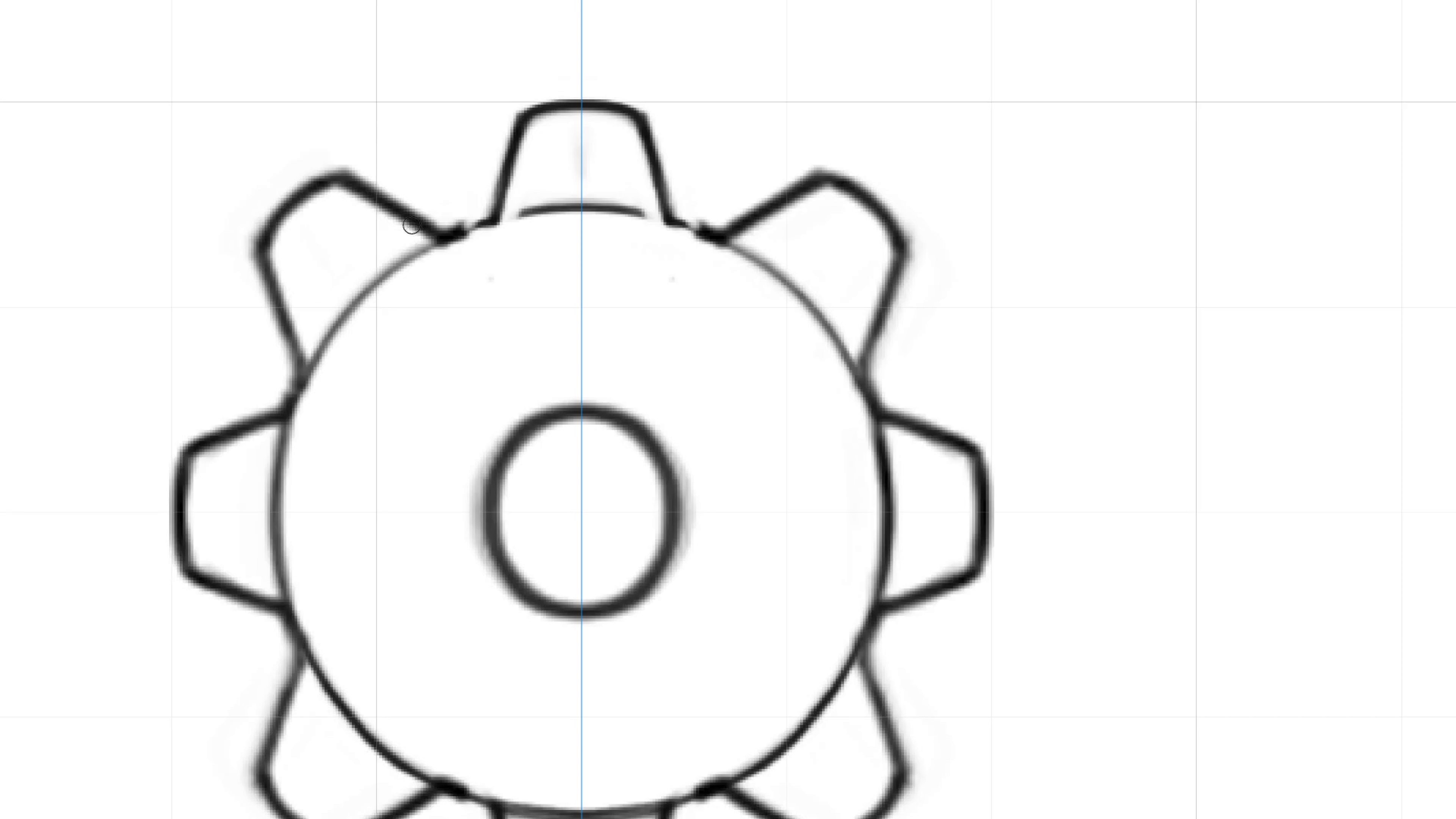 
hold_key(key=E, duration=1.52)
 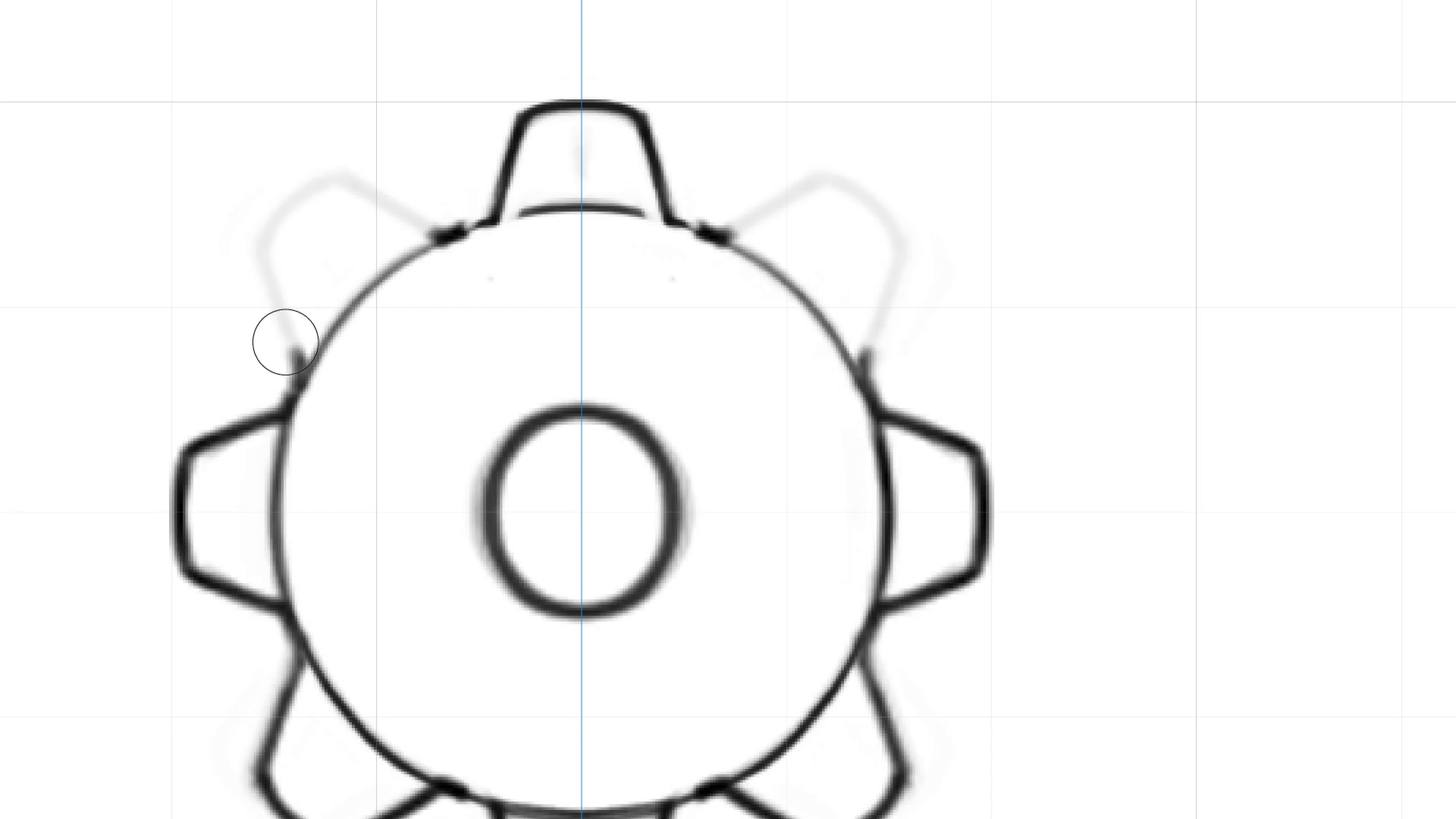 
hold_key(key=E, duration=1.52)
 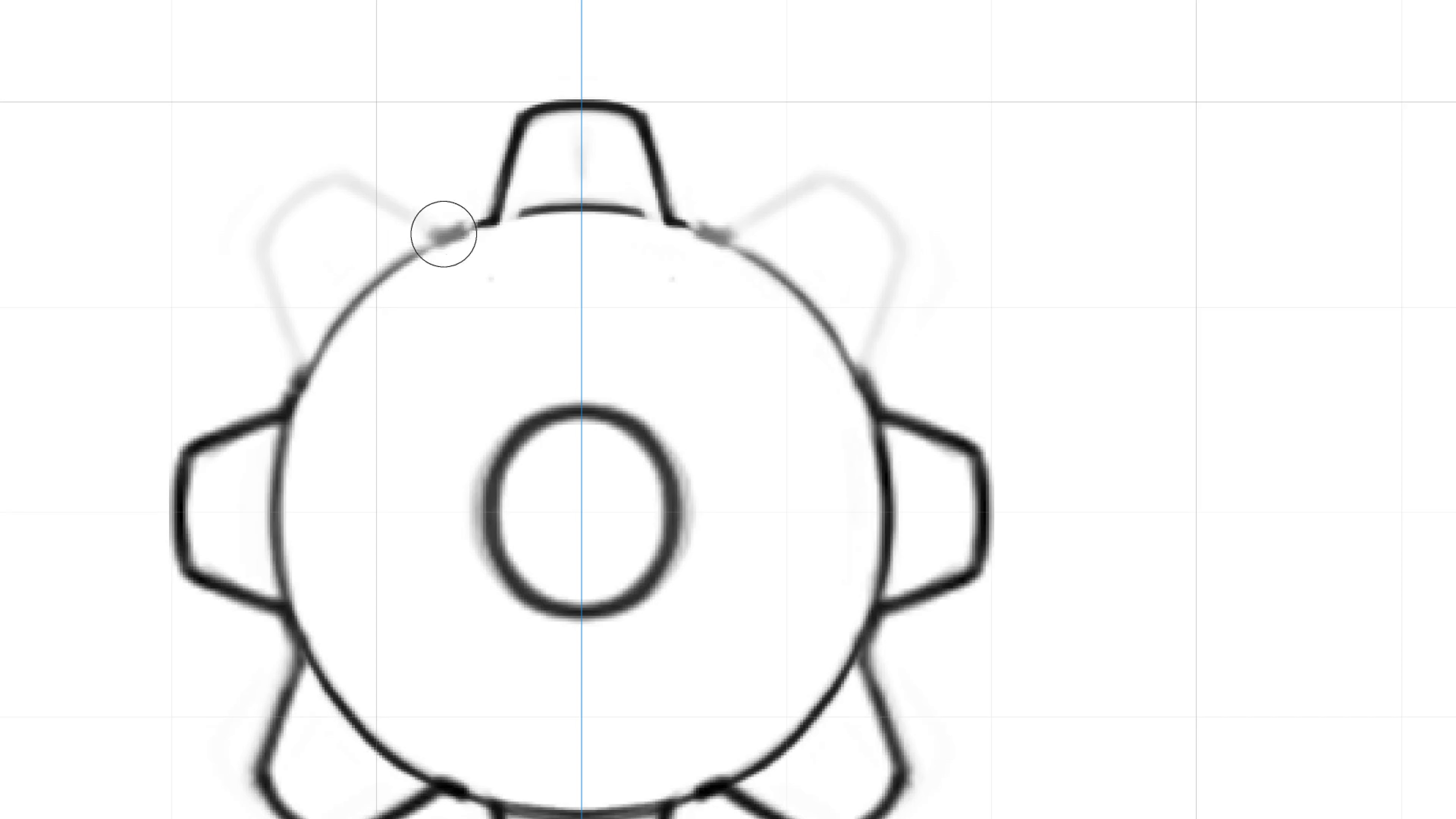 
hold_key(key=E, duration=0.88)
 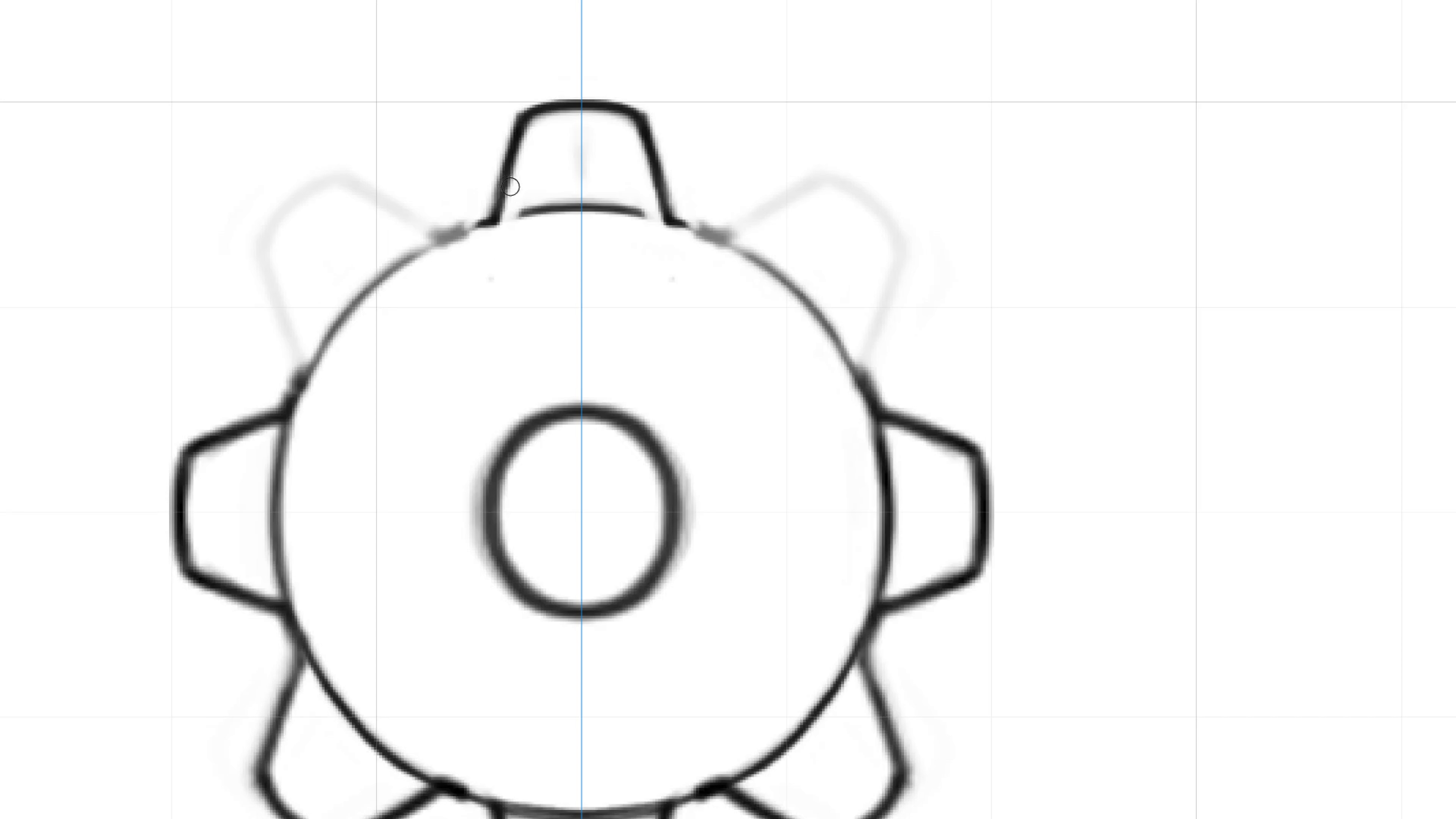 
key(L)
 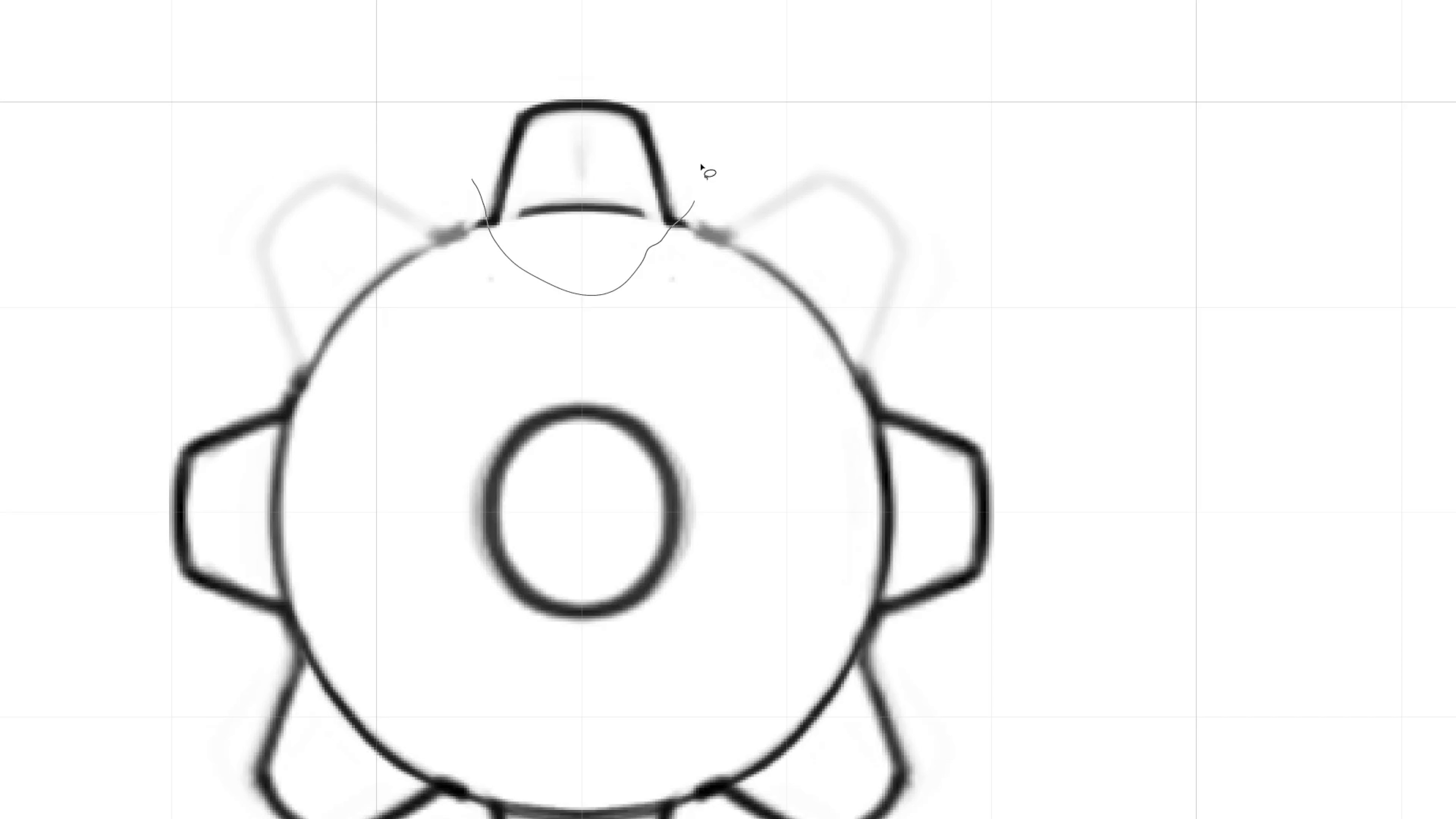 
hold_key(key=AltLeft, duration=1.03)
hold_key(key=ControlLeft, duration=1.52)
left_click_drag(start_coordinate=[600, 107], to_coordinate=[349, 166])
 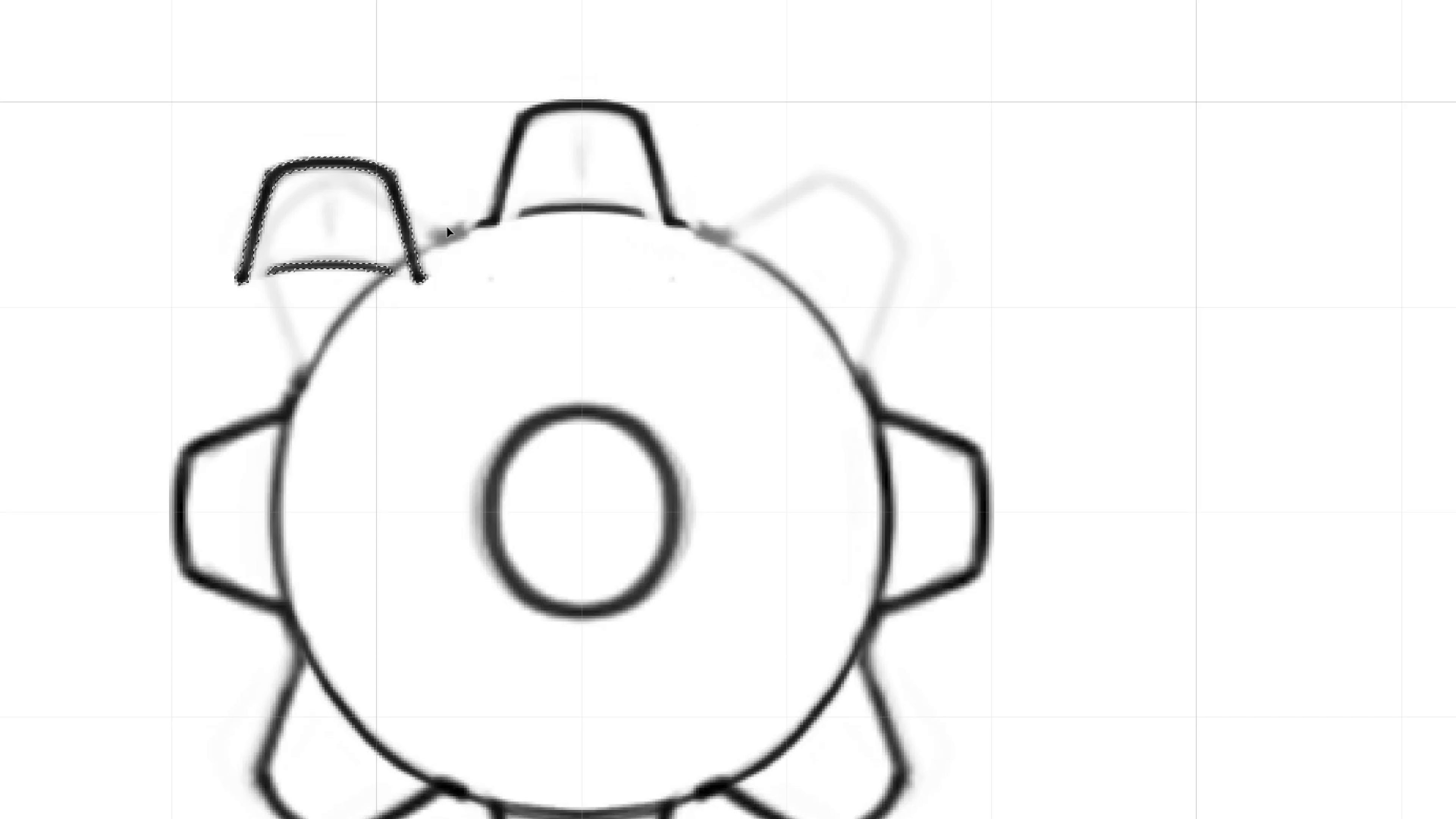 
key(Control+T)
 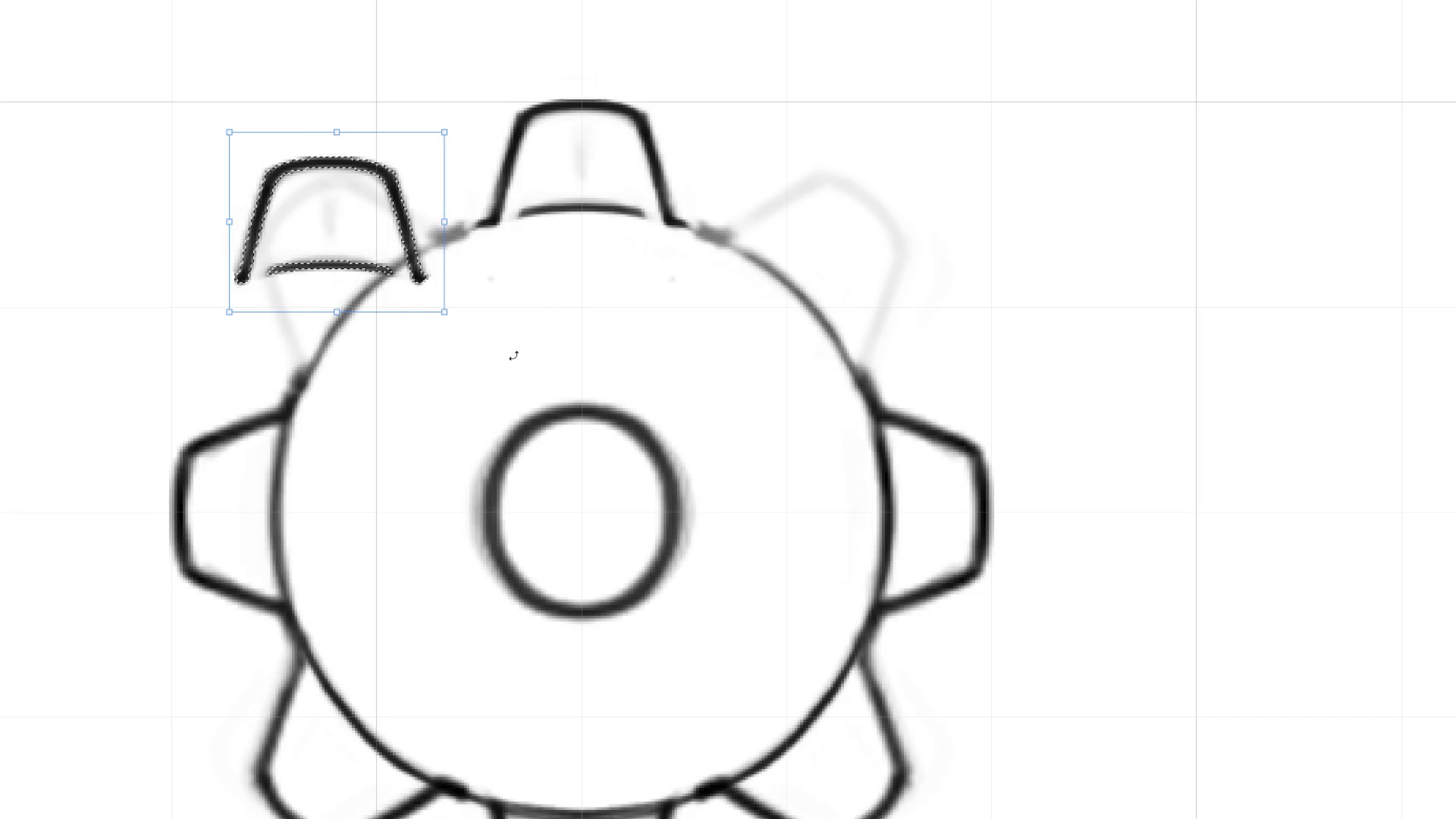 
left_click_drag(start_coordinate=[500, 374], to_coordinate=[522, 229])
 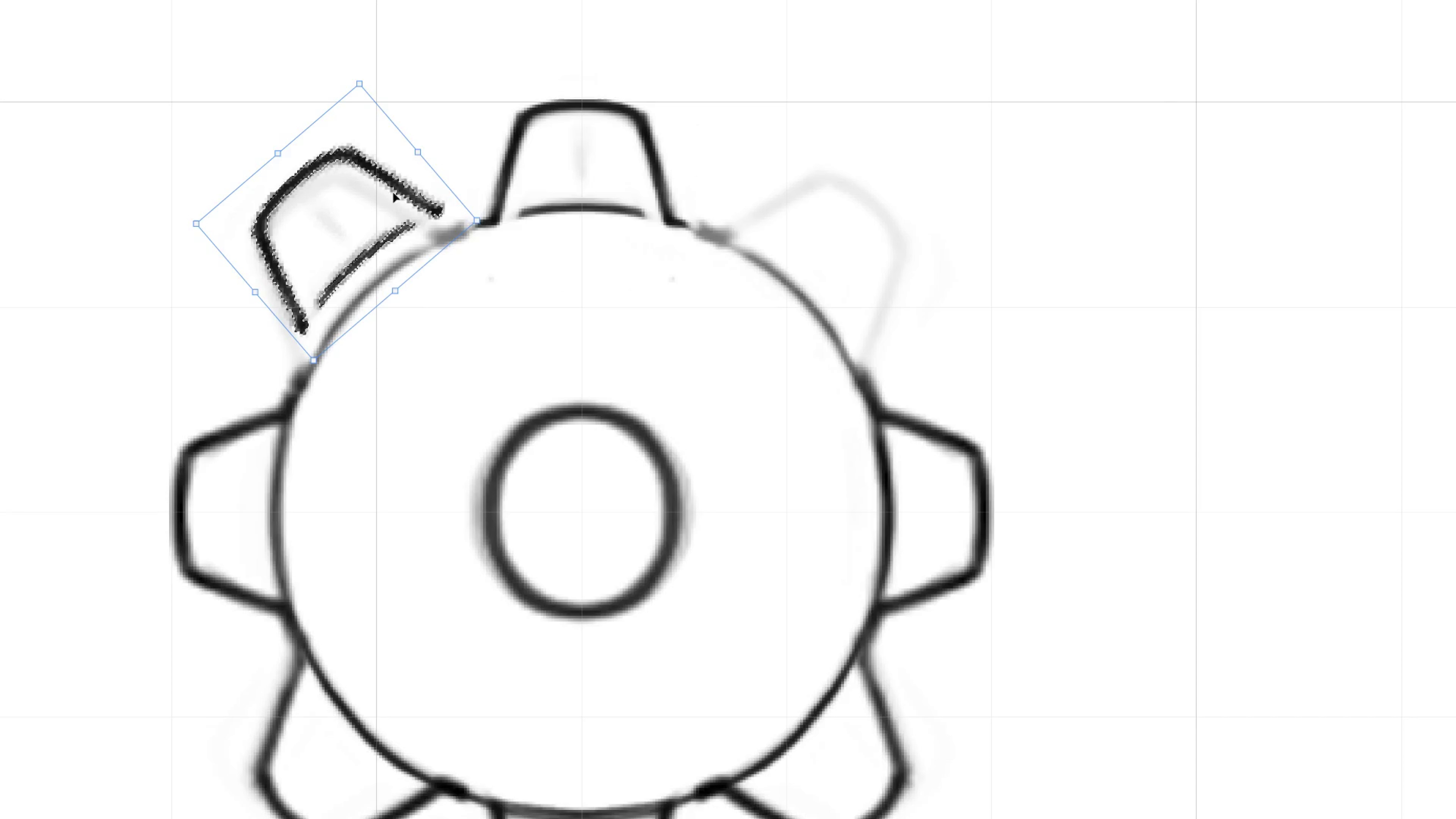 
left_click_drag(start_coordinate=[396, 182], to_coordinate=[489, 311])
 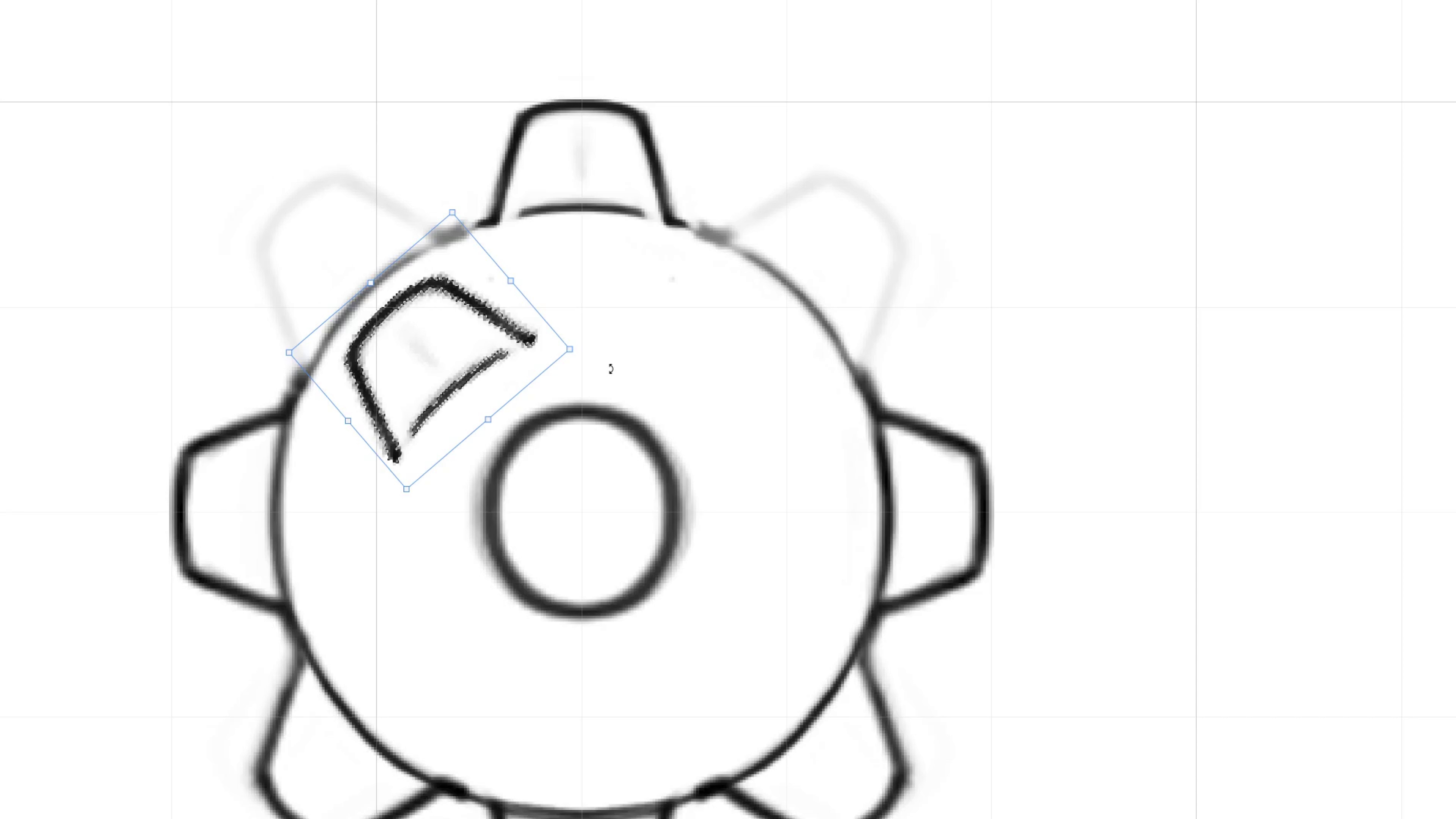 
left_click_drag(start_coordinate=[608, 361], to_coordinate=[609, 358])
 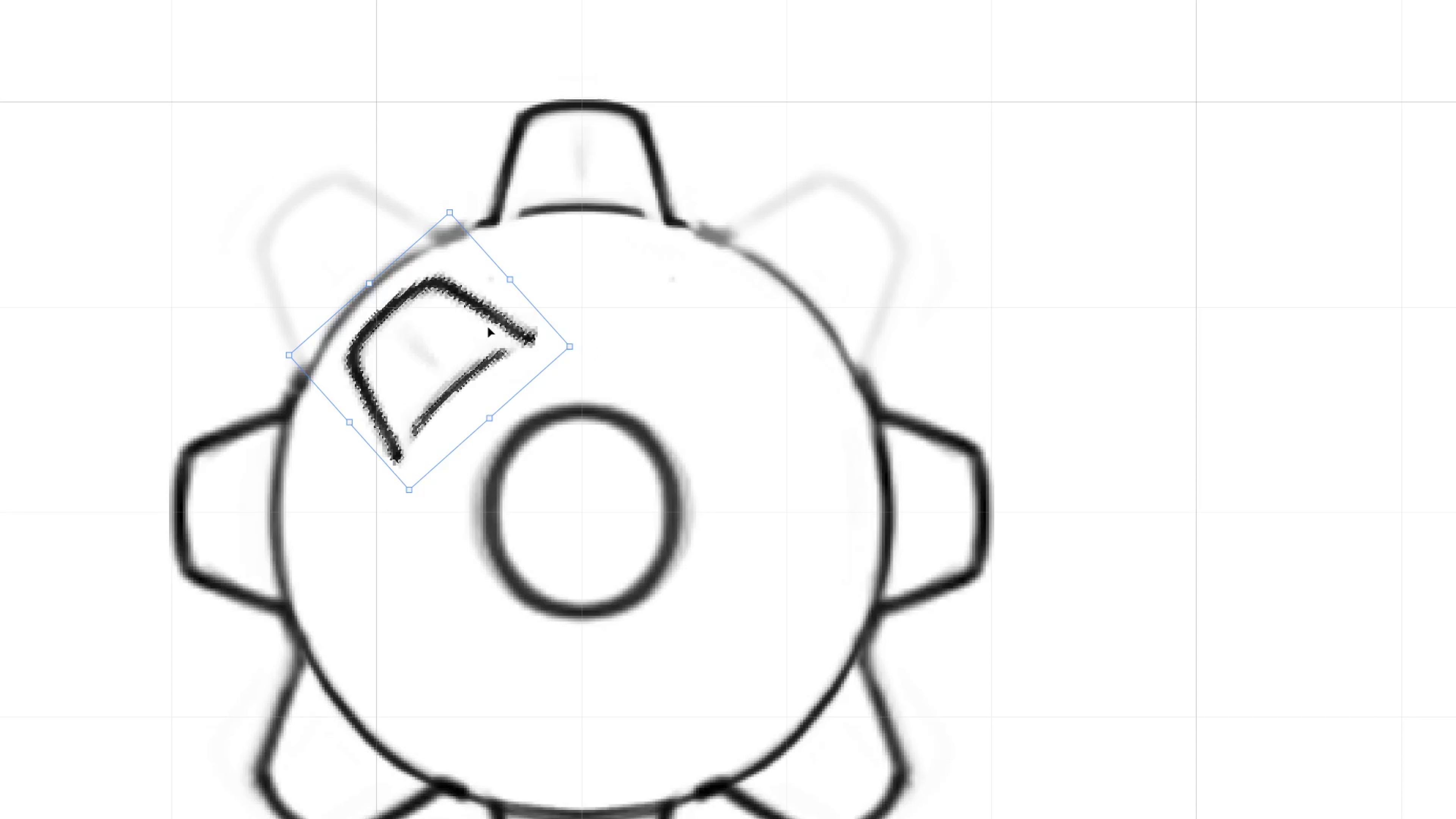 
left_click_drag(start_coordinate=[495, 322], to_coordinate=[402, 222])
 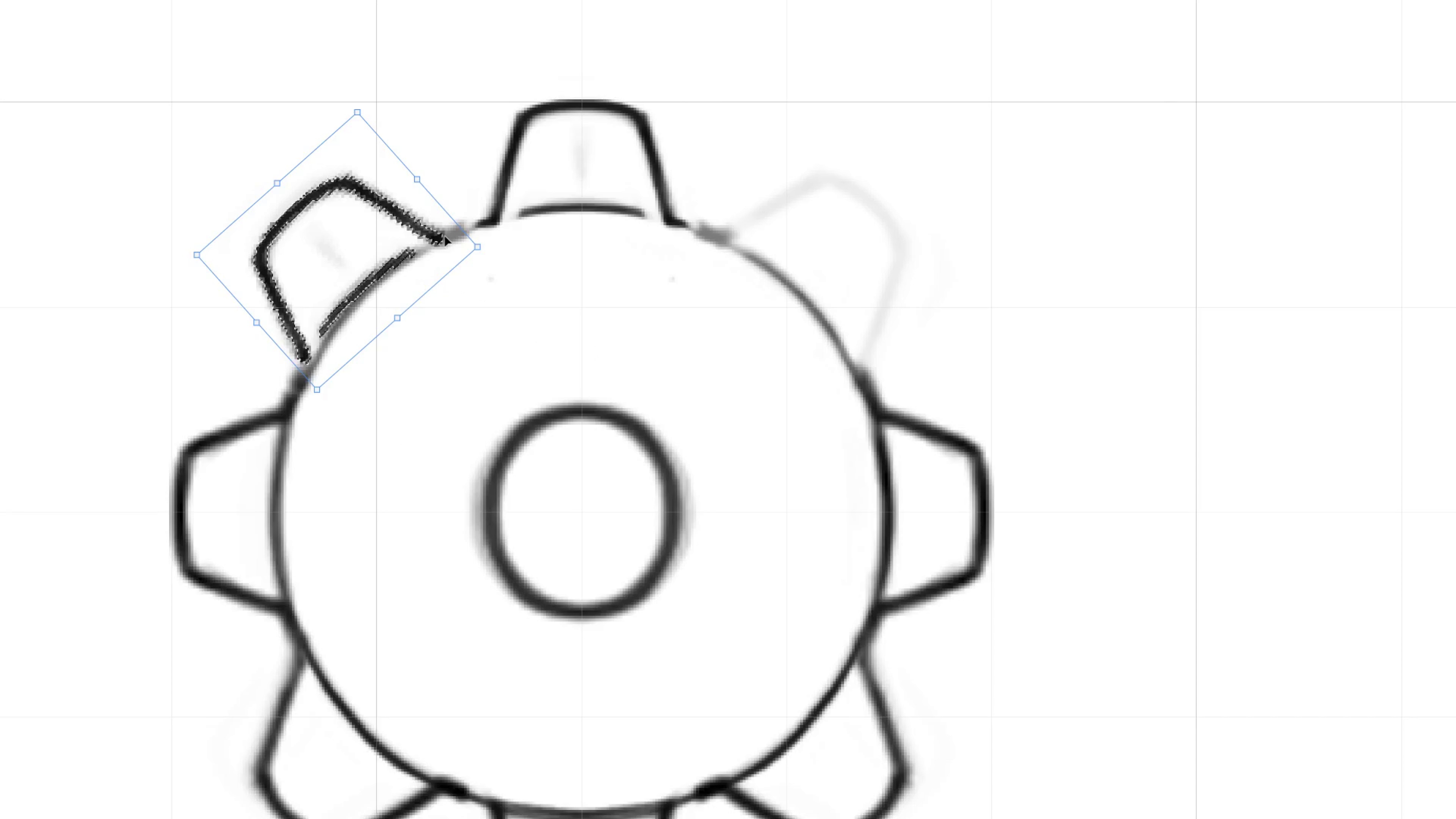 
key(Enter)
 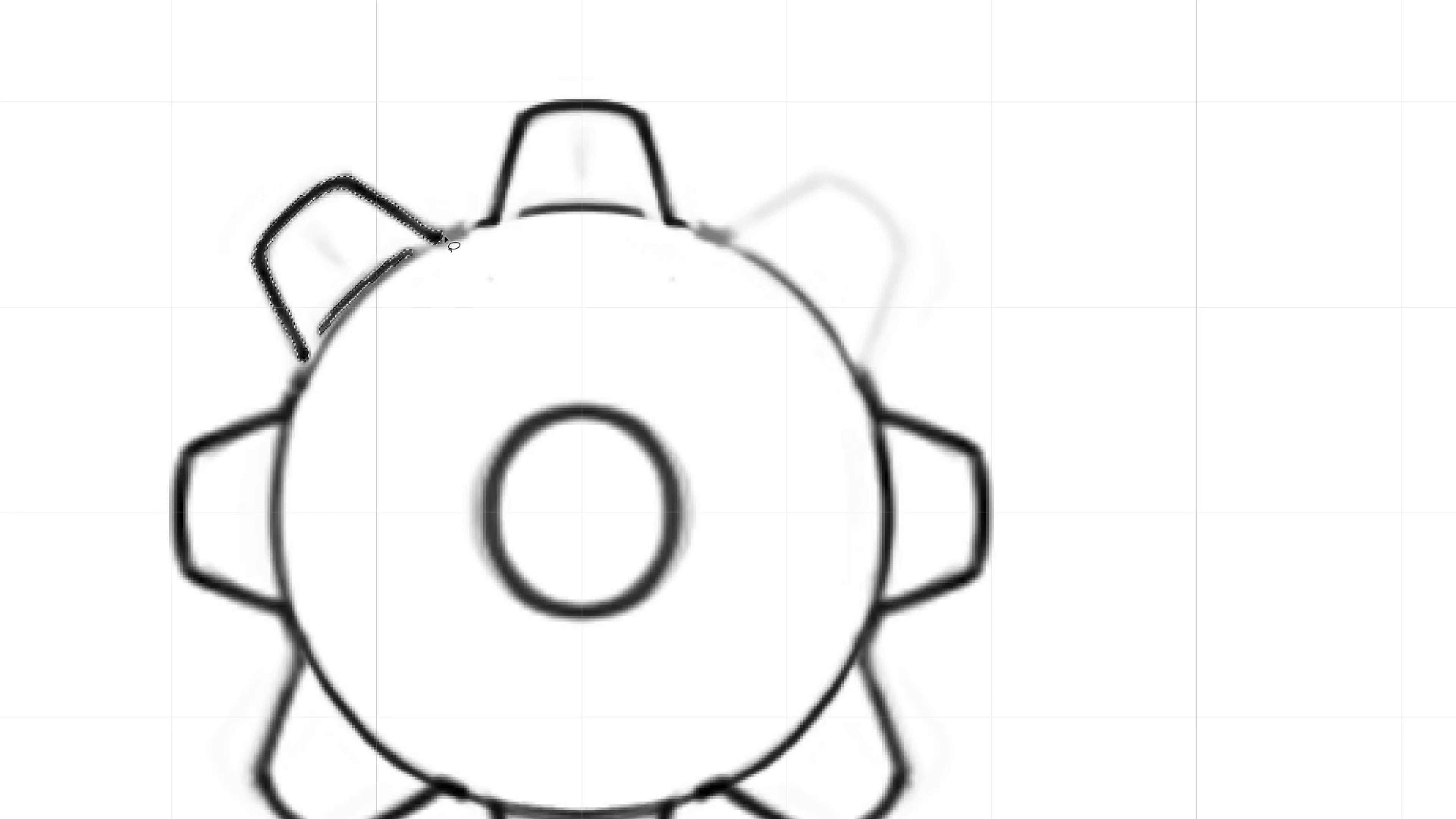 
key(Control+D)
 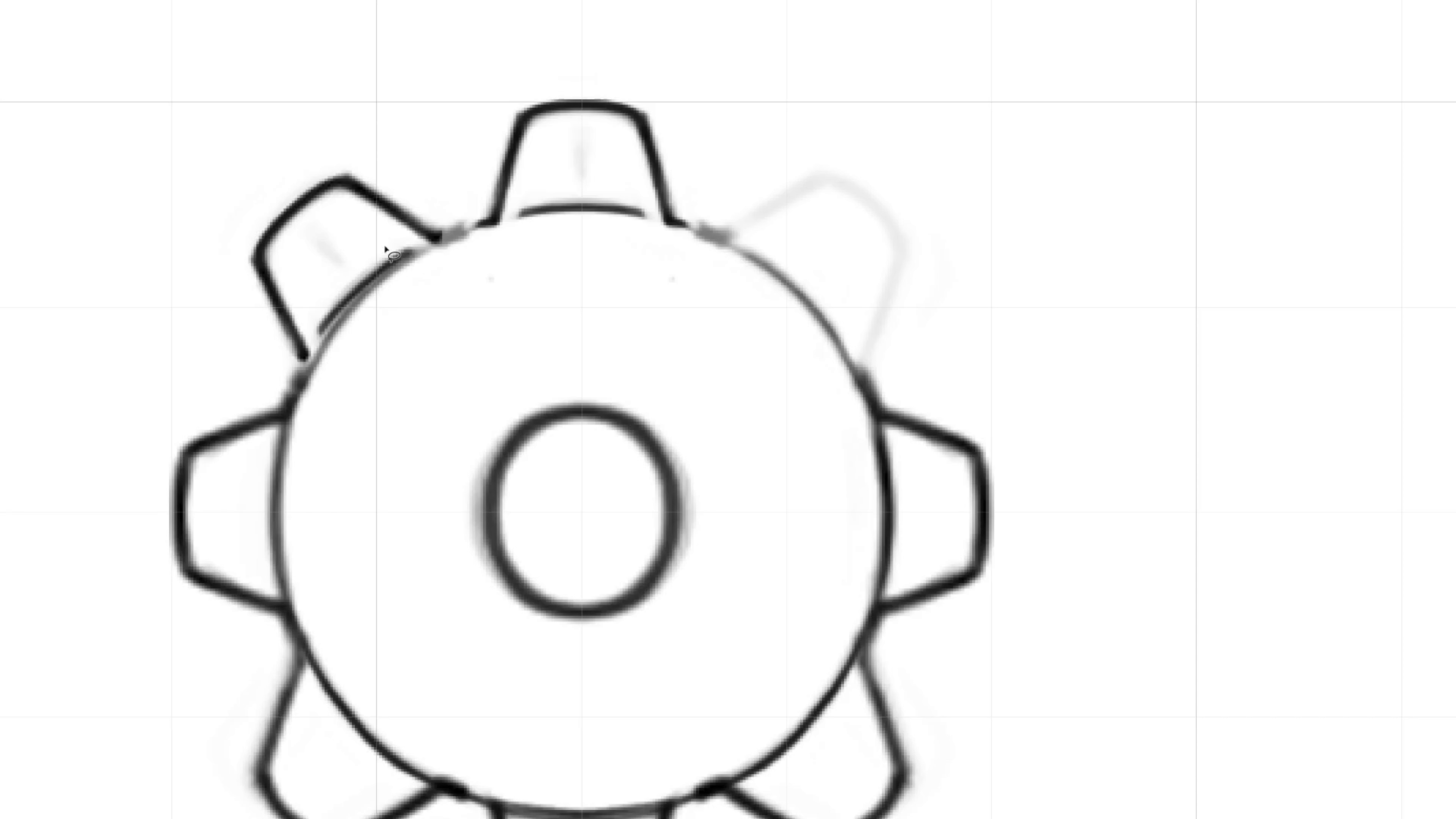 
hold_key(key=E, duration=1.5)
 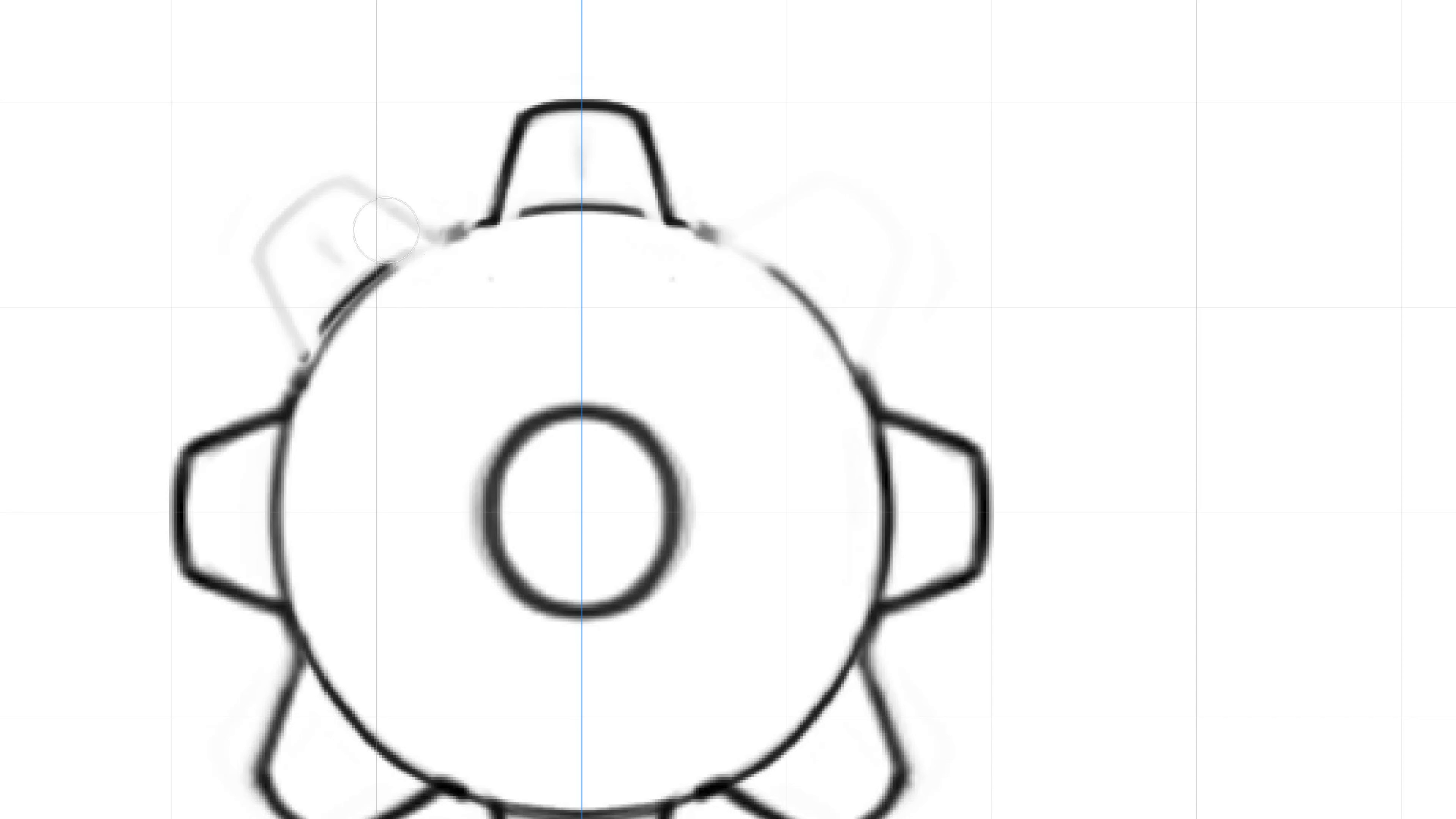 
hold_key(key=E, duration=0.71)
 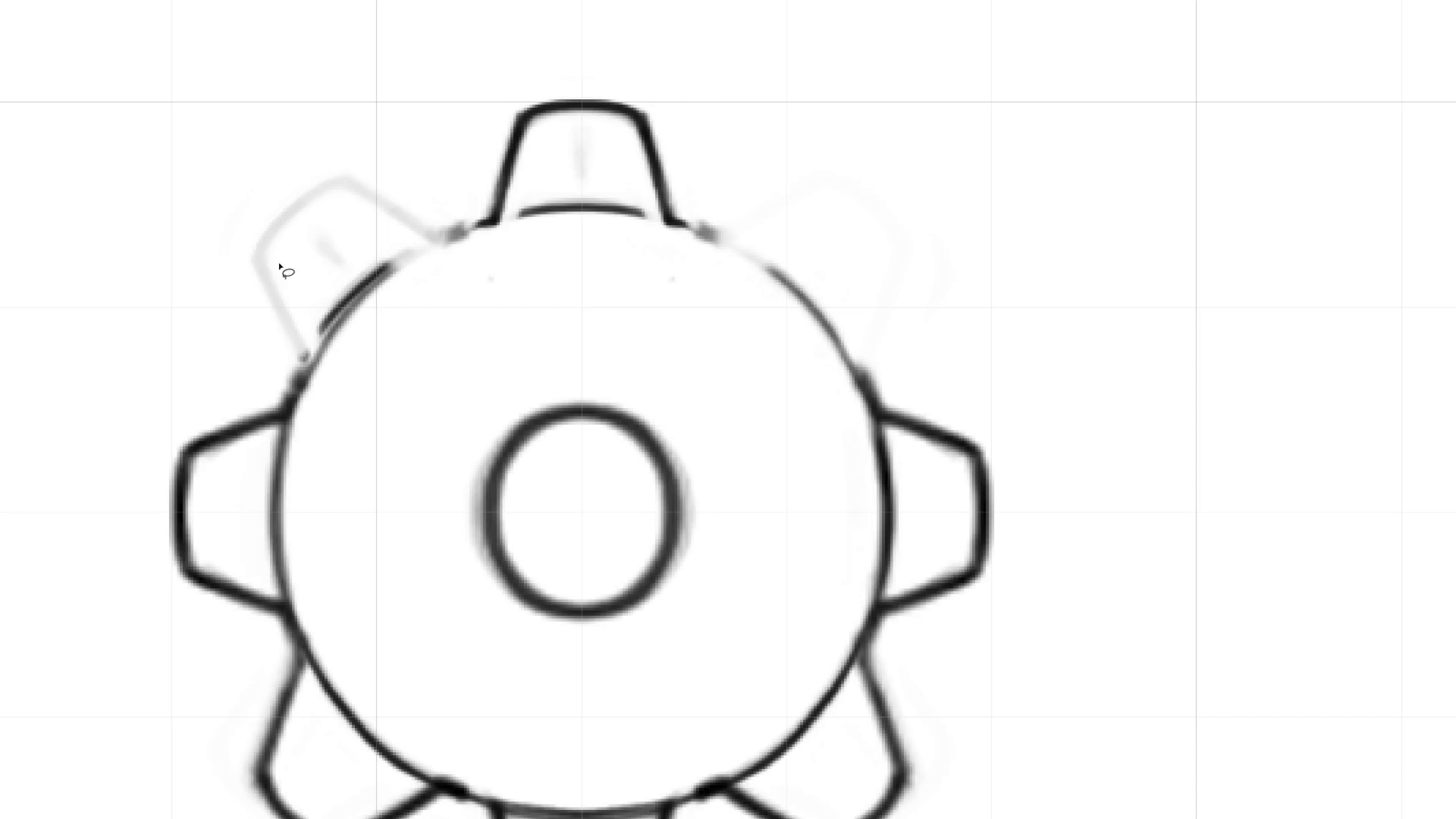 
key(B)
 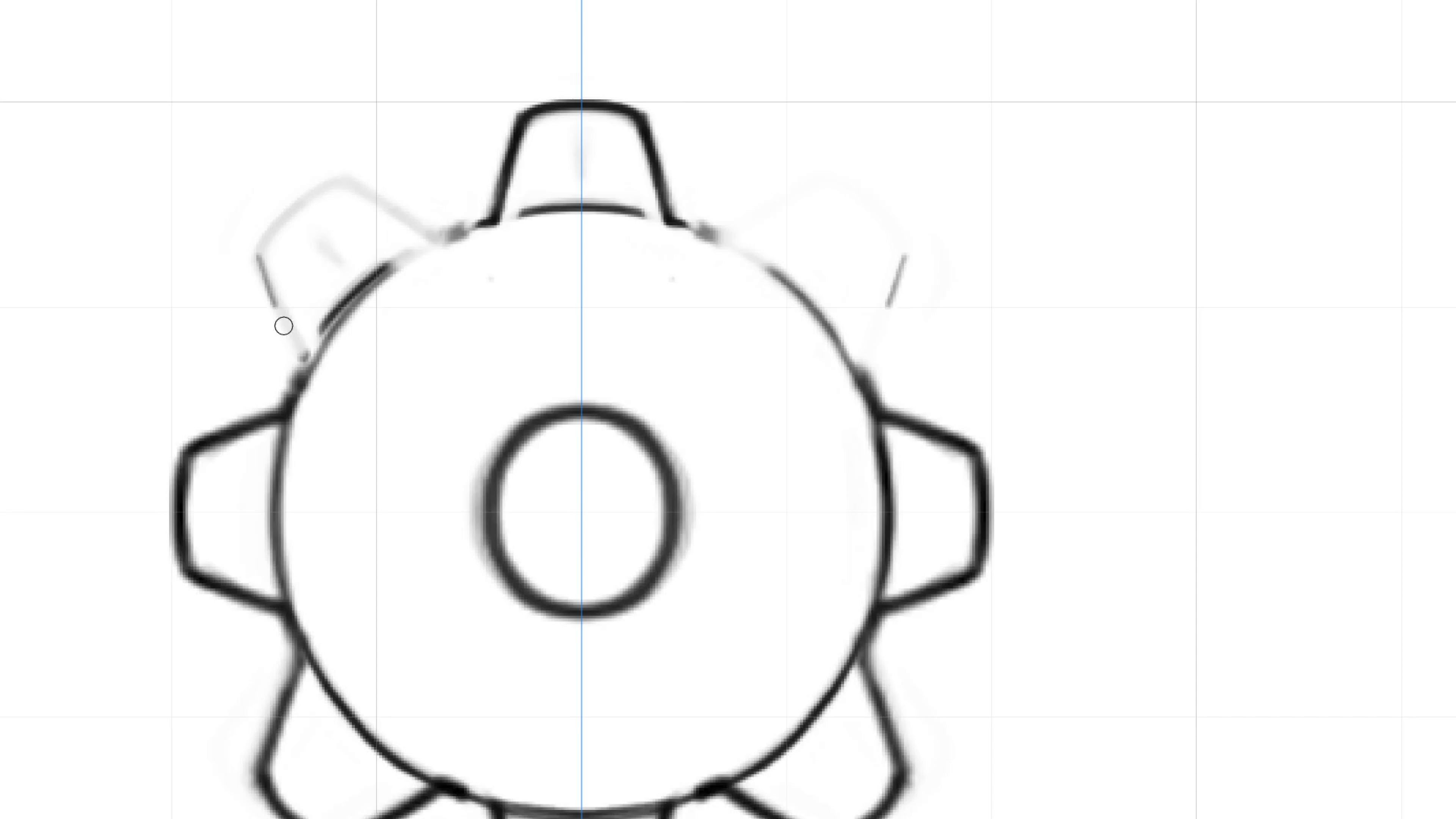 
key(Control+ControlLeft)
 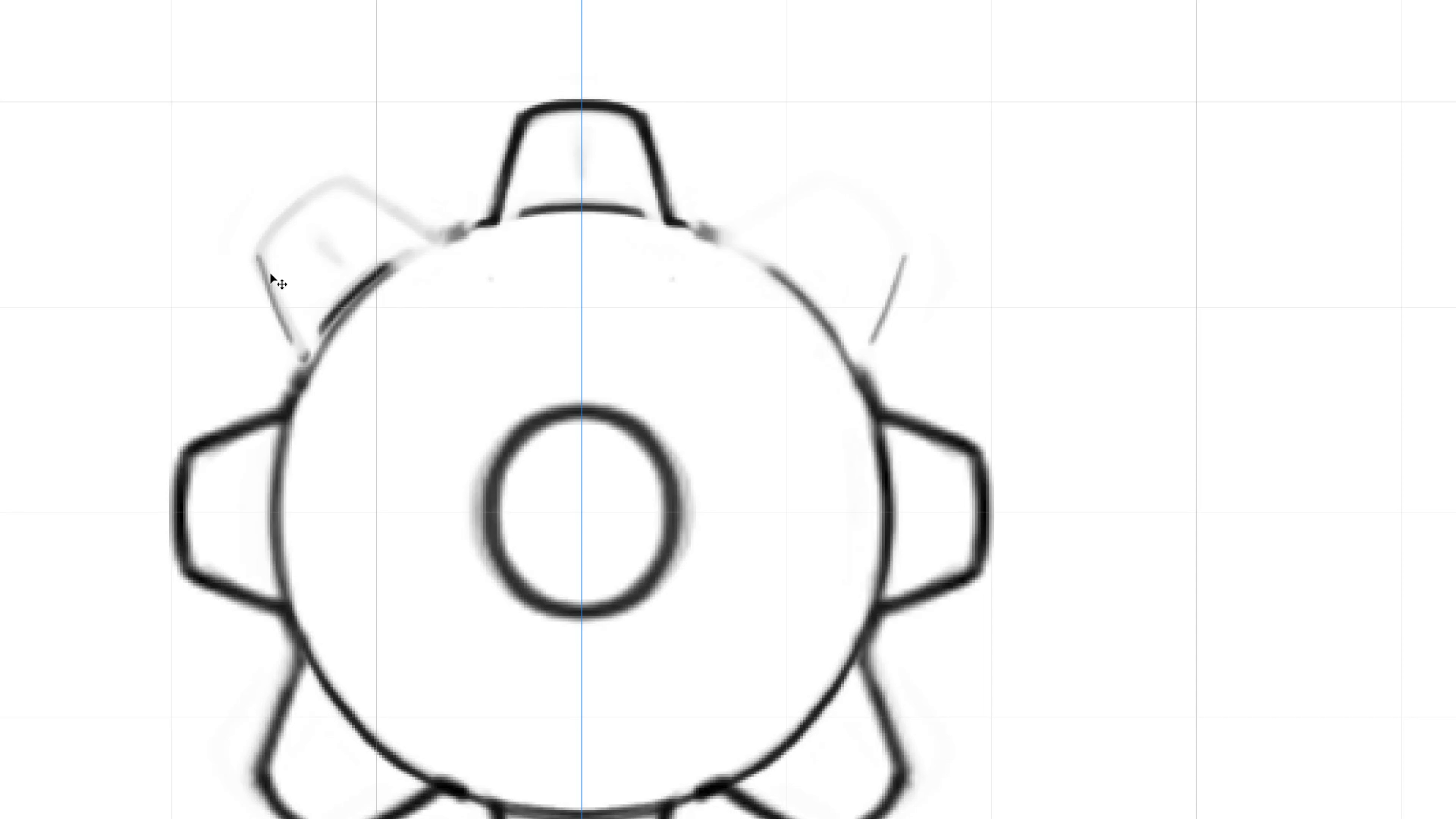 
key(Control+Z)
 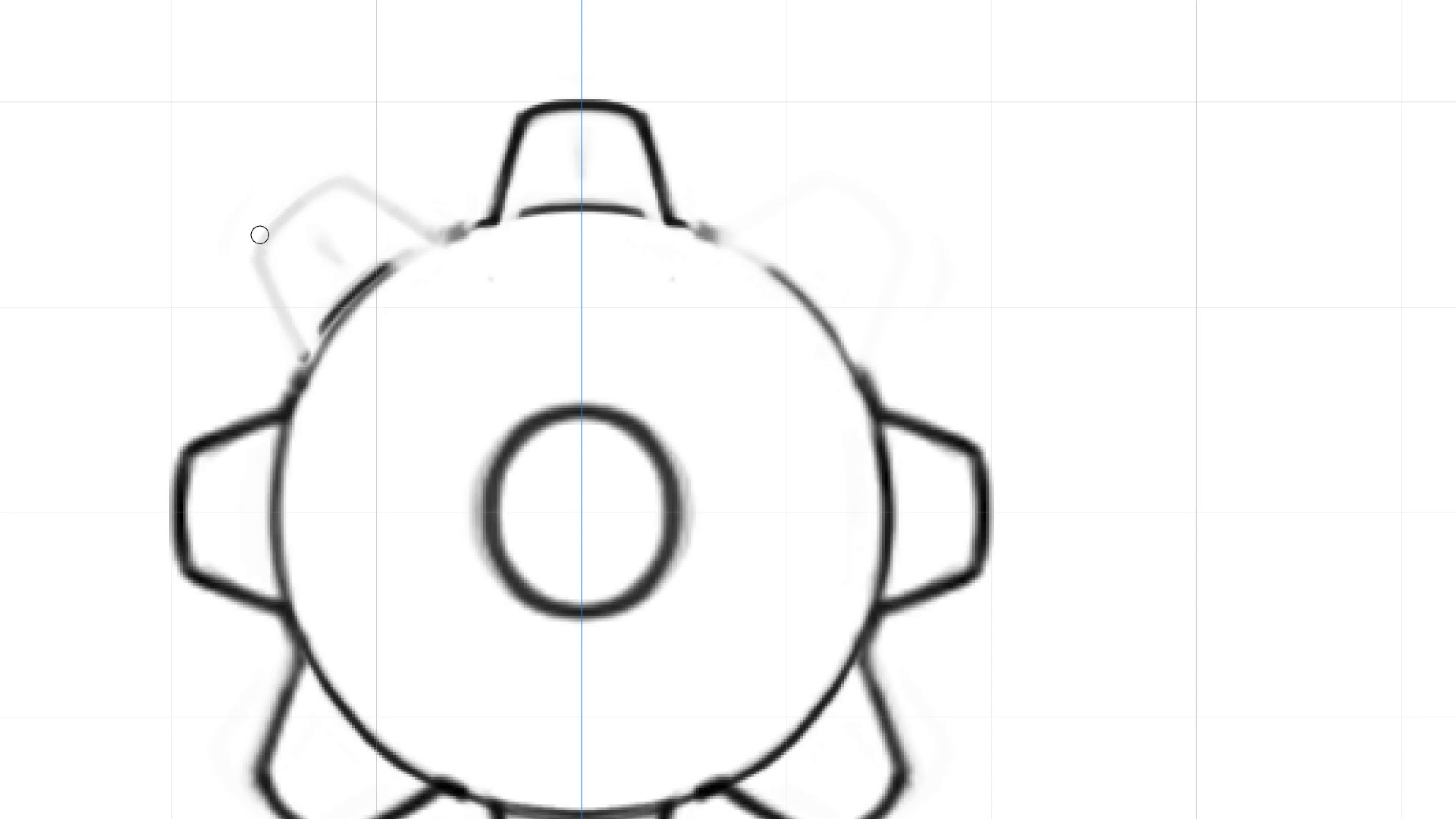 
hold_key(key=R, duration=0.59)
 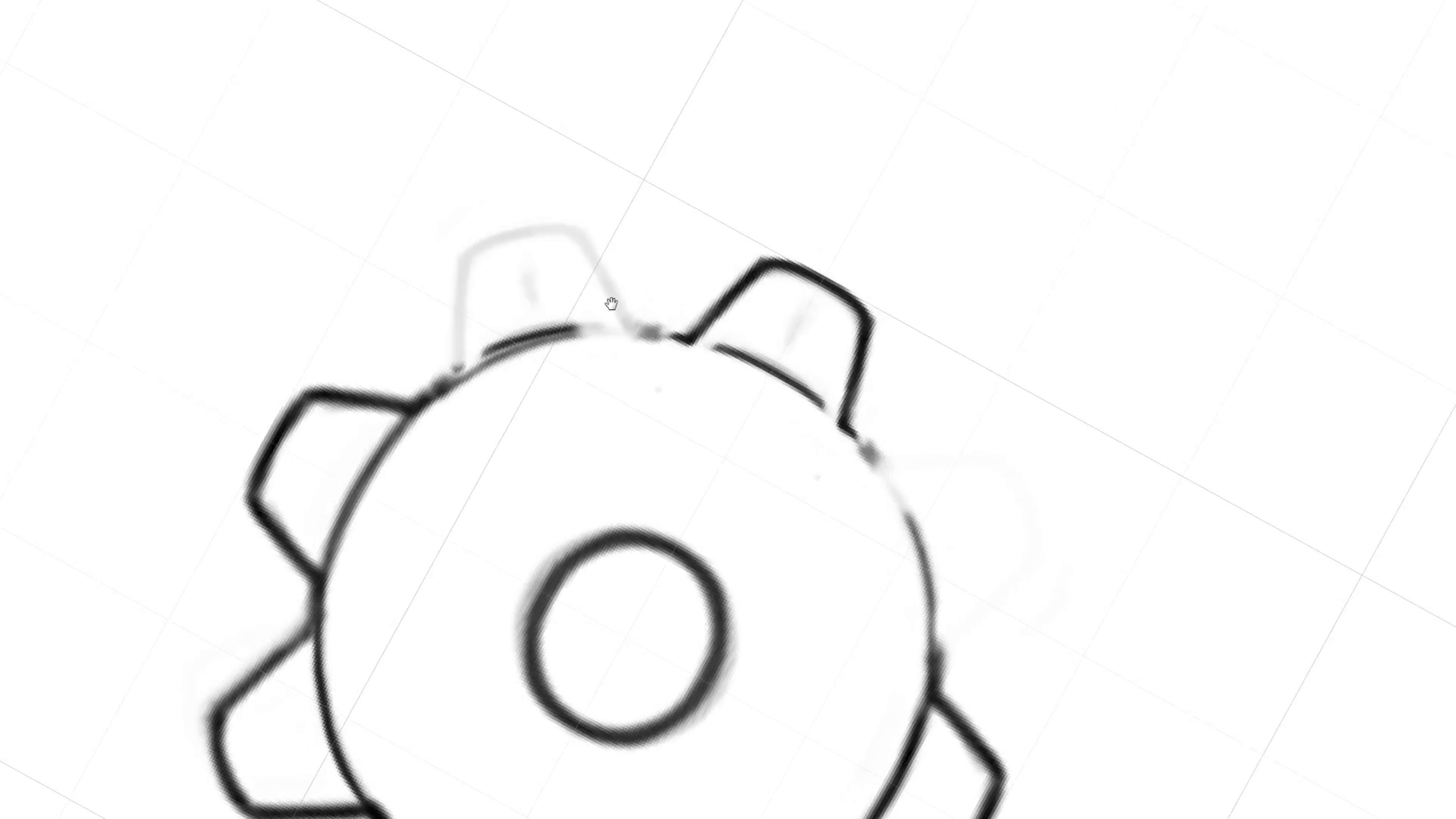 
left_click_drag(start_coordinate=[245, 197], to_coordinate=[487, 95])
 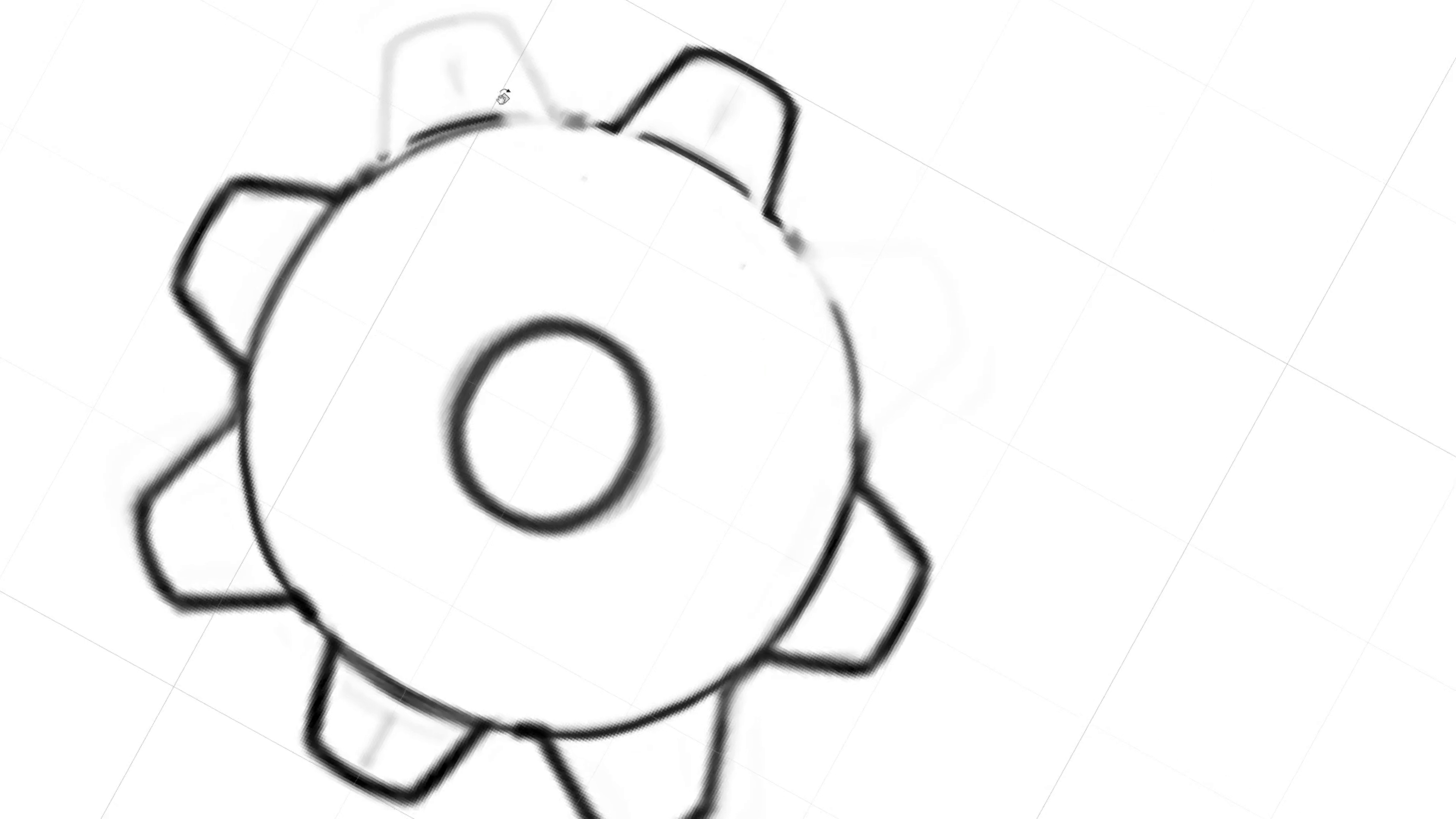 
hold_key(key=Space, duration=1.29)
 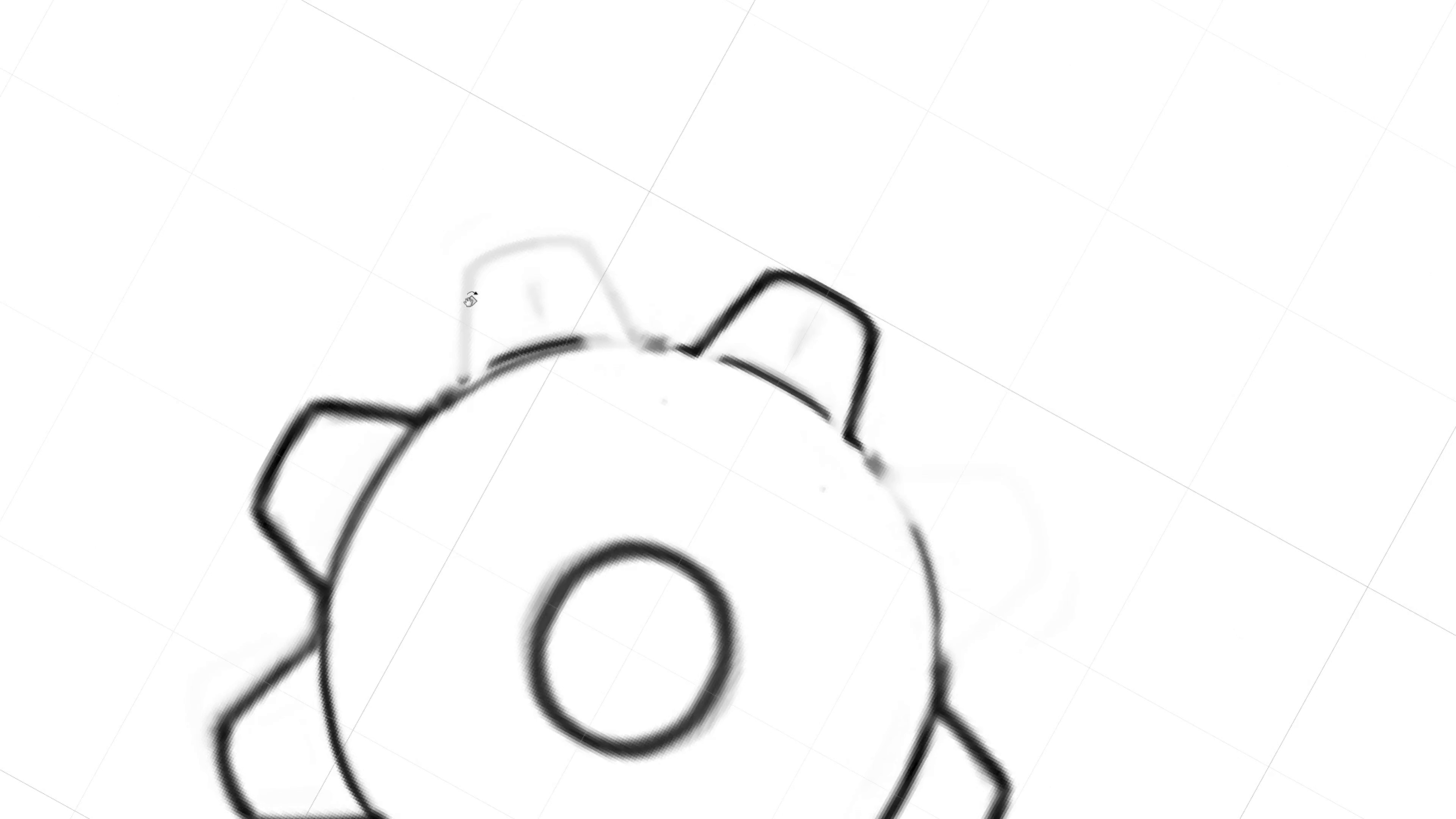 
left_click_drag(start_coordinate=[529, 81], to_coordinate=[609, 304])
 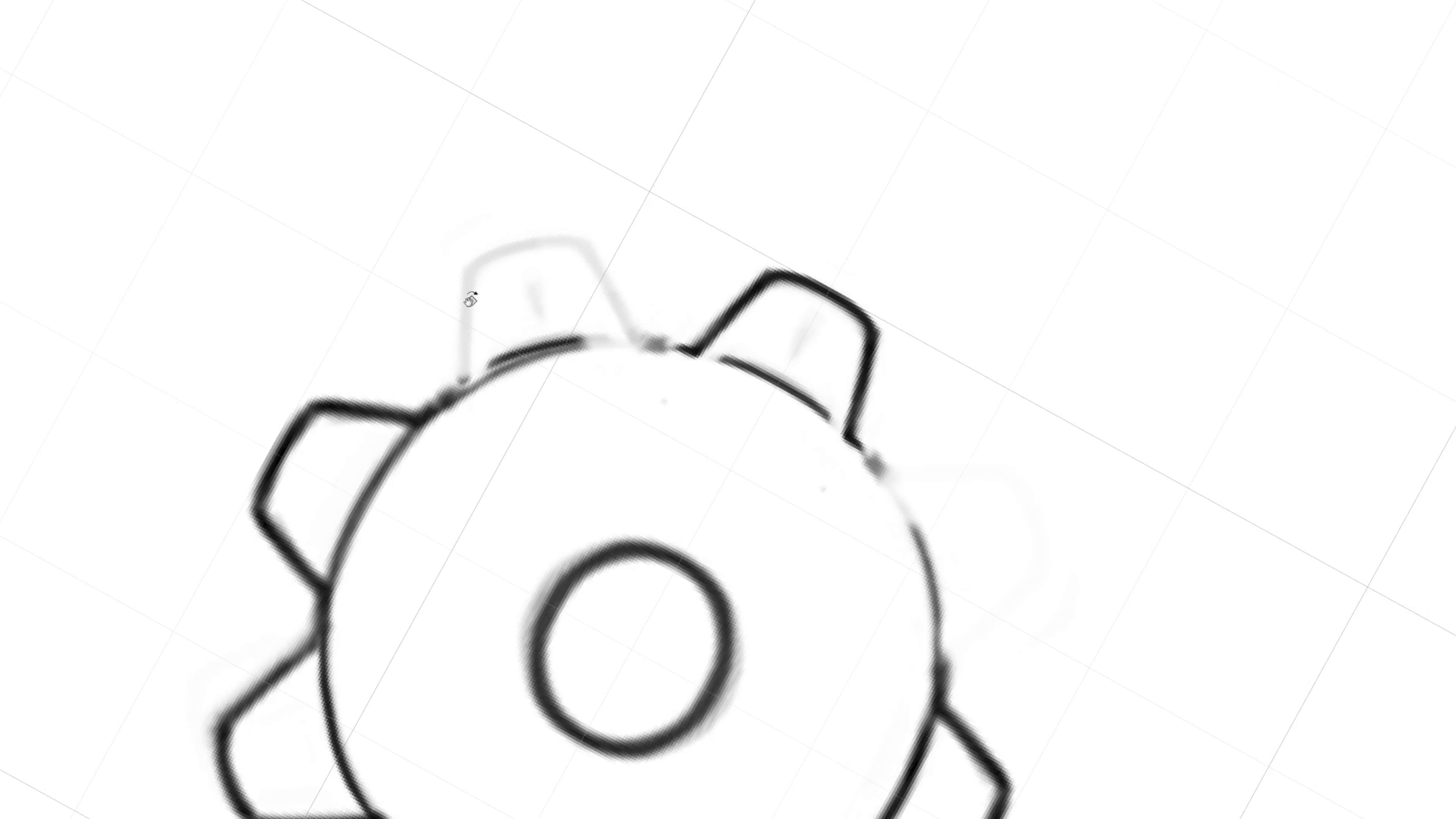 
key(B)
 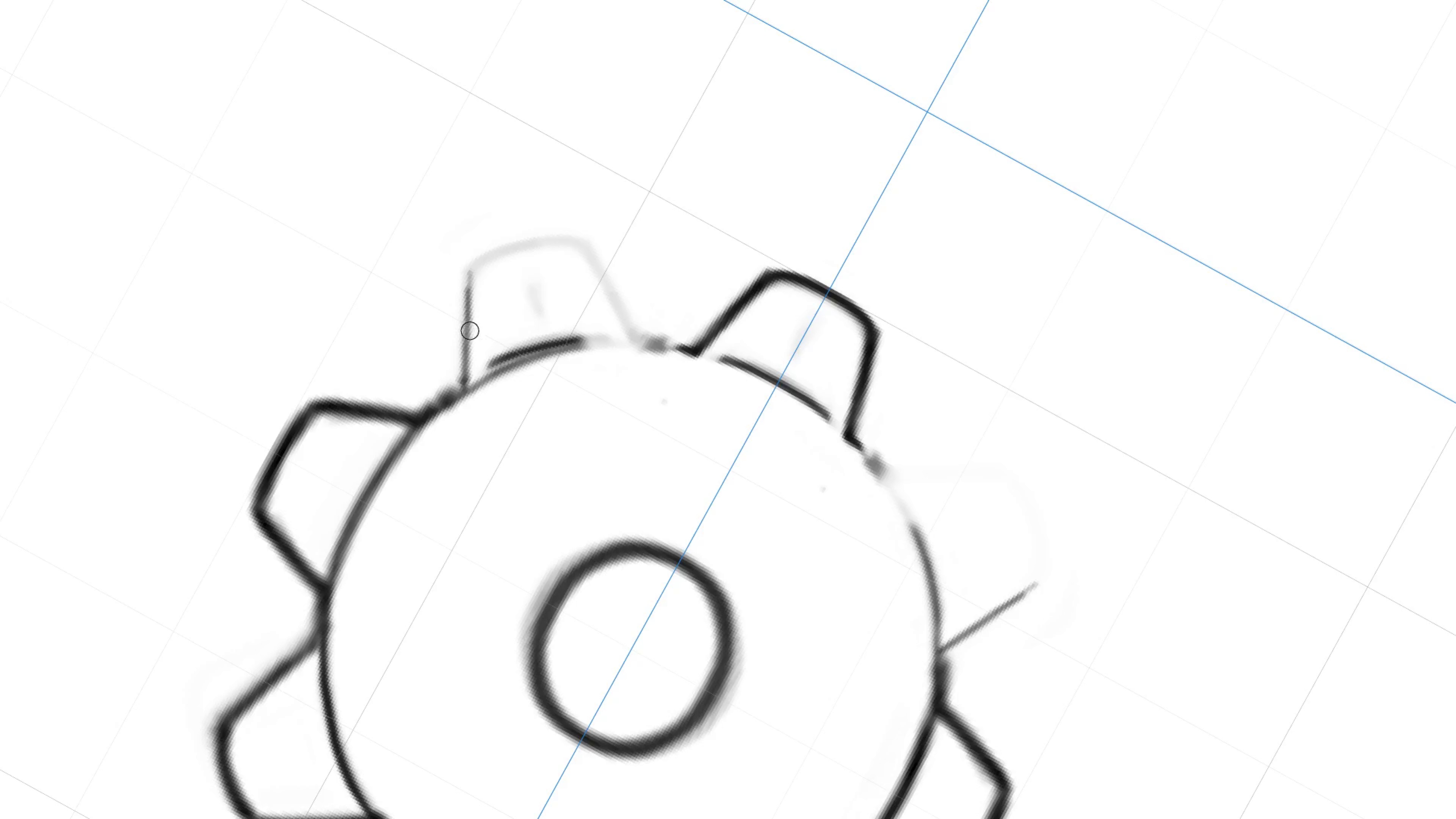 
hold_key(key=ControlLeft, duration=0.86)
 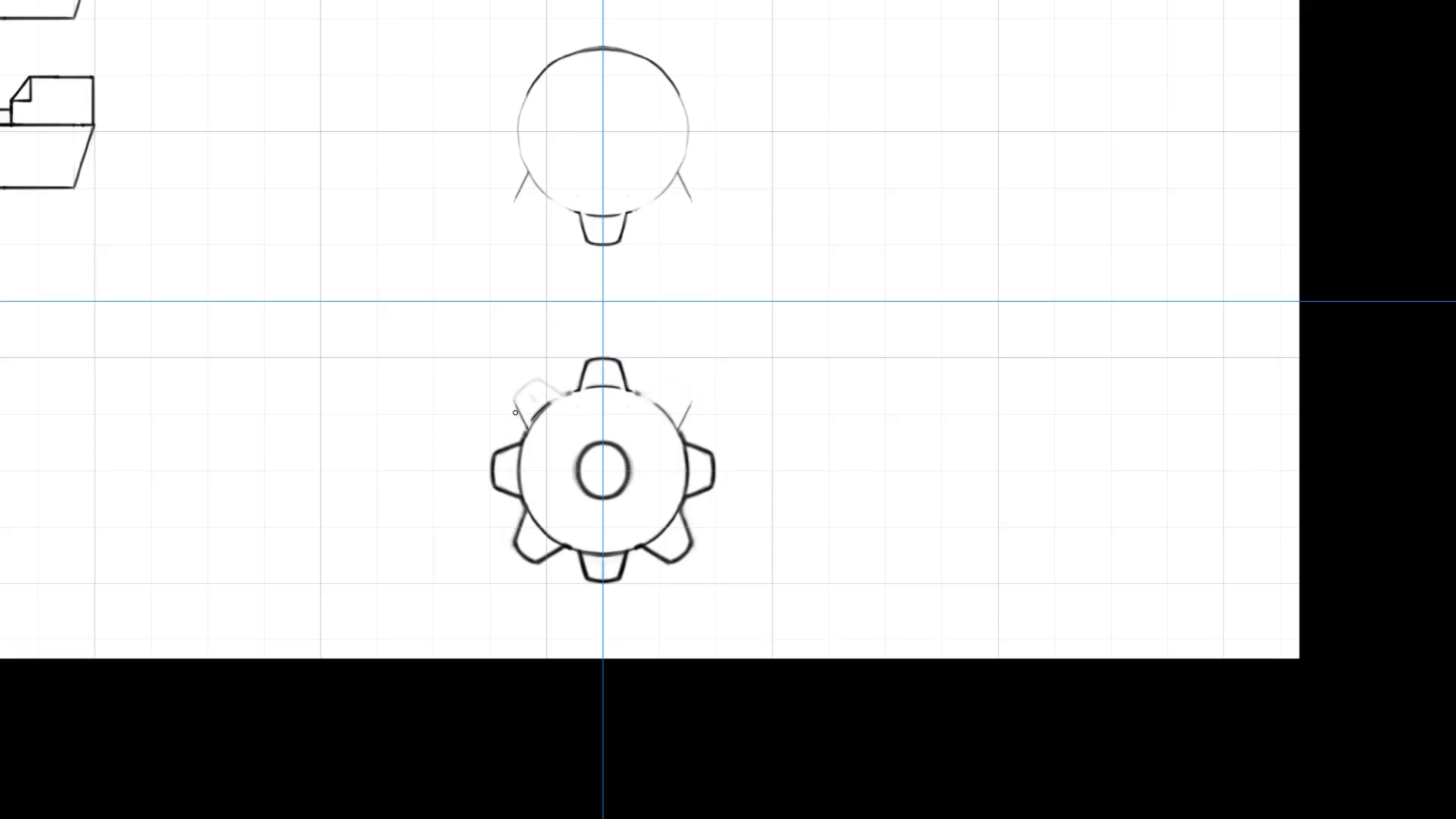 
hold_key(key=Space, duration=0.87)
 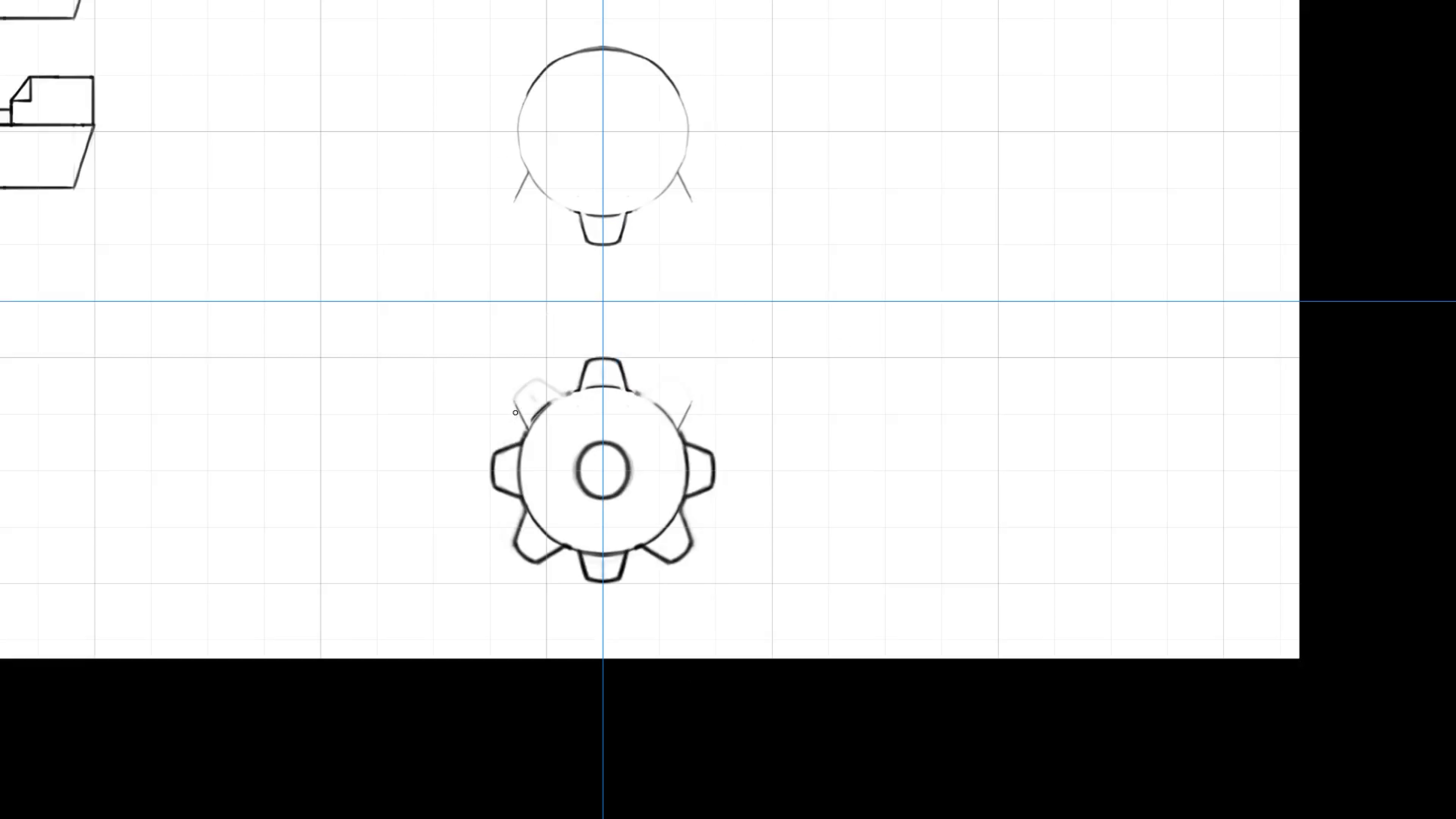 
left_click_drag(start_coordinate=[573, 309], to_coordinate=[523, 384])
 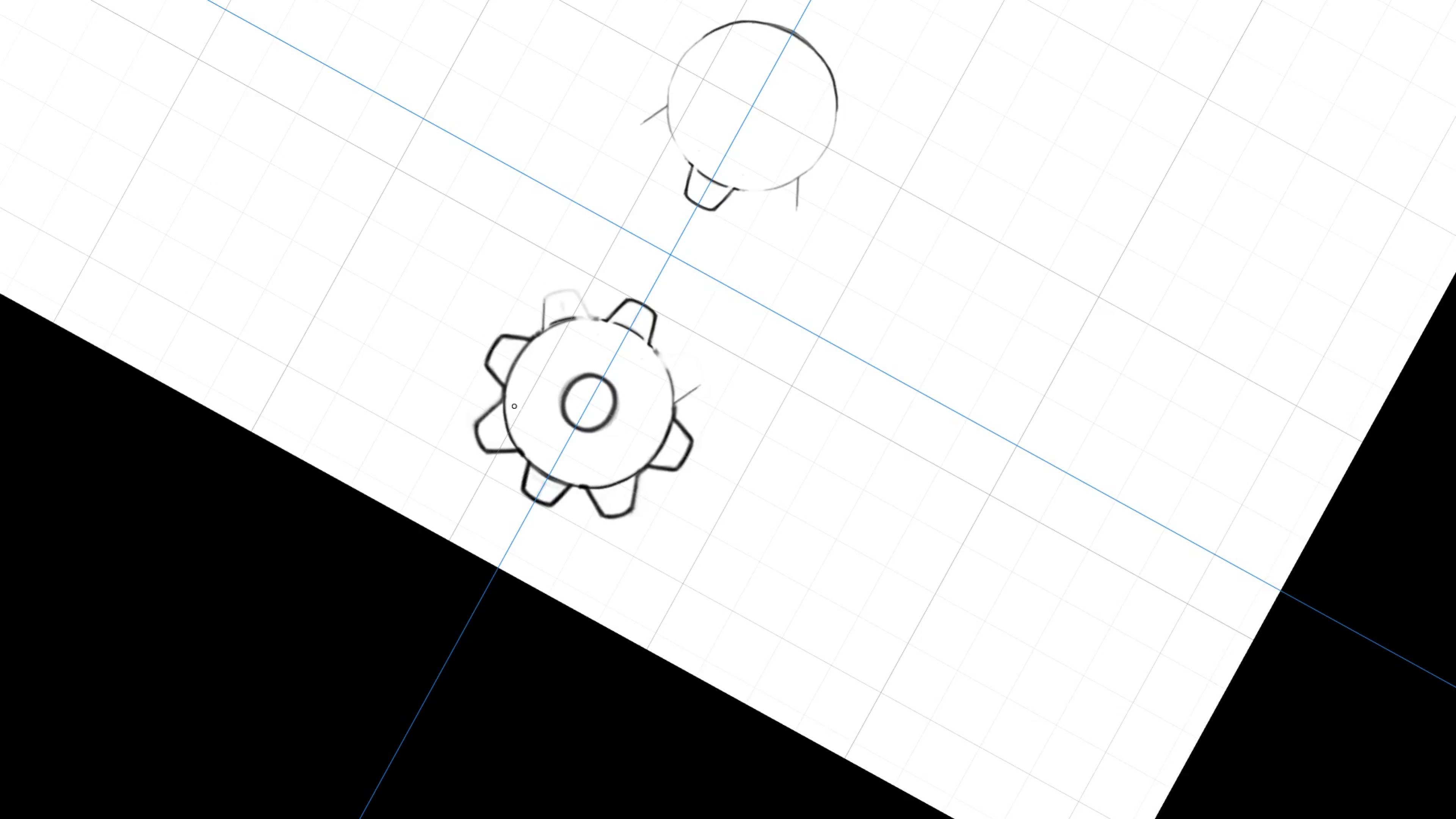 
key(Escape)
 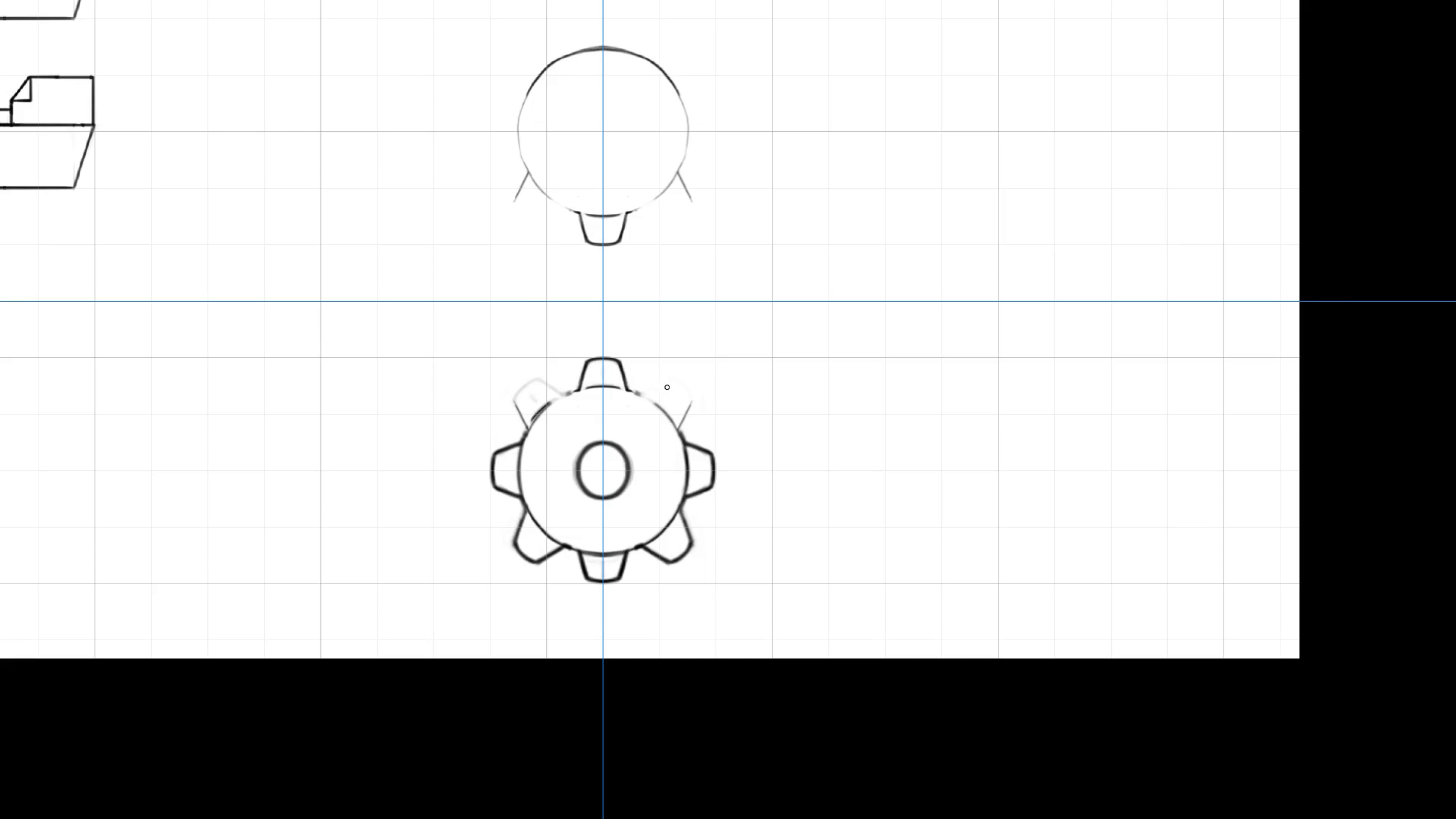 
wait(5.73)
 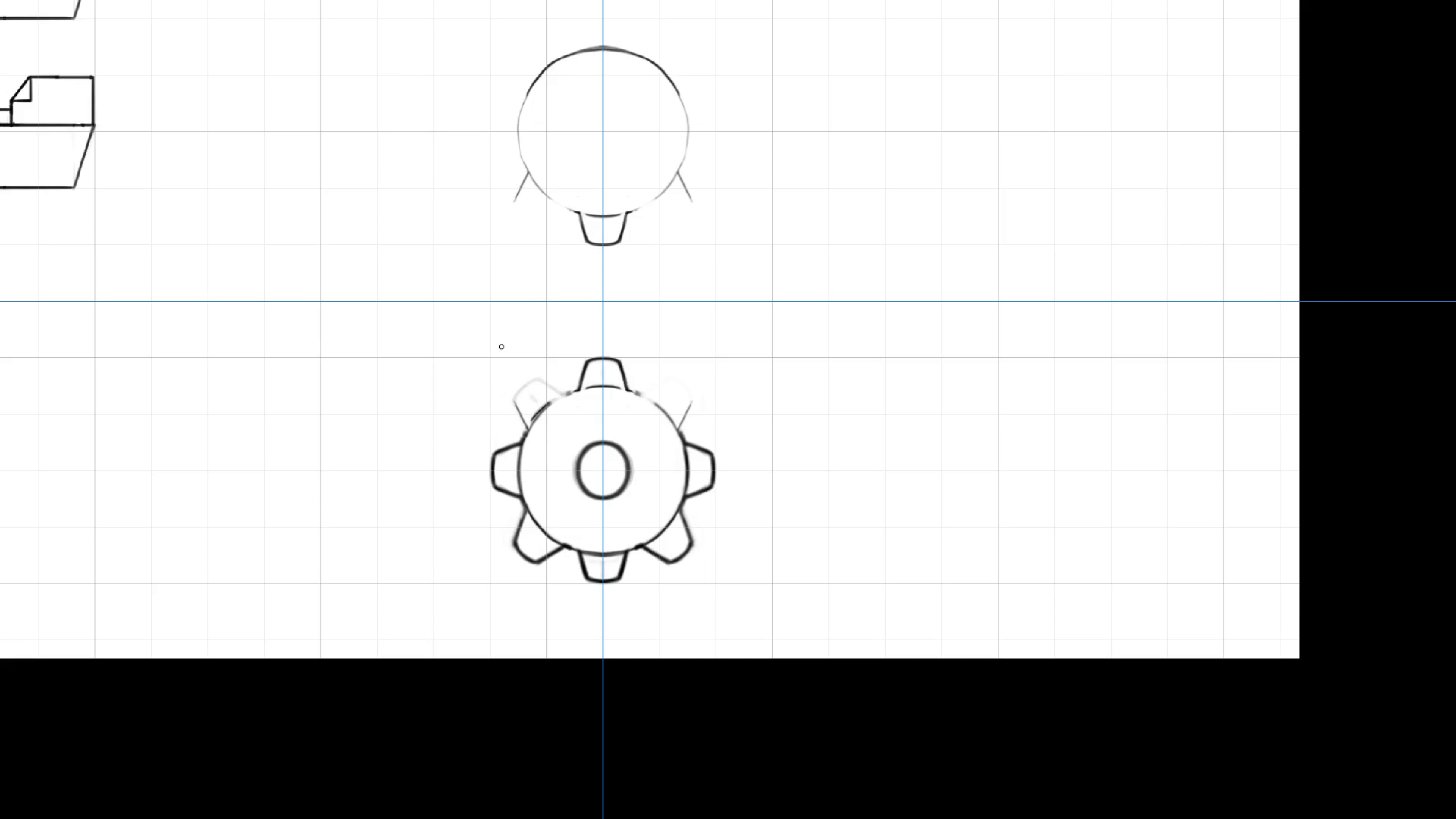 
hold_key(key=Space, duration=0.68)
 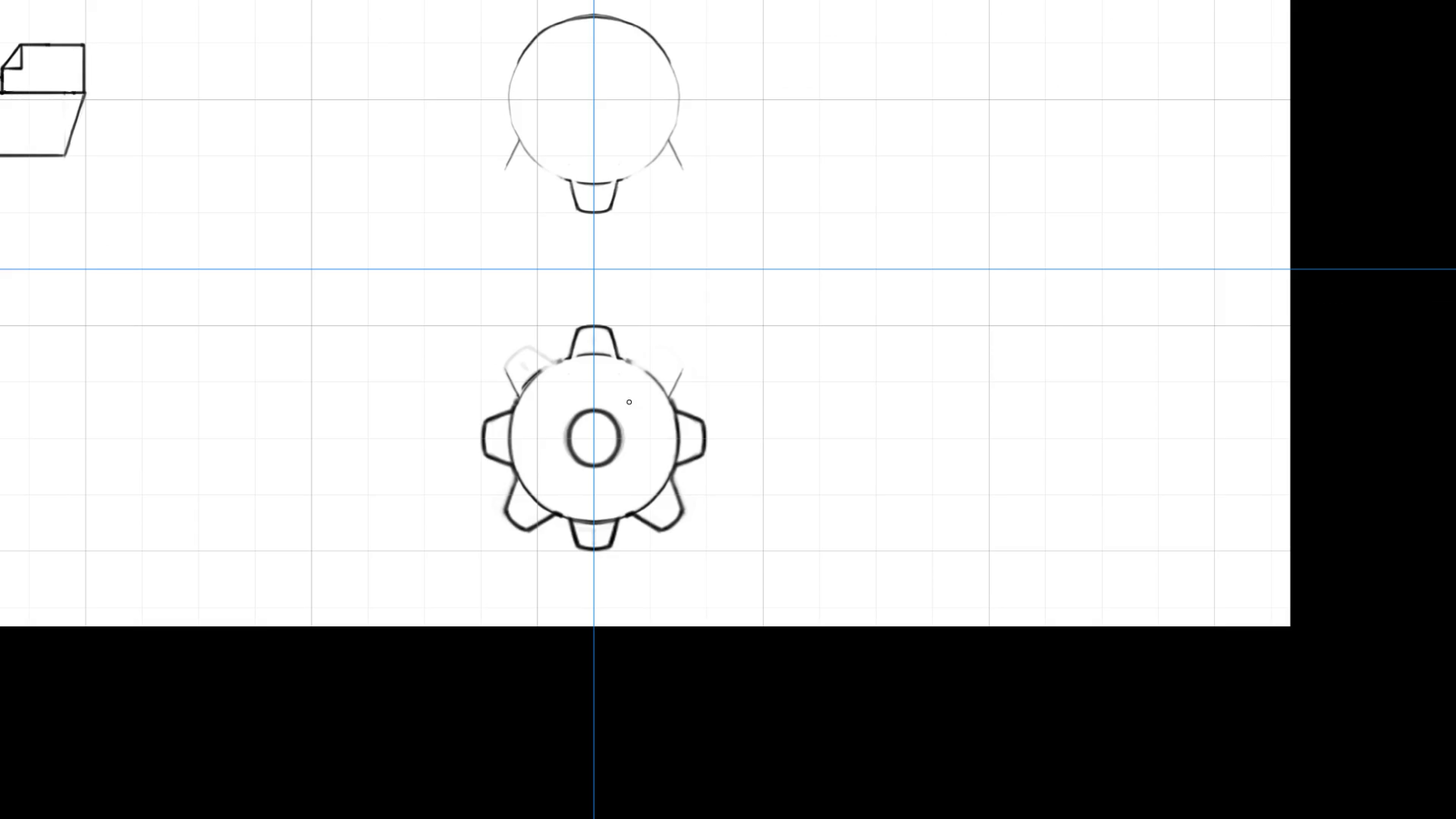 
left_click_drag(start_coordinate=[657, 413], to_coordinate=[648, 381])
 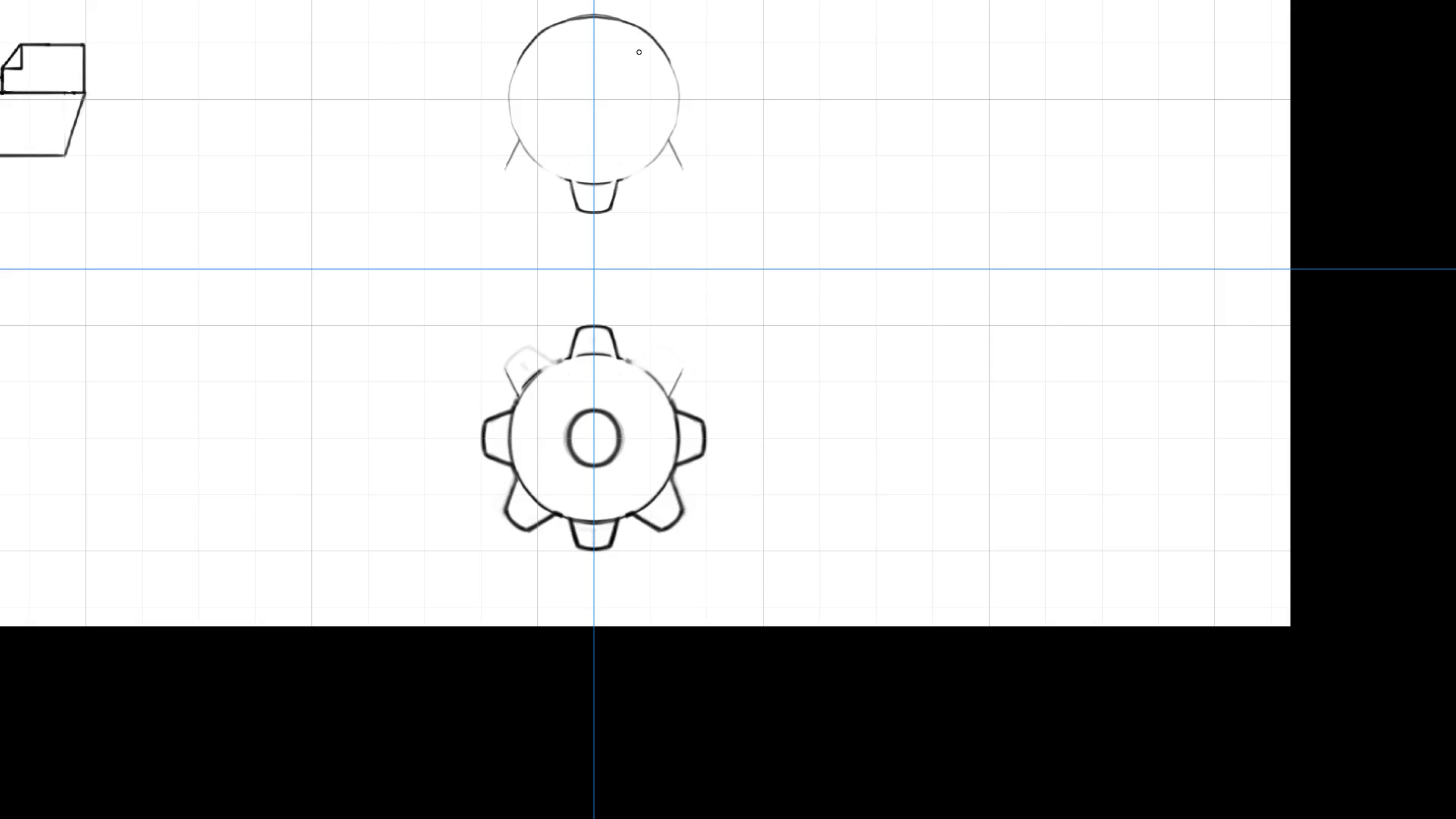 
key(Tab)
 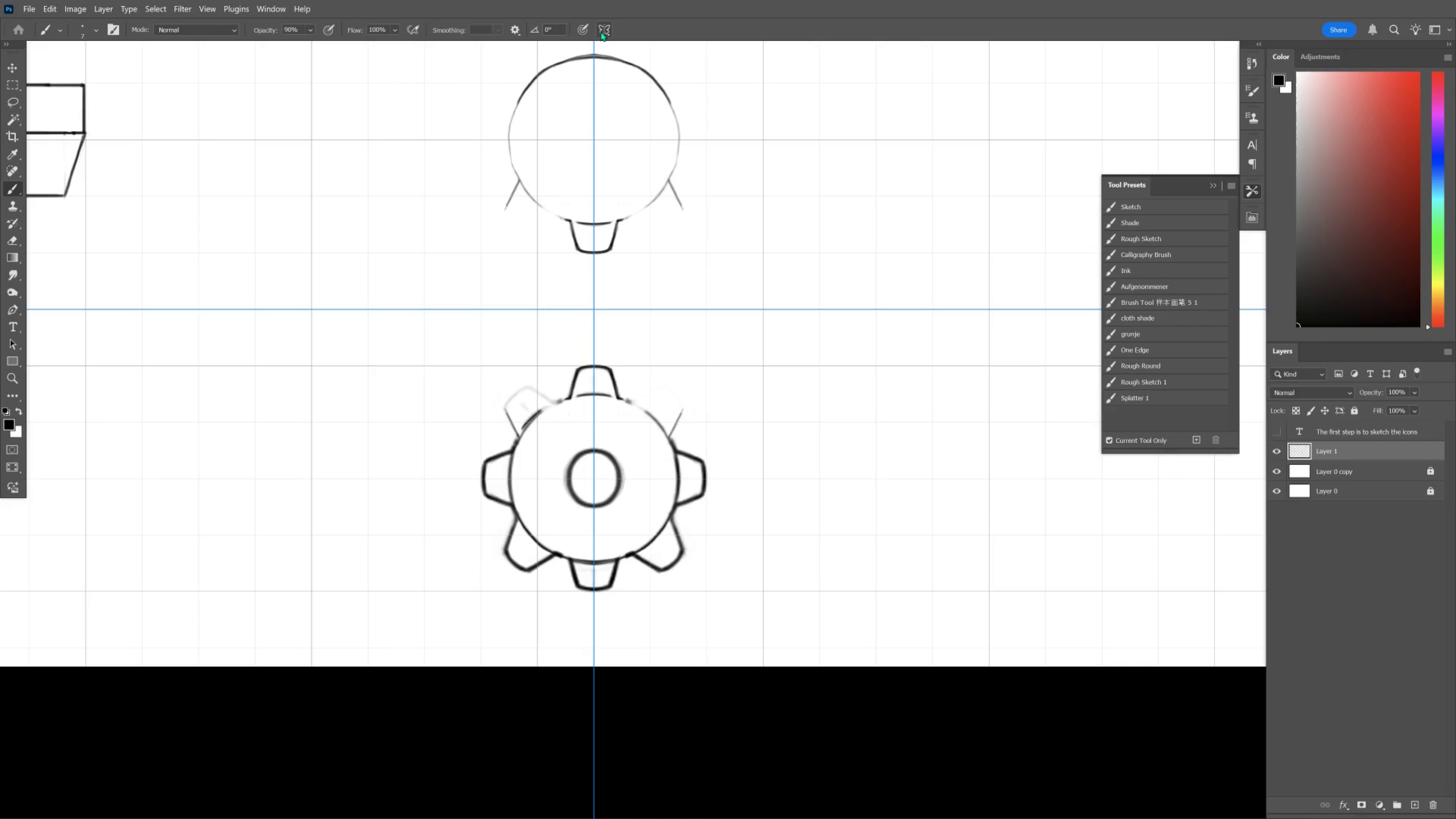 
left_click([600, 31])
 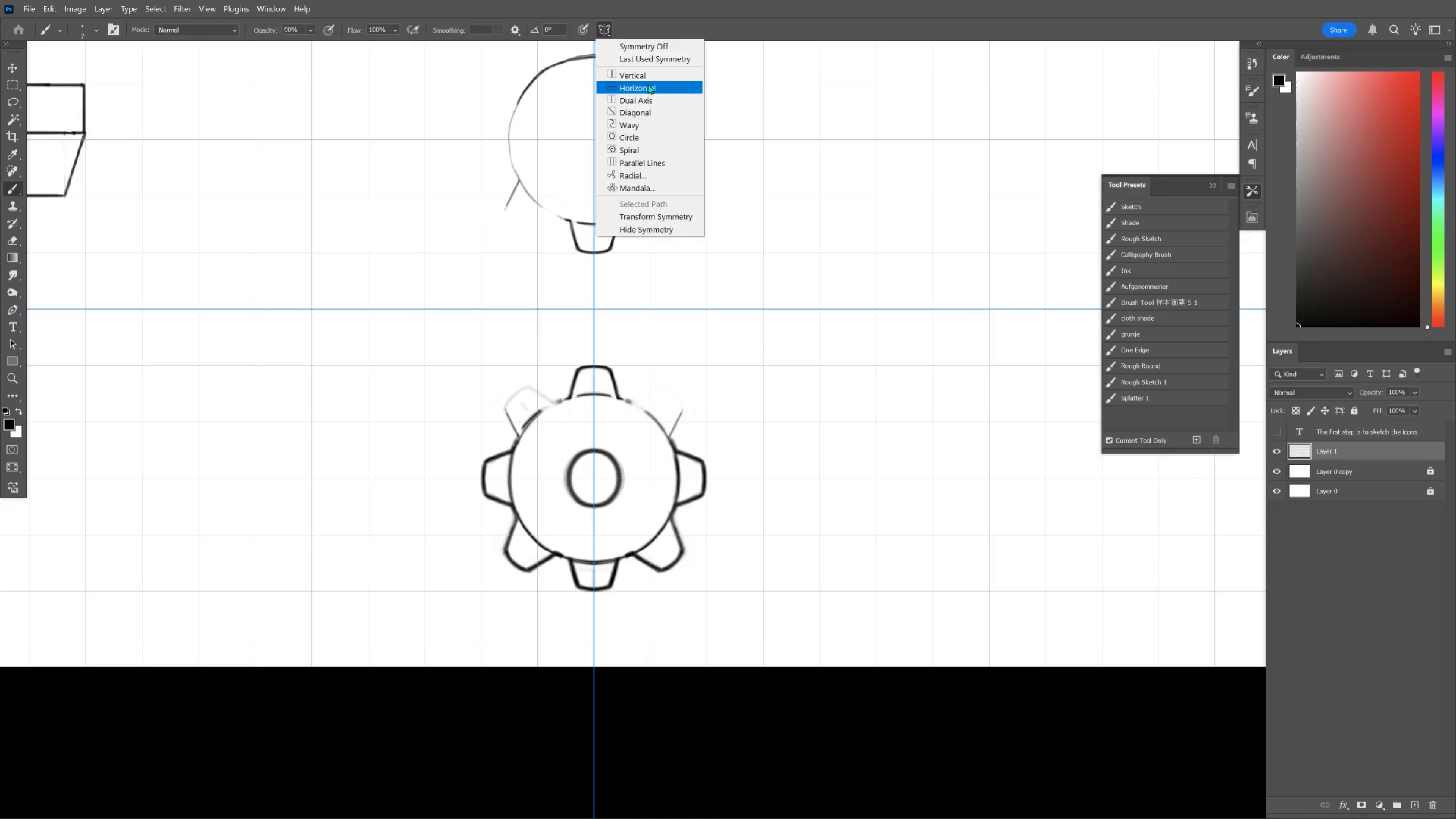 
wait(6.28)
 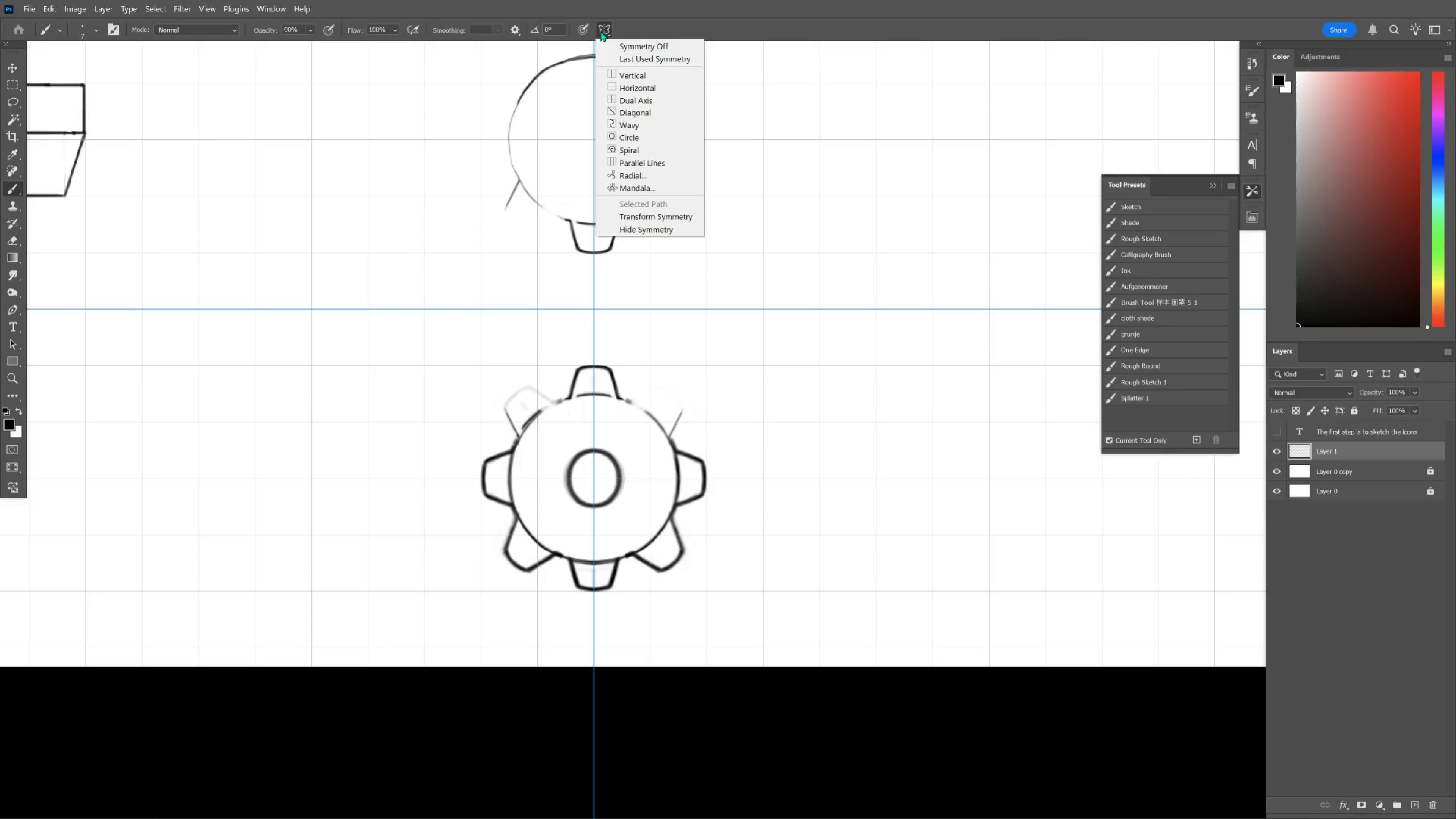 
left_click([655, 217])
 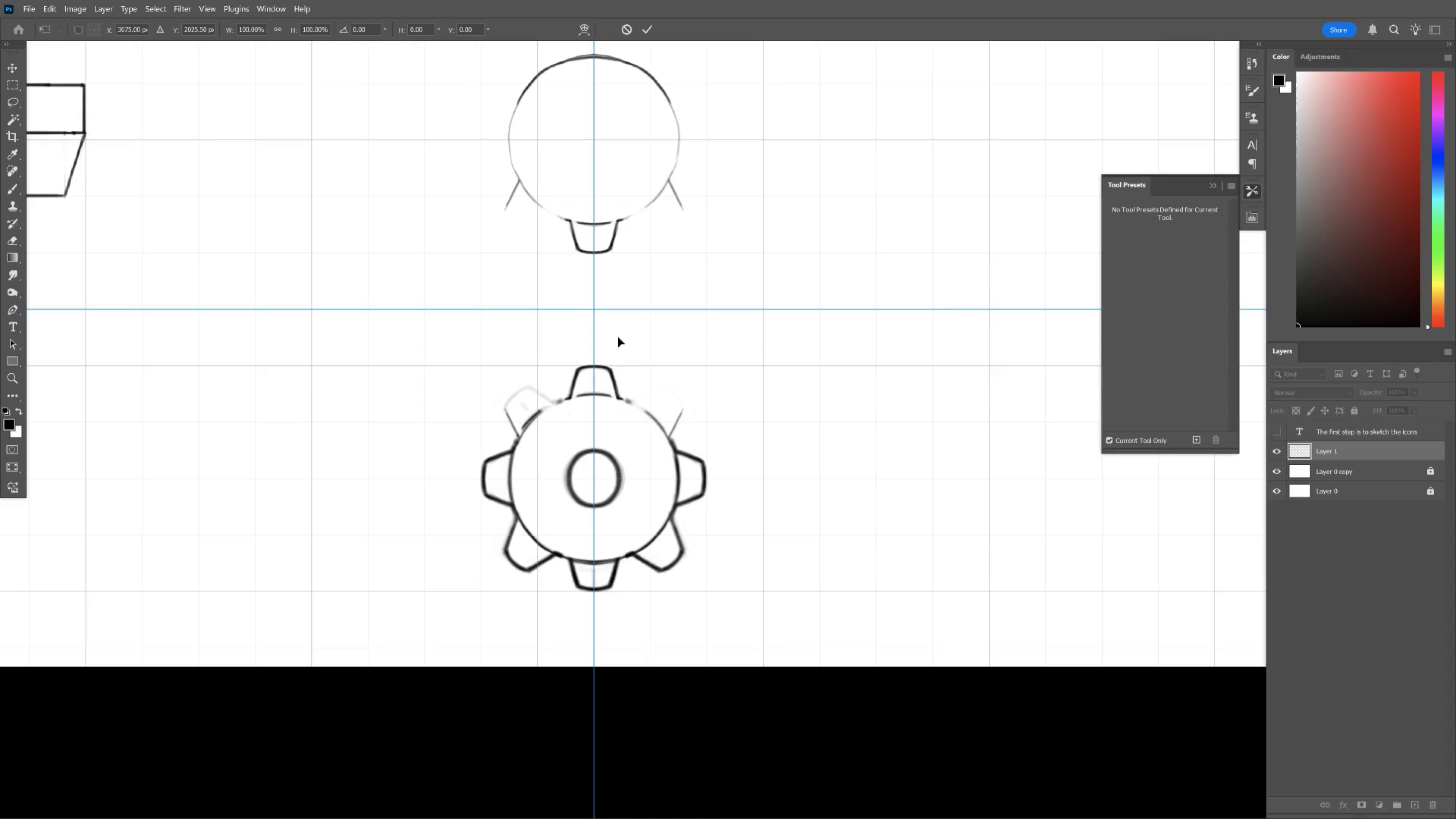 
hold_key(key=Space, duration=0.82)
 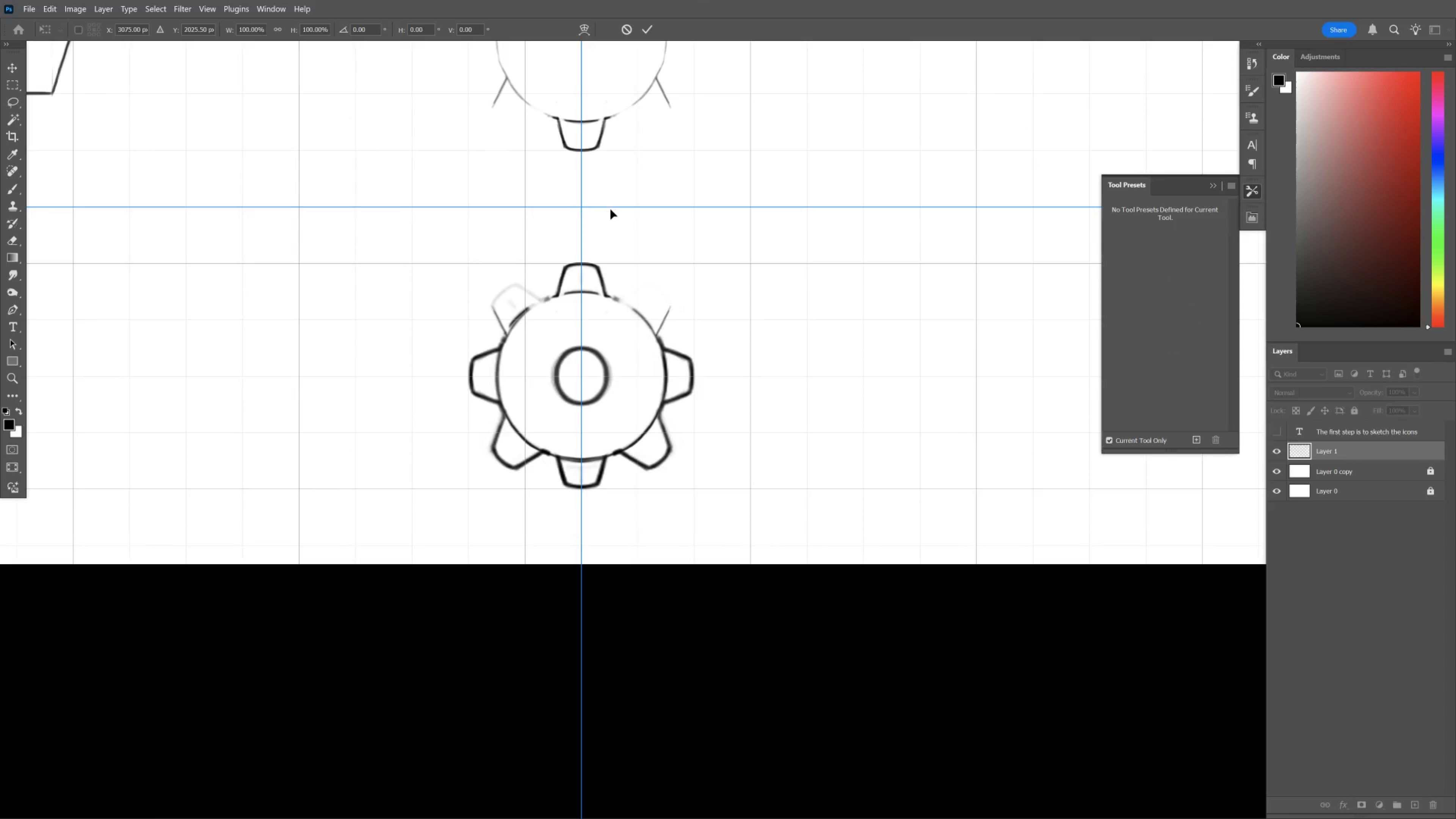 
left_click_drag(start_coordinate=[561, 383], to_coordinate=[549, 280])
 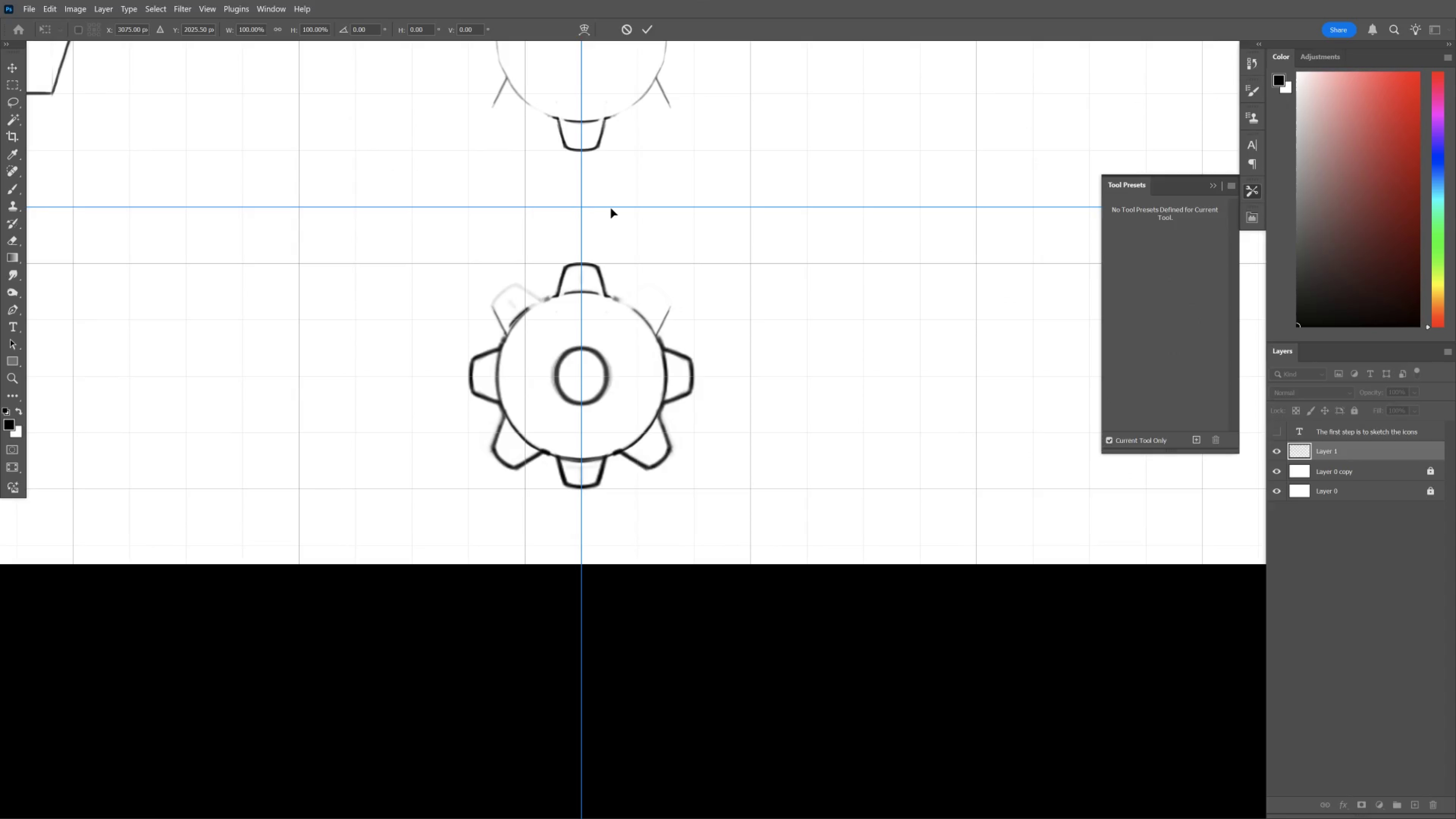 
left_click_drag(start_coordinate=[611, 208], to_coordinate=[614, 377])
 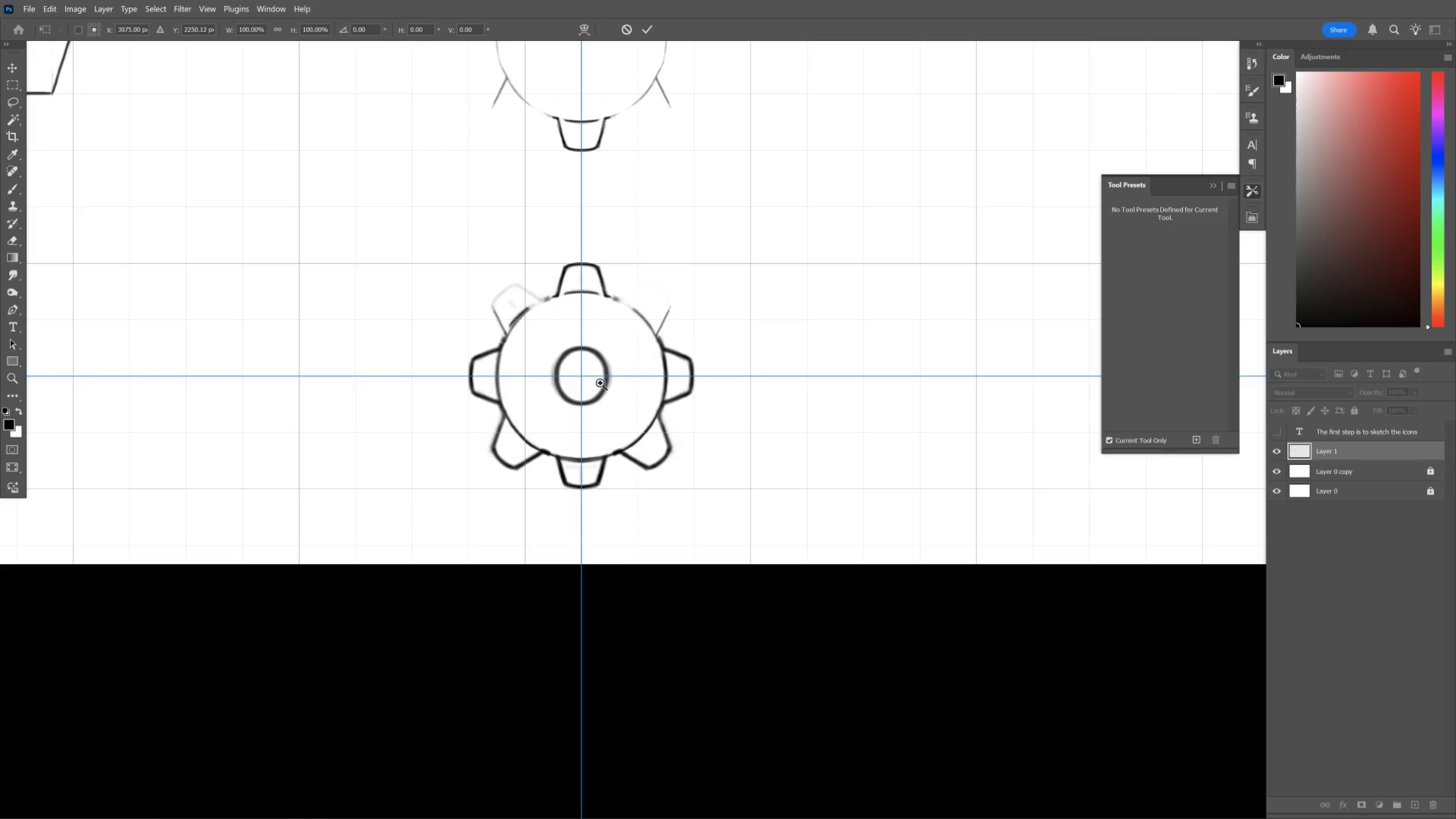 
hold_key(key=ShiftLeft, duration=1.53)
 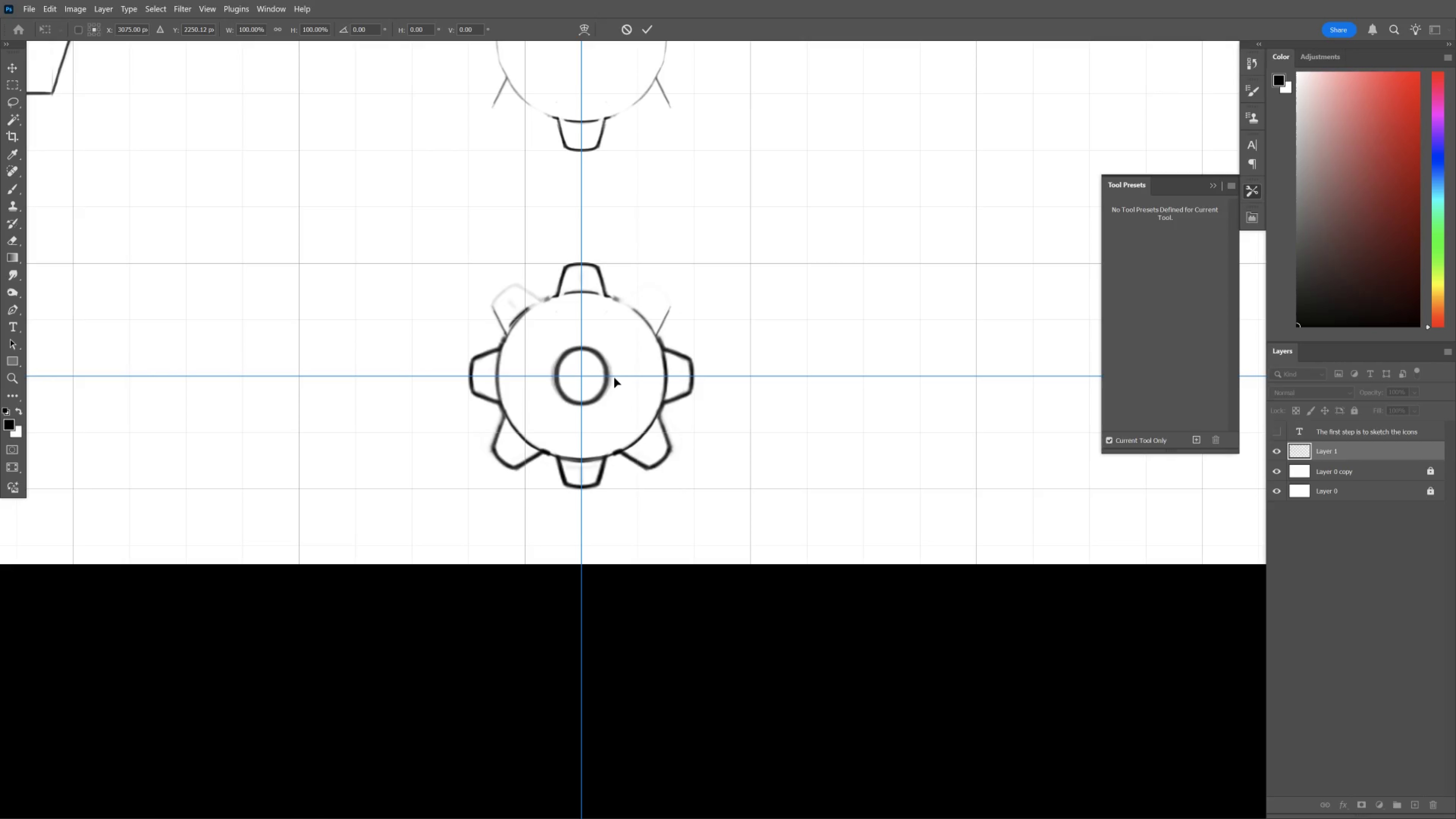 
hold_key(key=ShiftLeft, duration=0.51)
 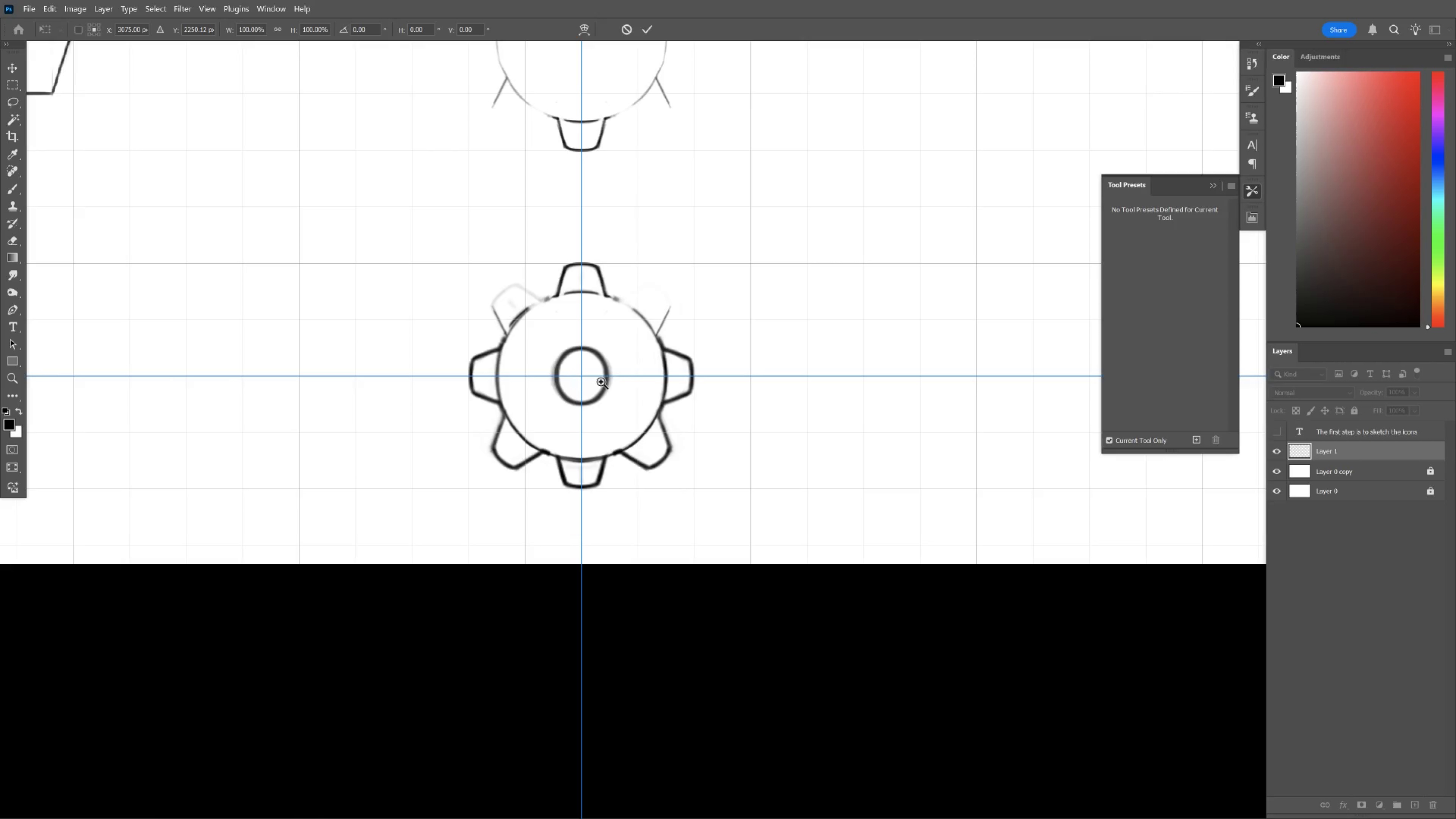 
hold_key(key=ControlLeft, duration=0.77)
 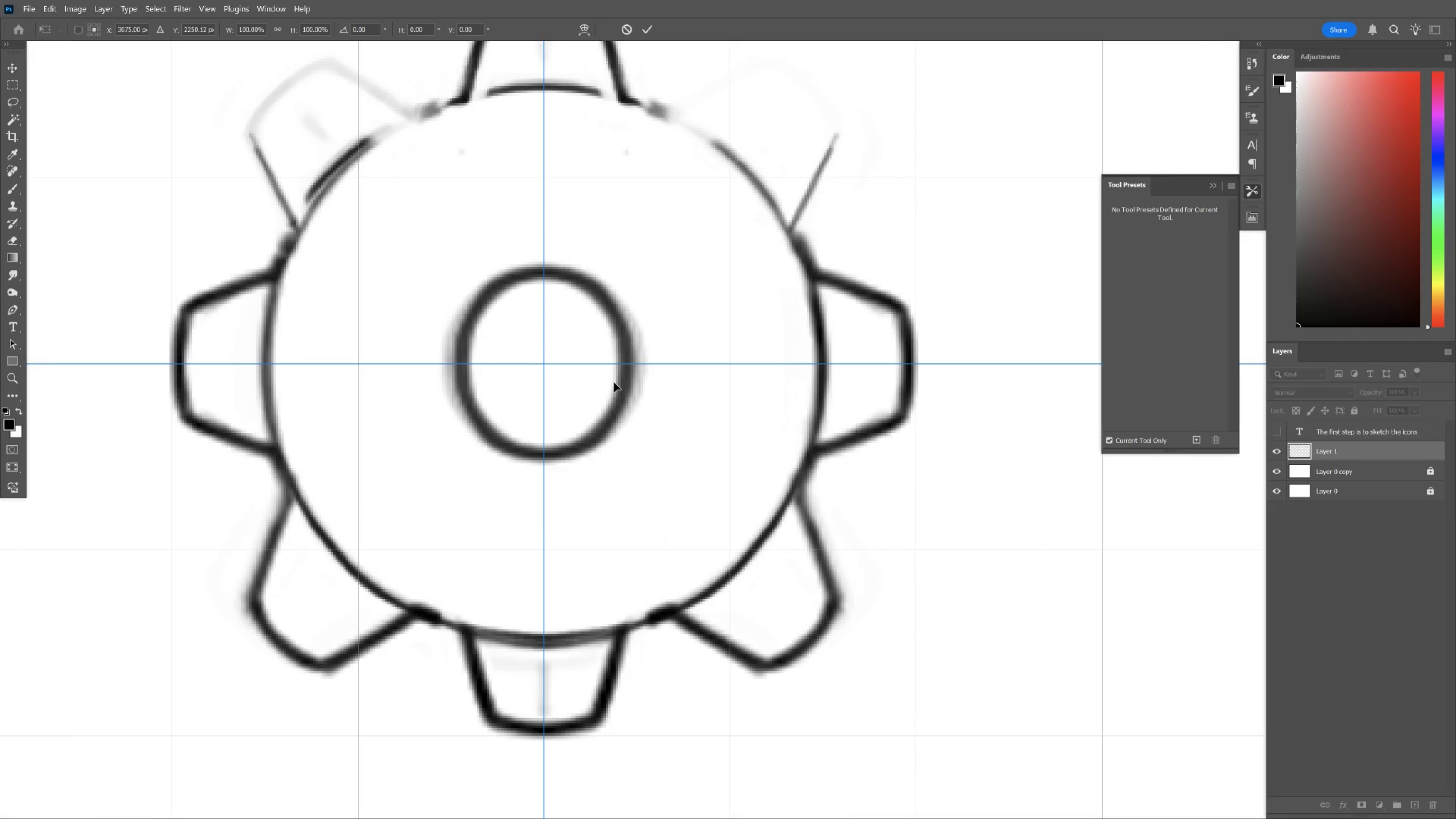 
hold_key(key=Space, duration=0.76)
 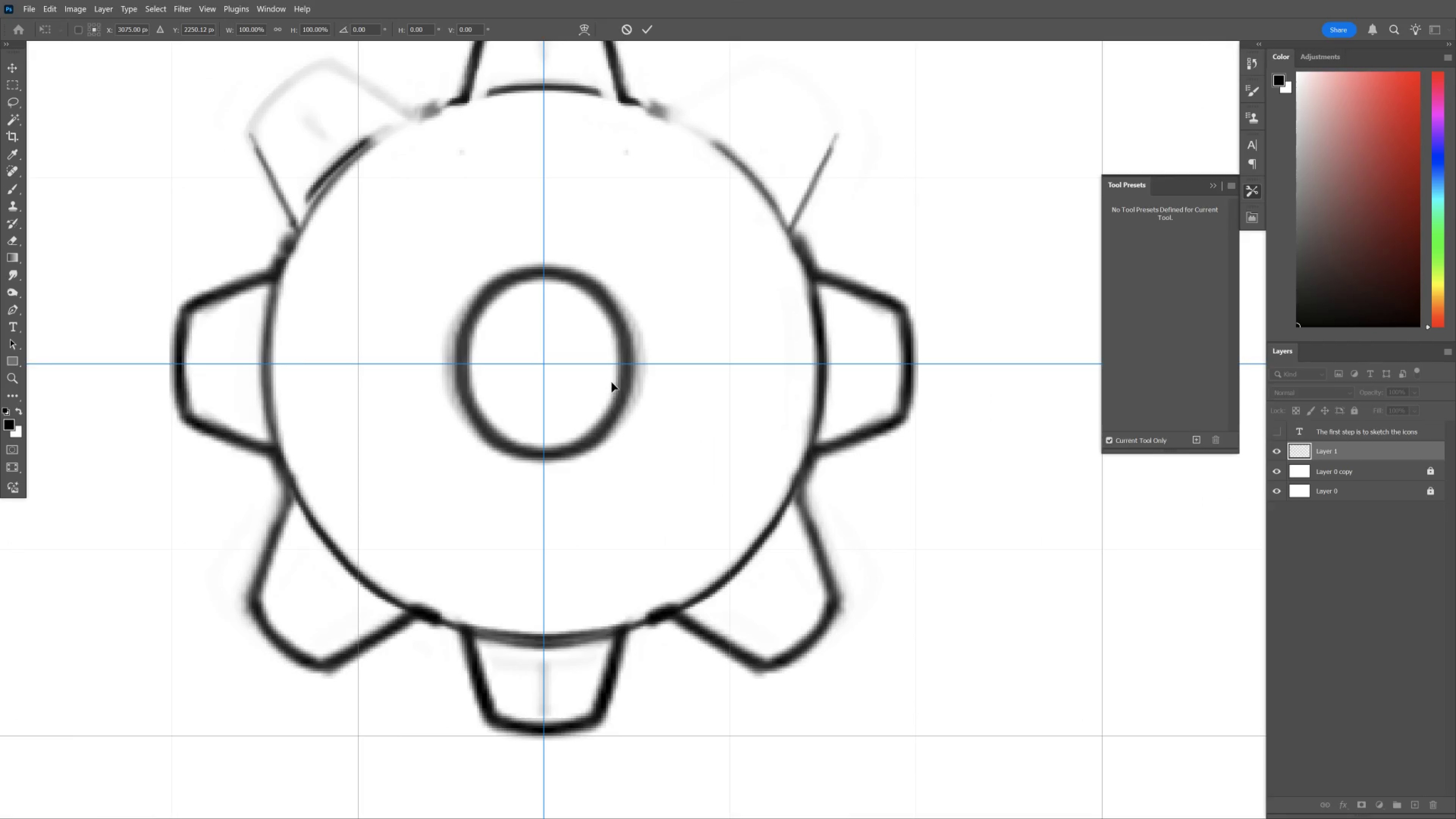 
left_click_drag(start_coordinate=[597, 381], to_coordinate=[635, 404])
 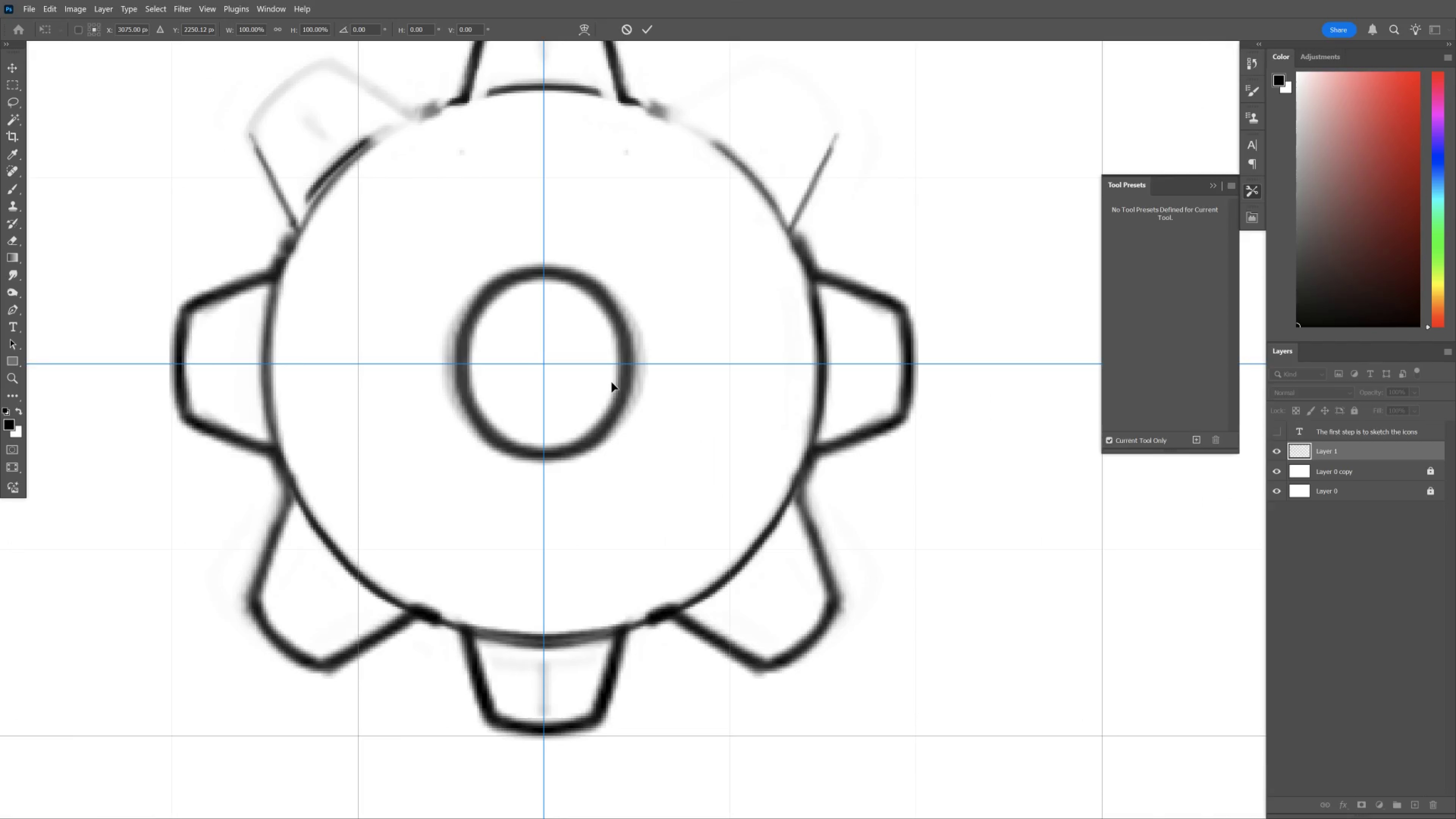 
hold_key(key=Space, duration=0.54)
 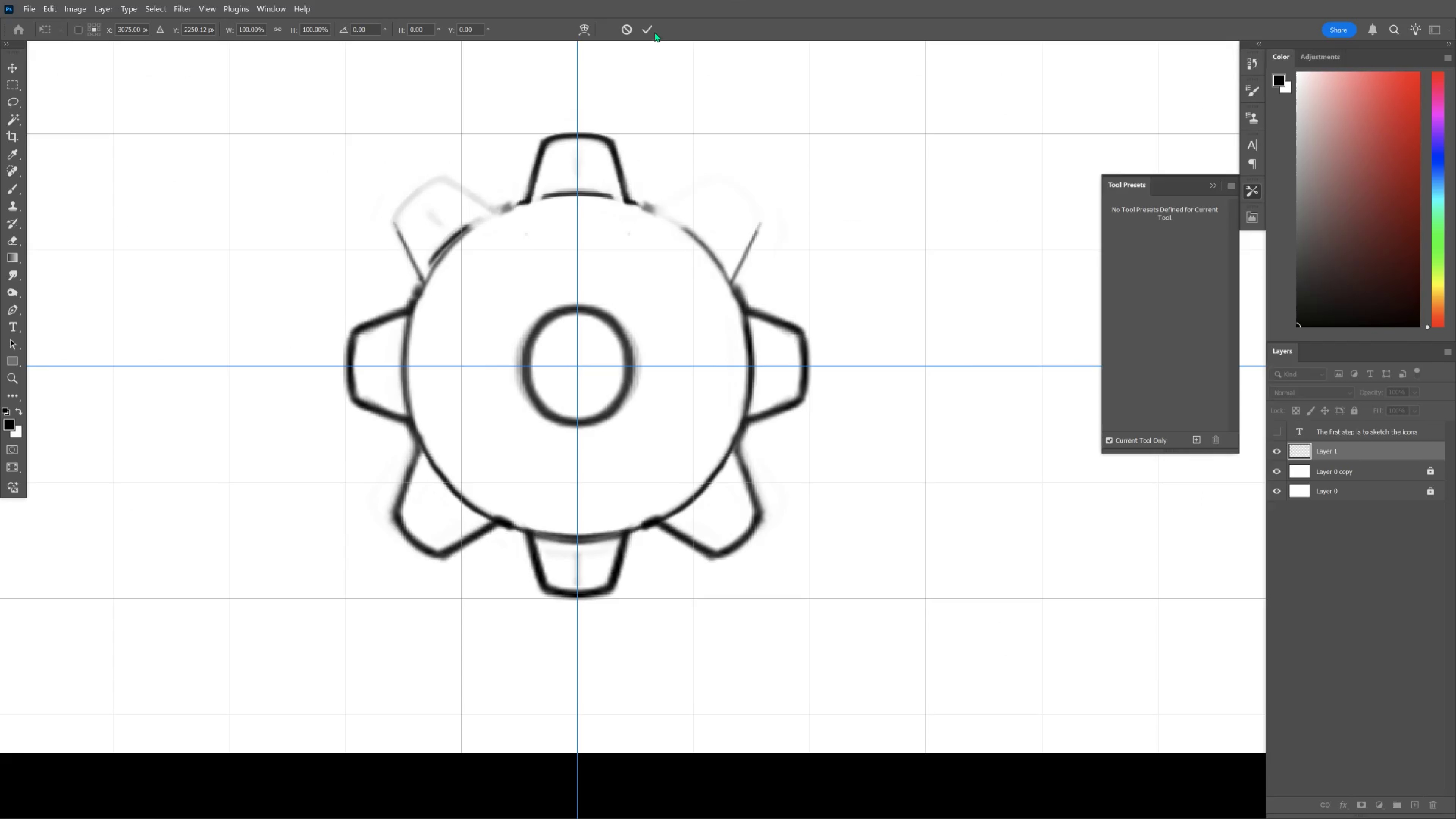 
hold_key(key=ControlLeft, duration=0.46)
left_click_drag(start_coordinate=[633, 370], to_coordinate=[615, 387])
 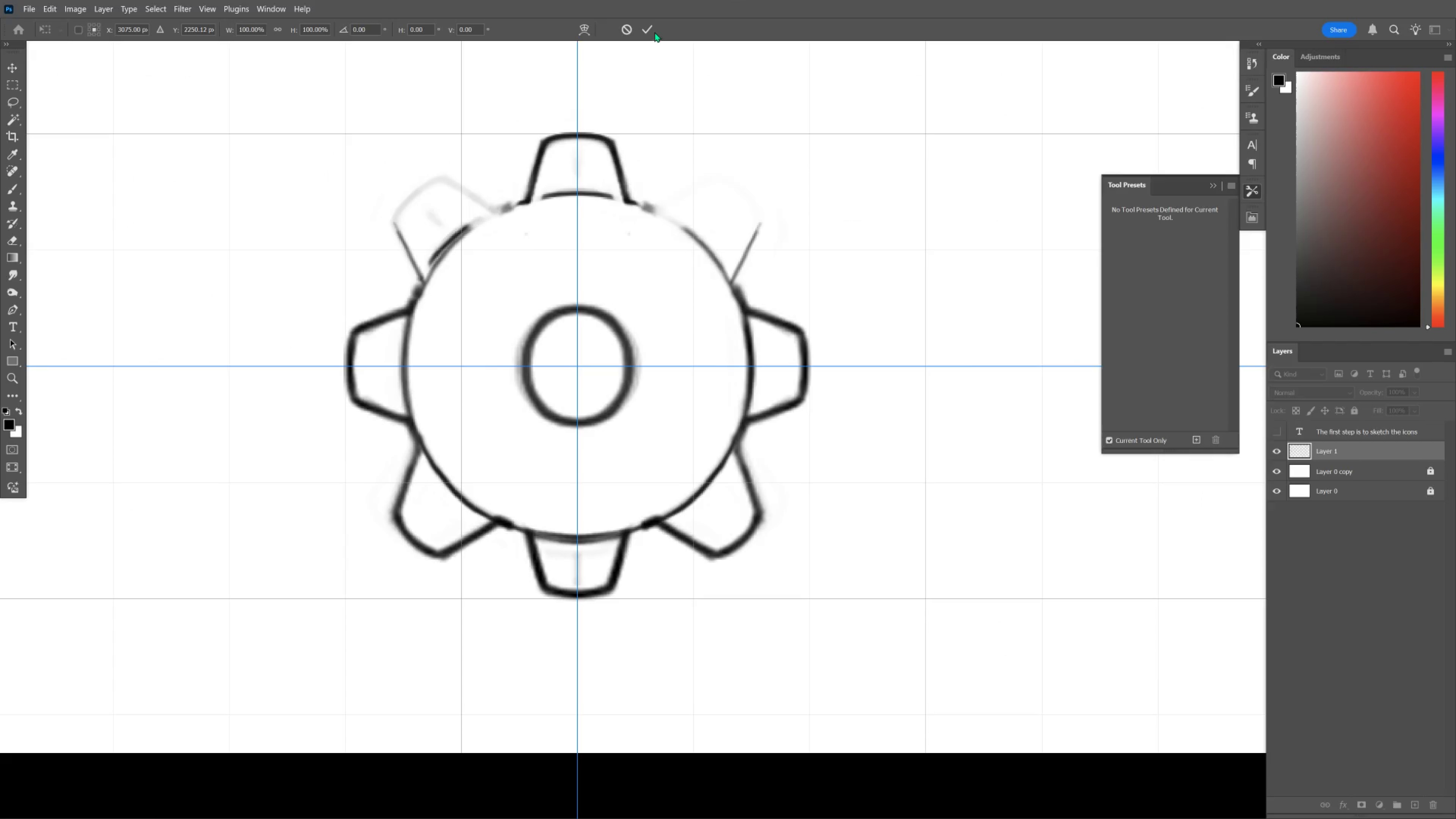 
left_click([651, 29])
 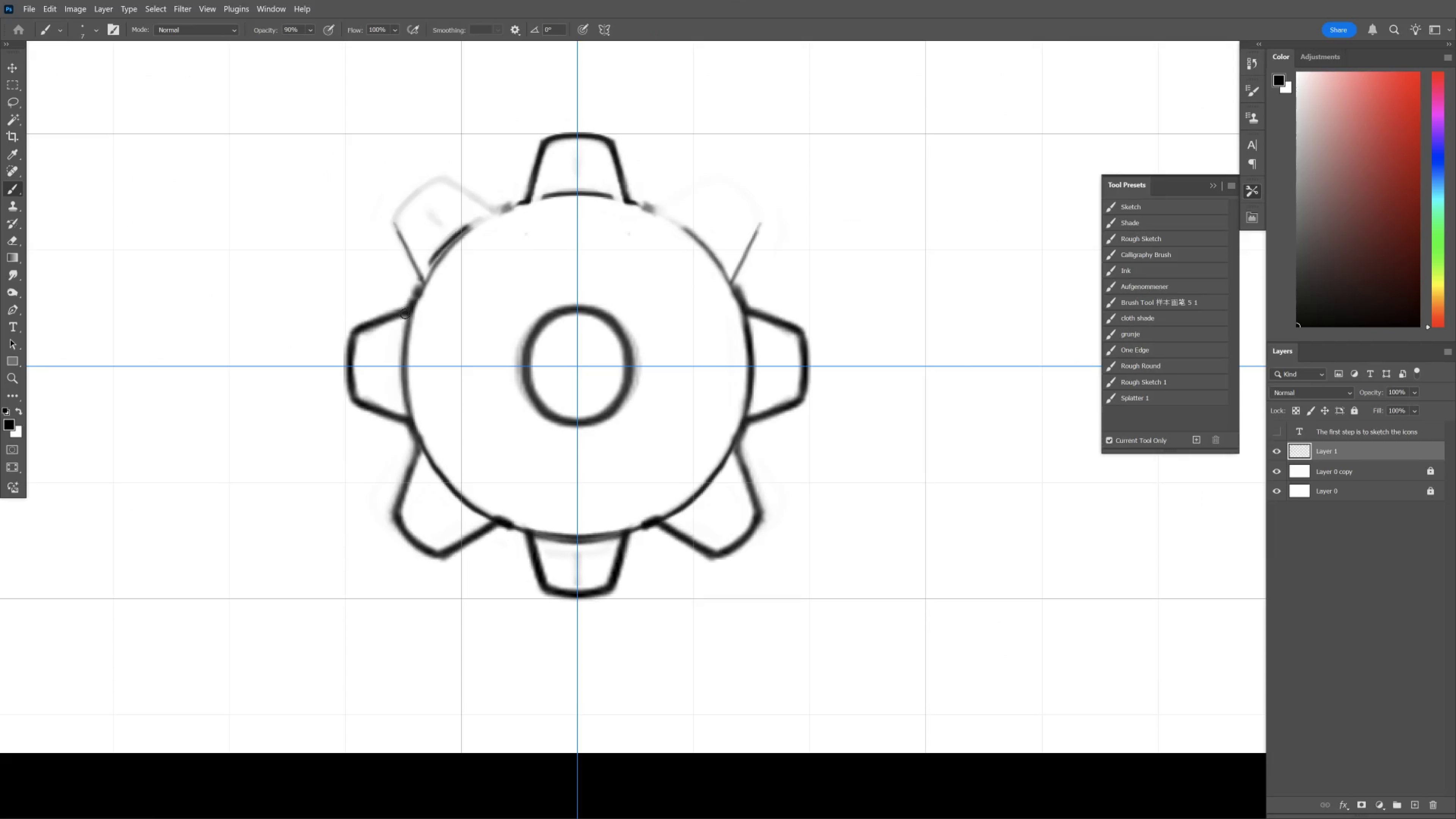 
key(Control+Z)
 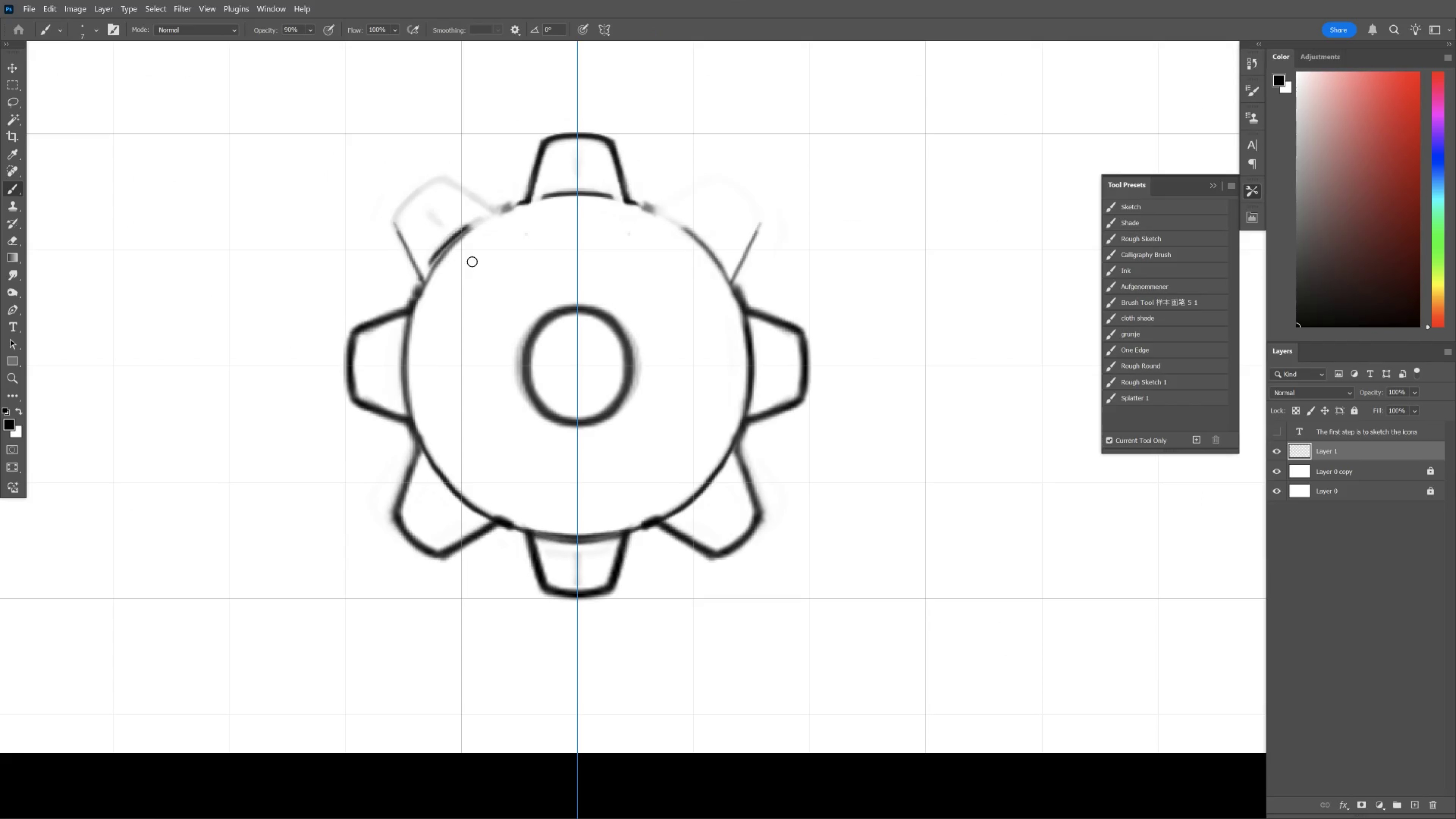 
key(Control+Shift+Z)
 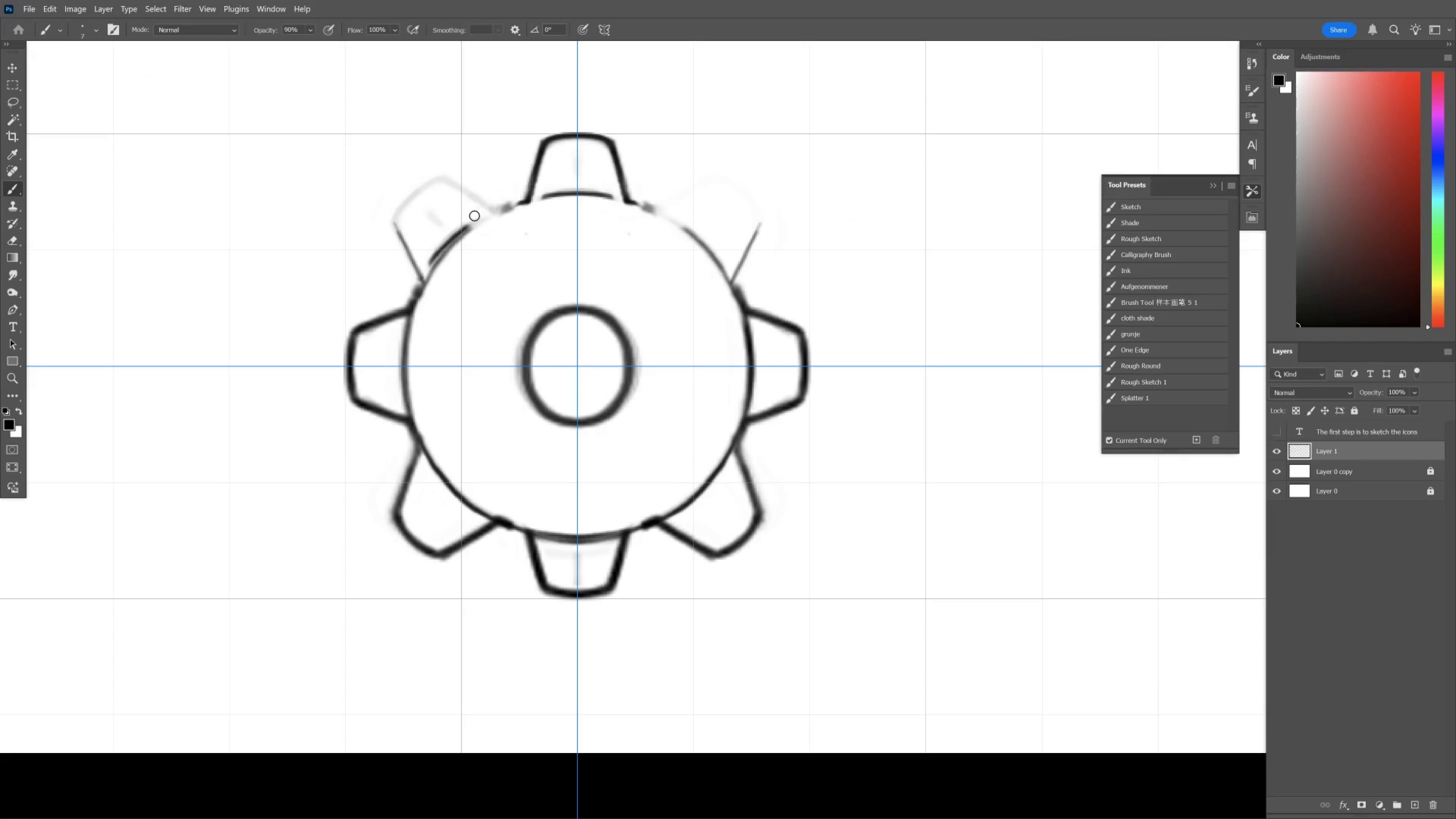 
hold_key(key=E, duration=1.53)
 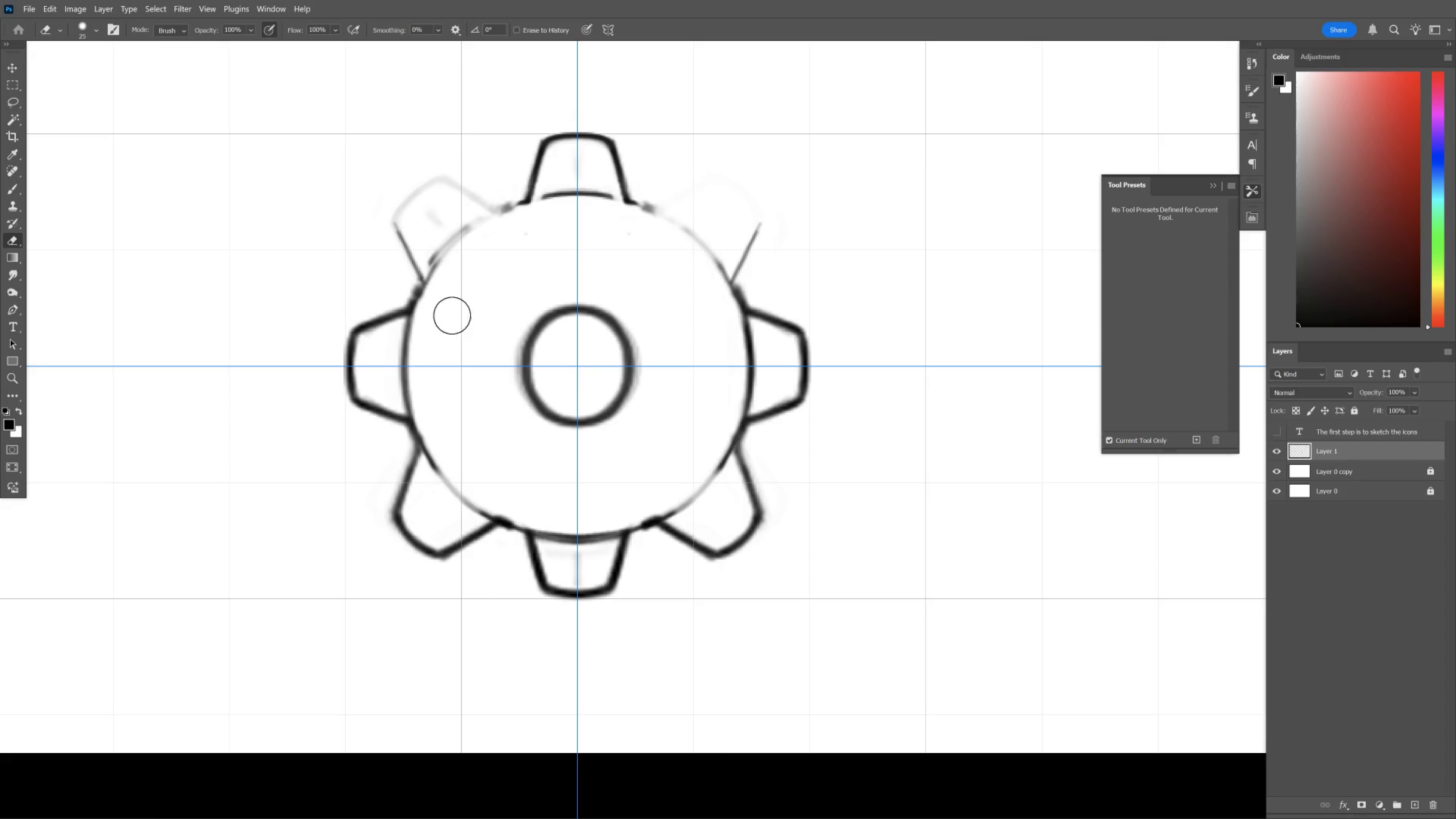 
hold_key(key=E, duration=0.7)
 